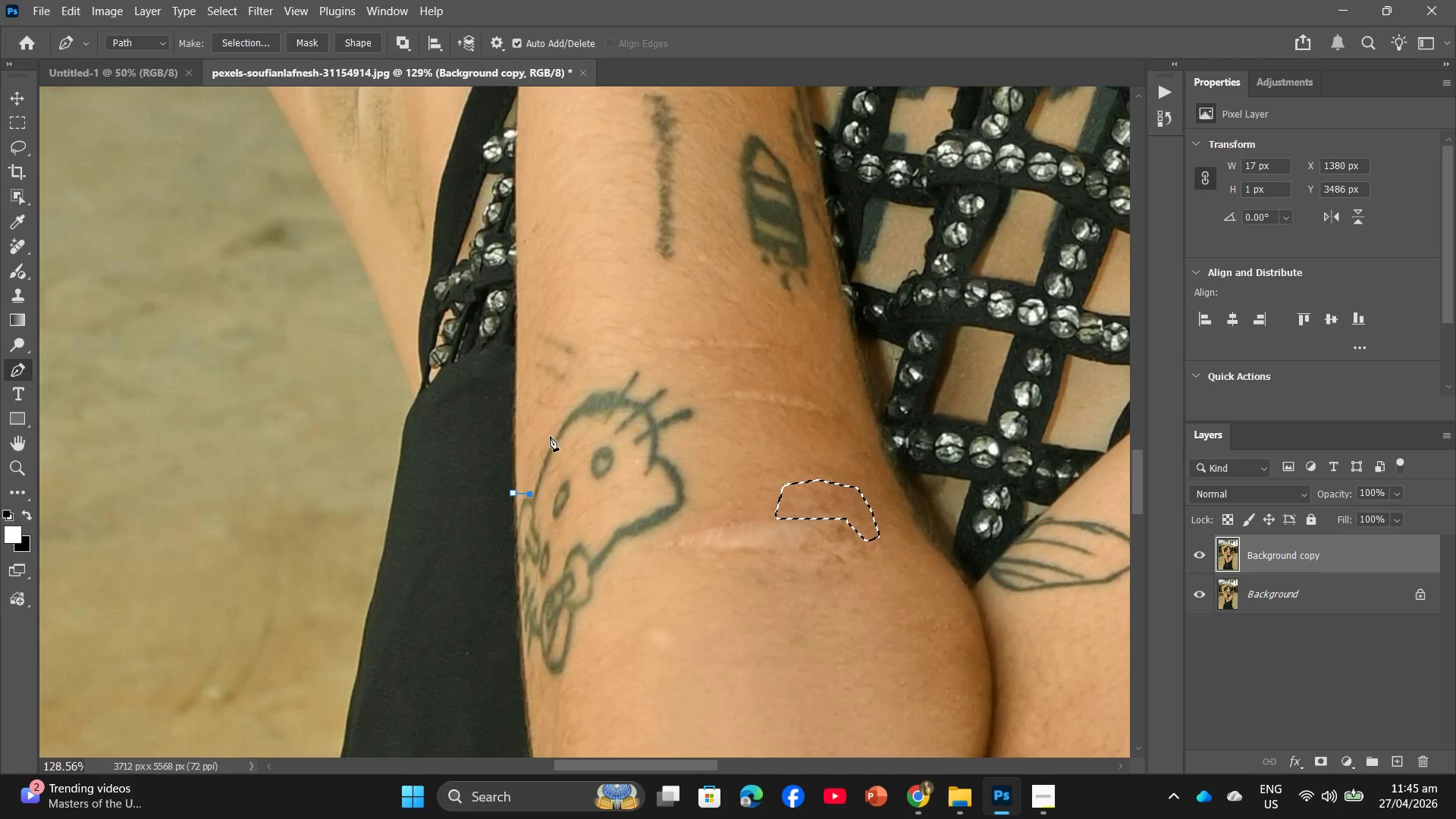 
left_click([551, 431])
 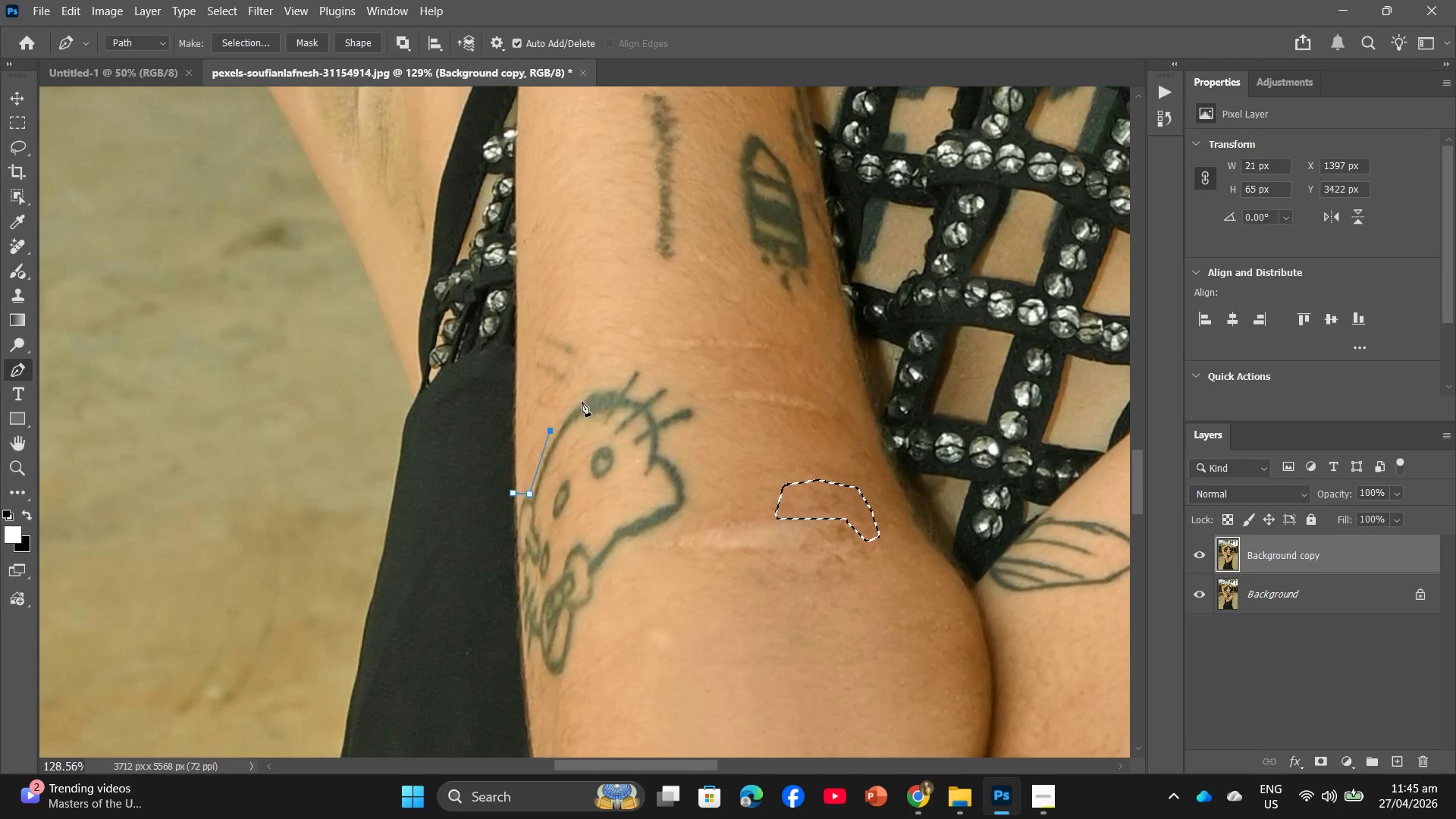 
left_click([582, 388])
 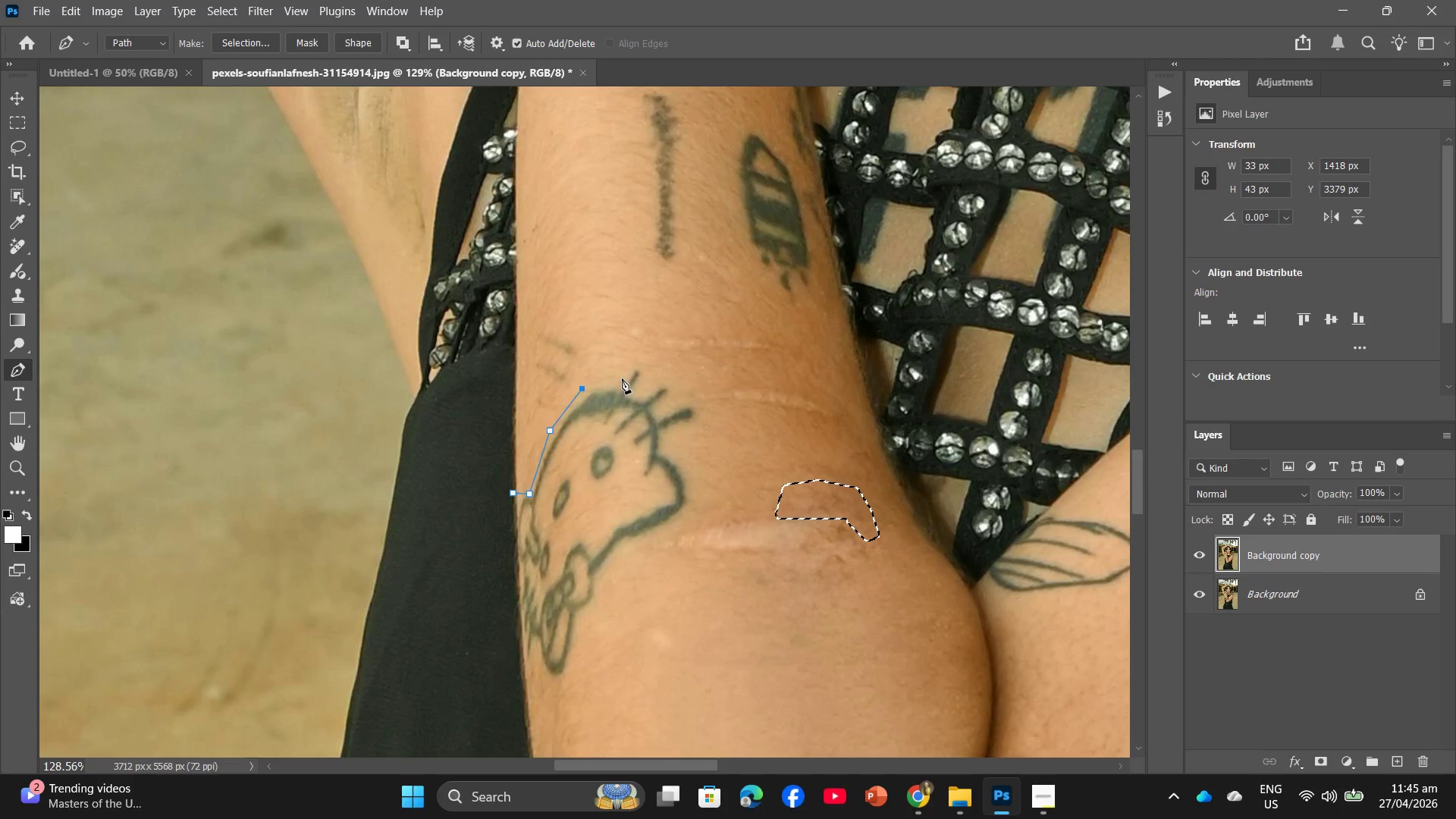 
left_click([618, 373])
 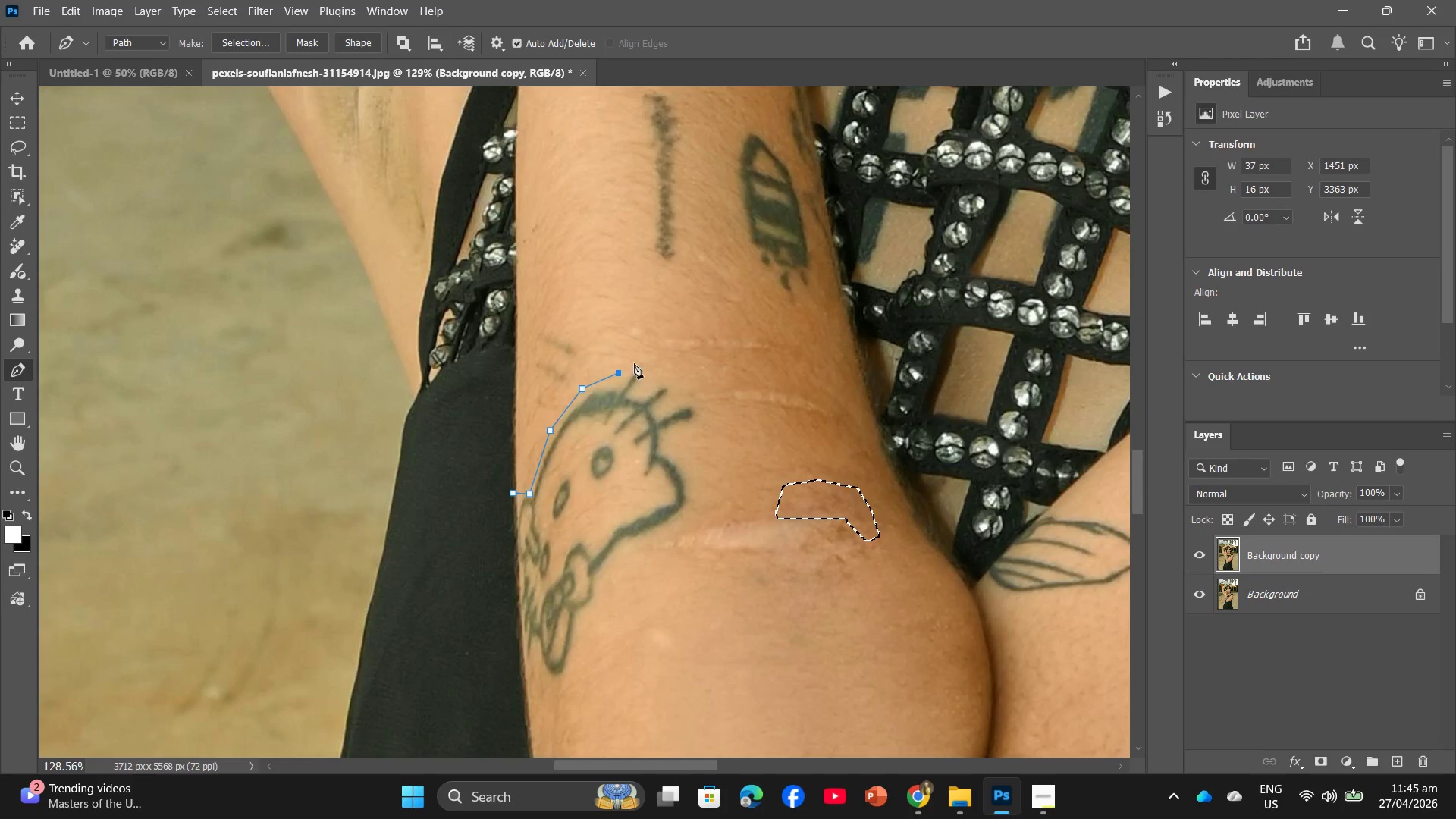 
left_click_drag(start_coordinate=[639, 359], to_coordinate=[649, 359])
 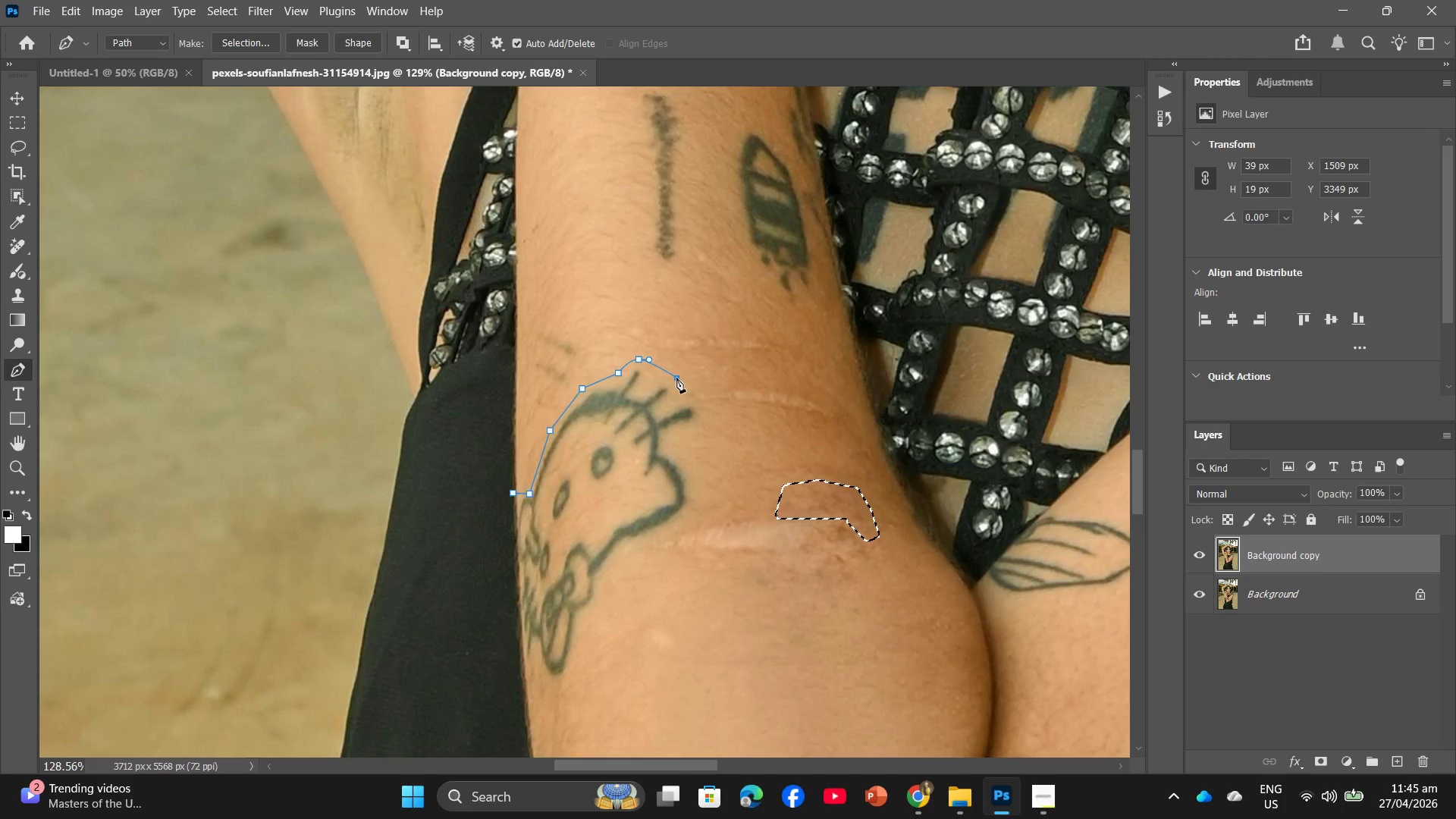 
double_click([698, 403])
 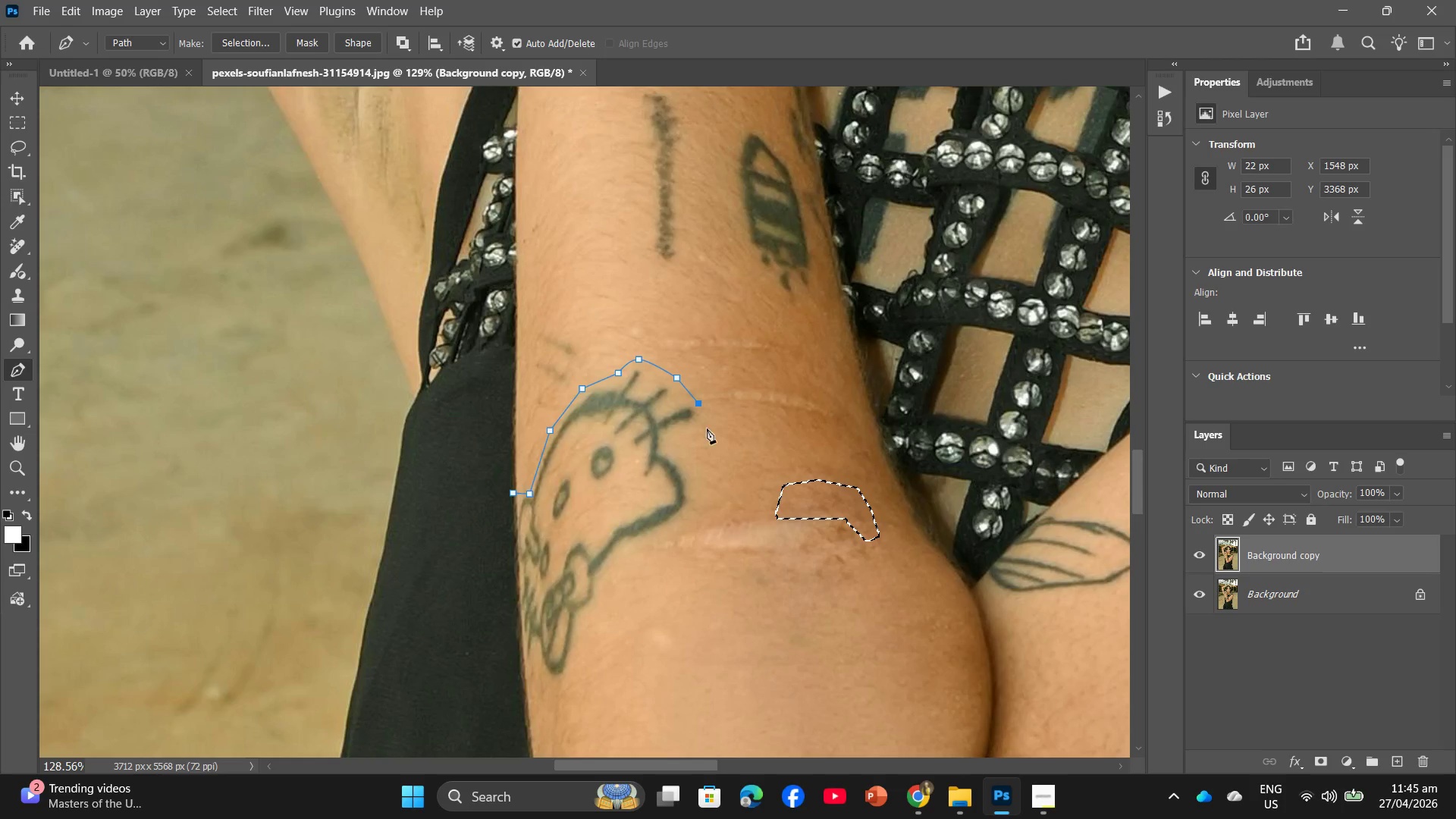 
triple_click([707, 428])
 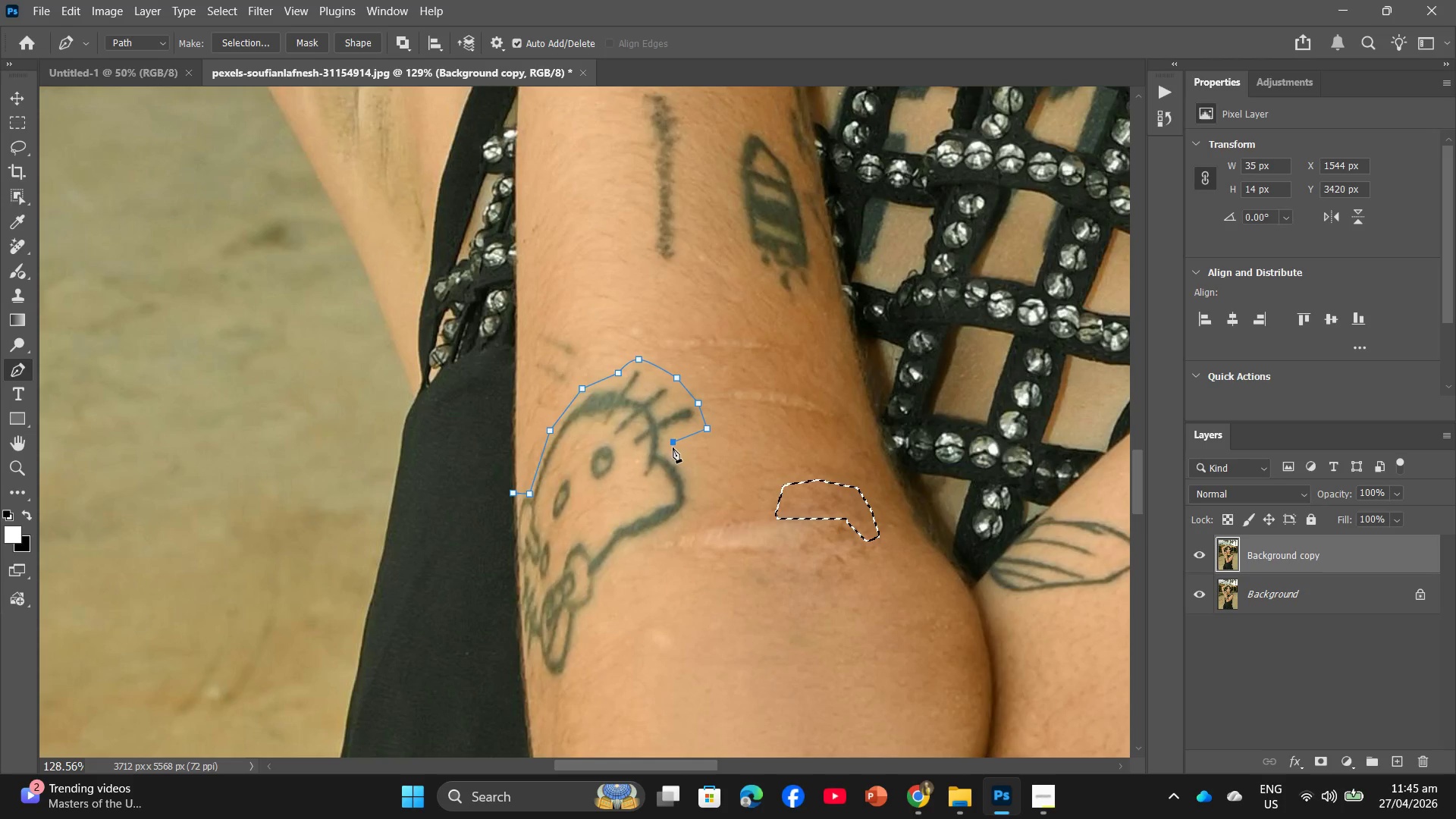 
double_click([678, 456])
 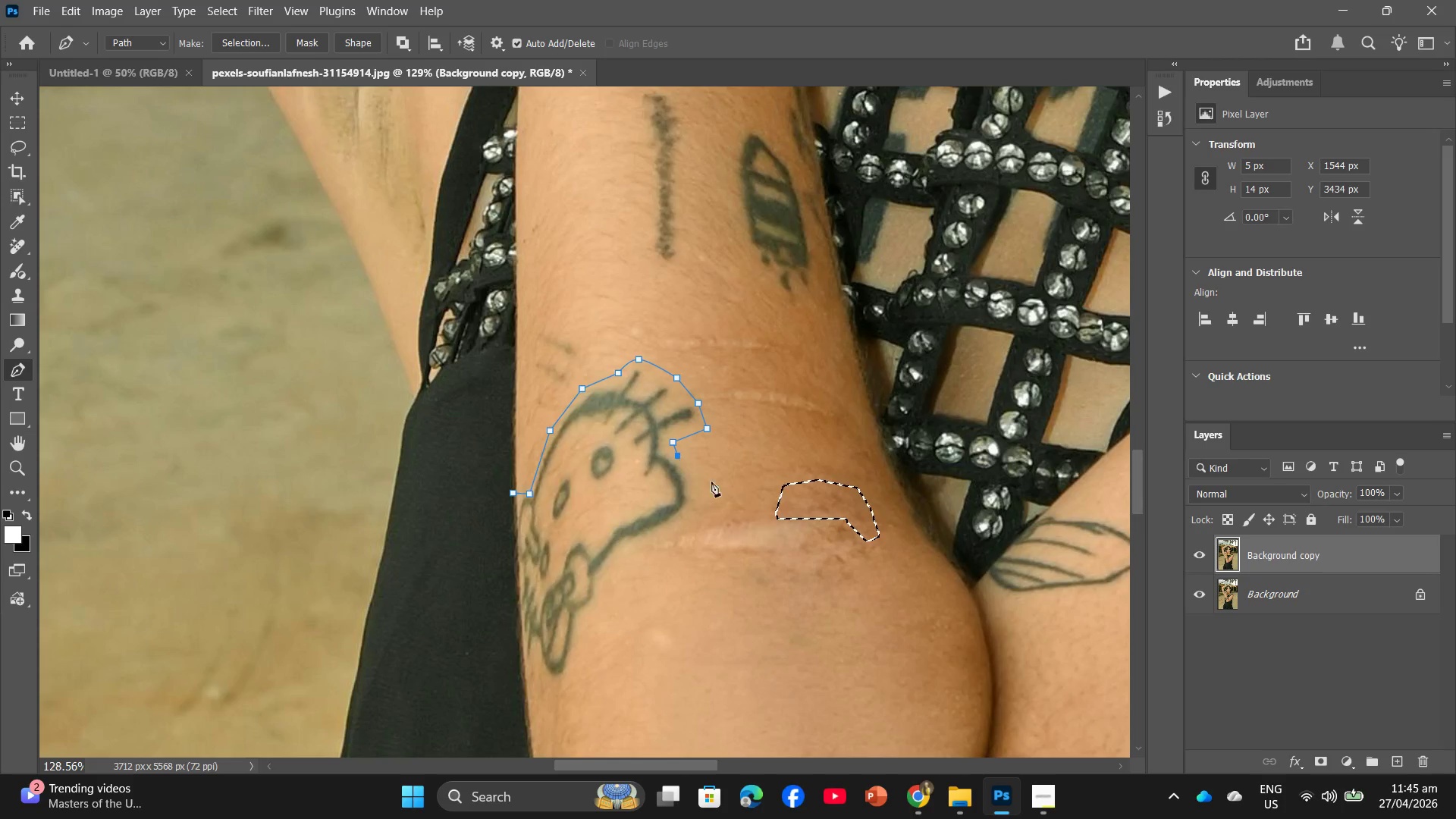 
triple_click([716, 487])
 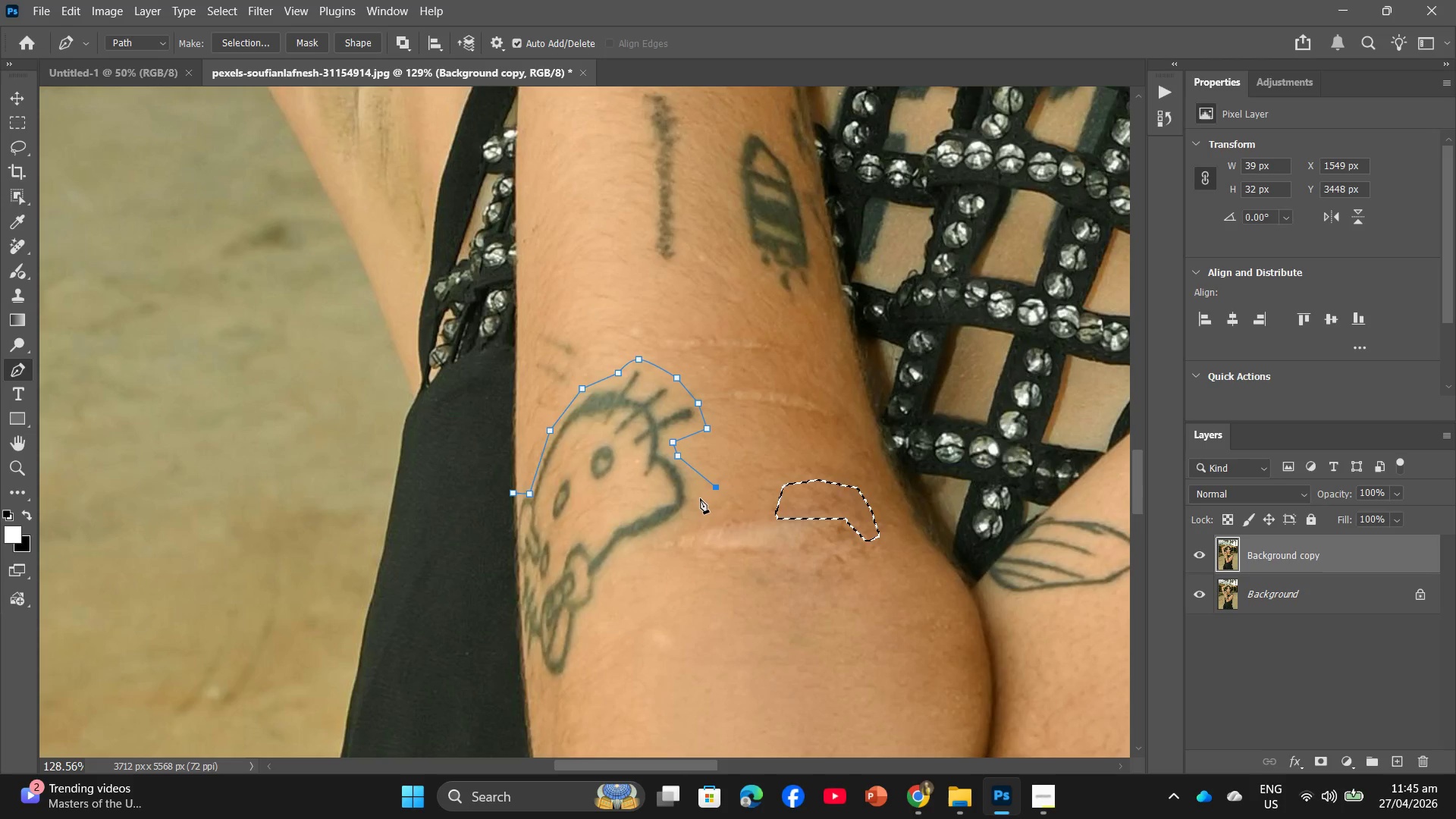 
left_click([698, 500])
 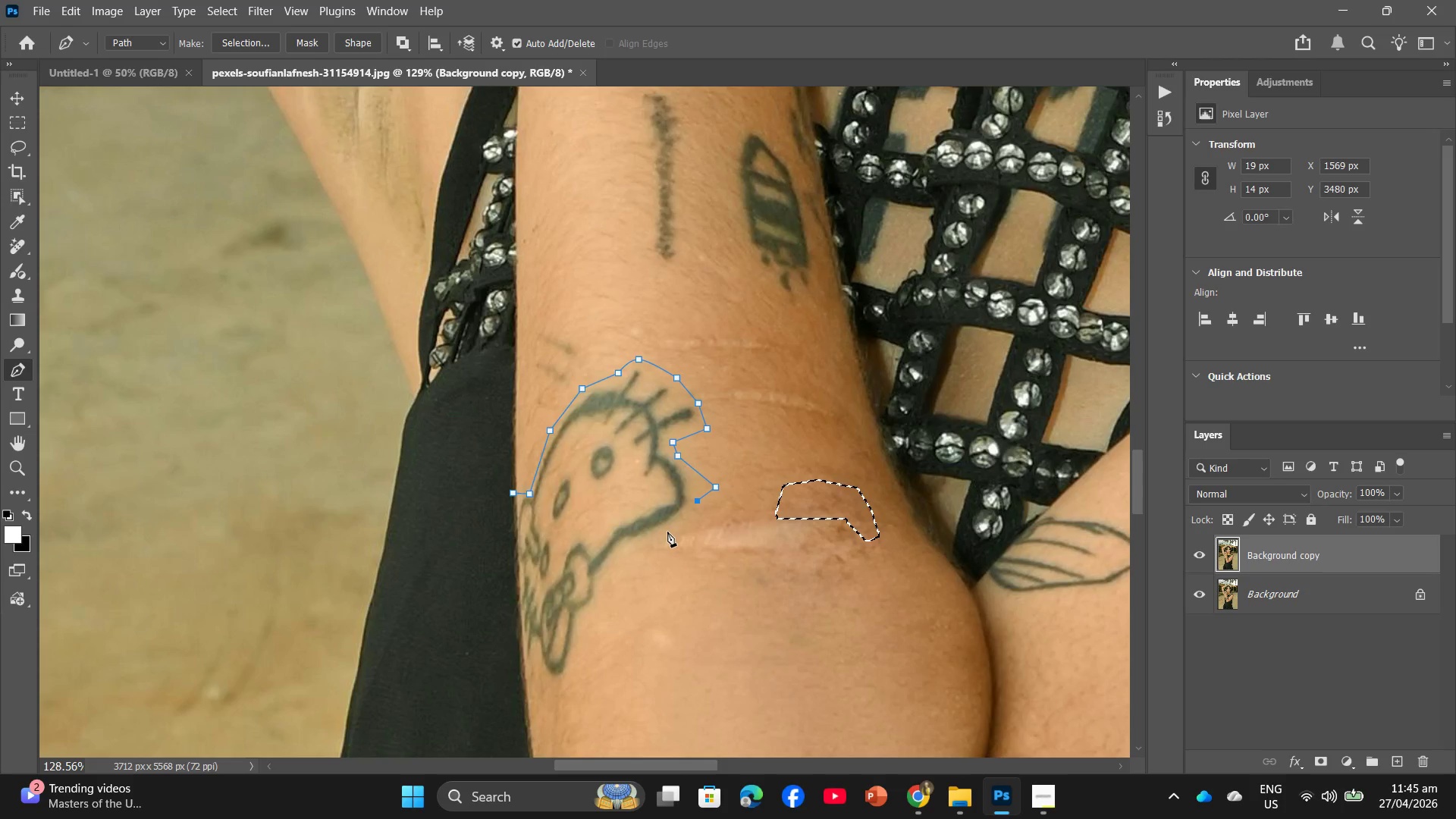 
left_click([667, 532])
 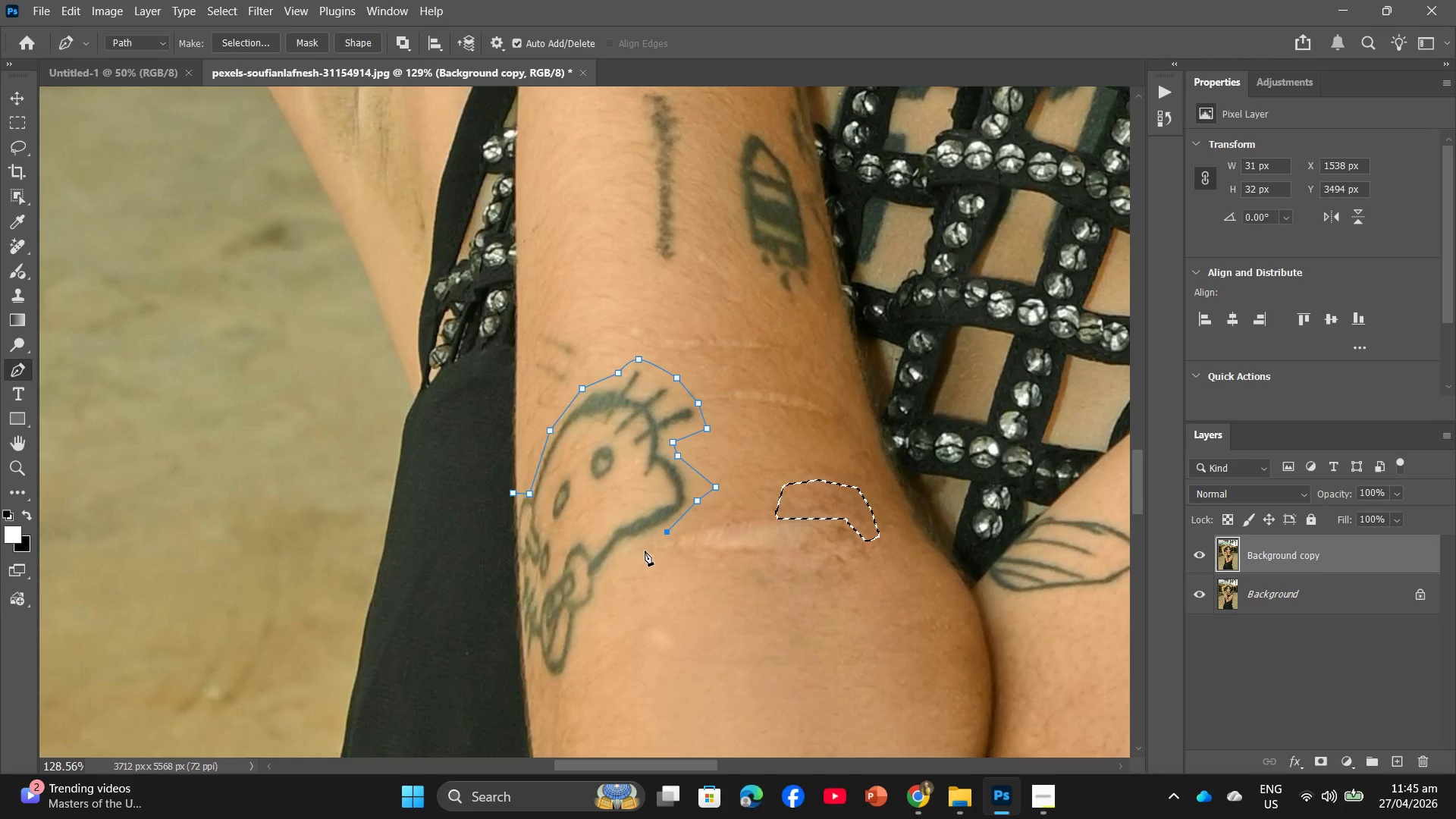 
left_click([636, 551])
 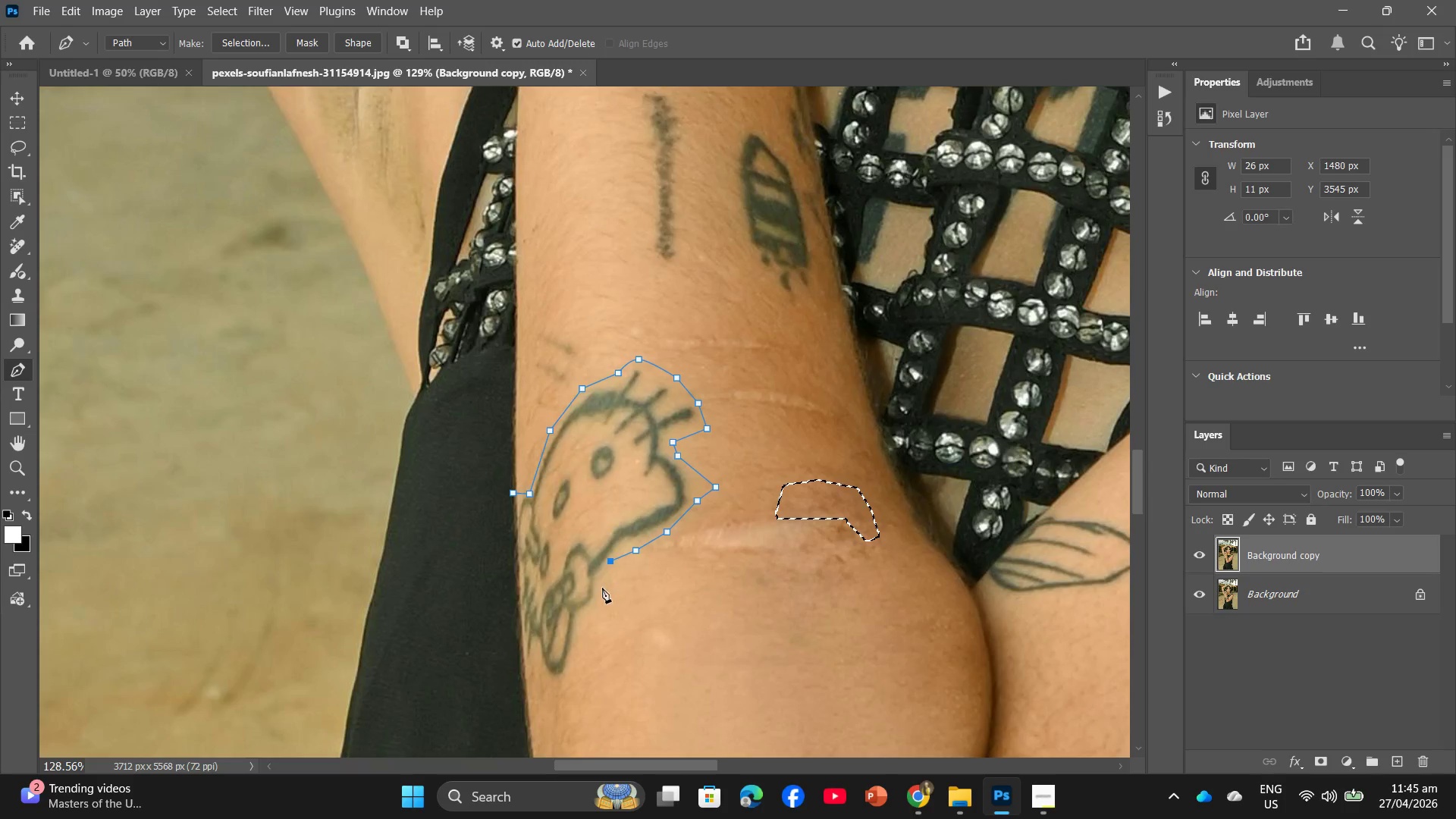 
left_click([597, 588])
 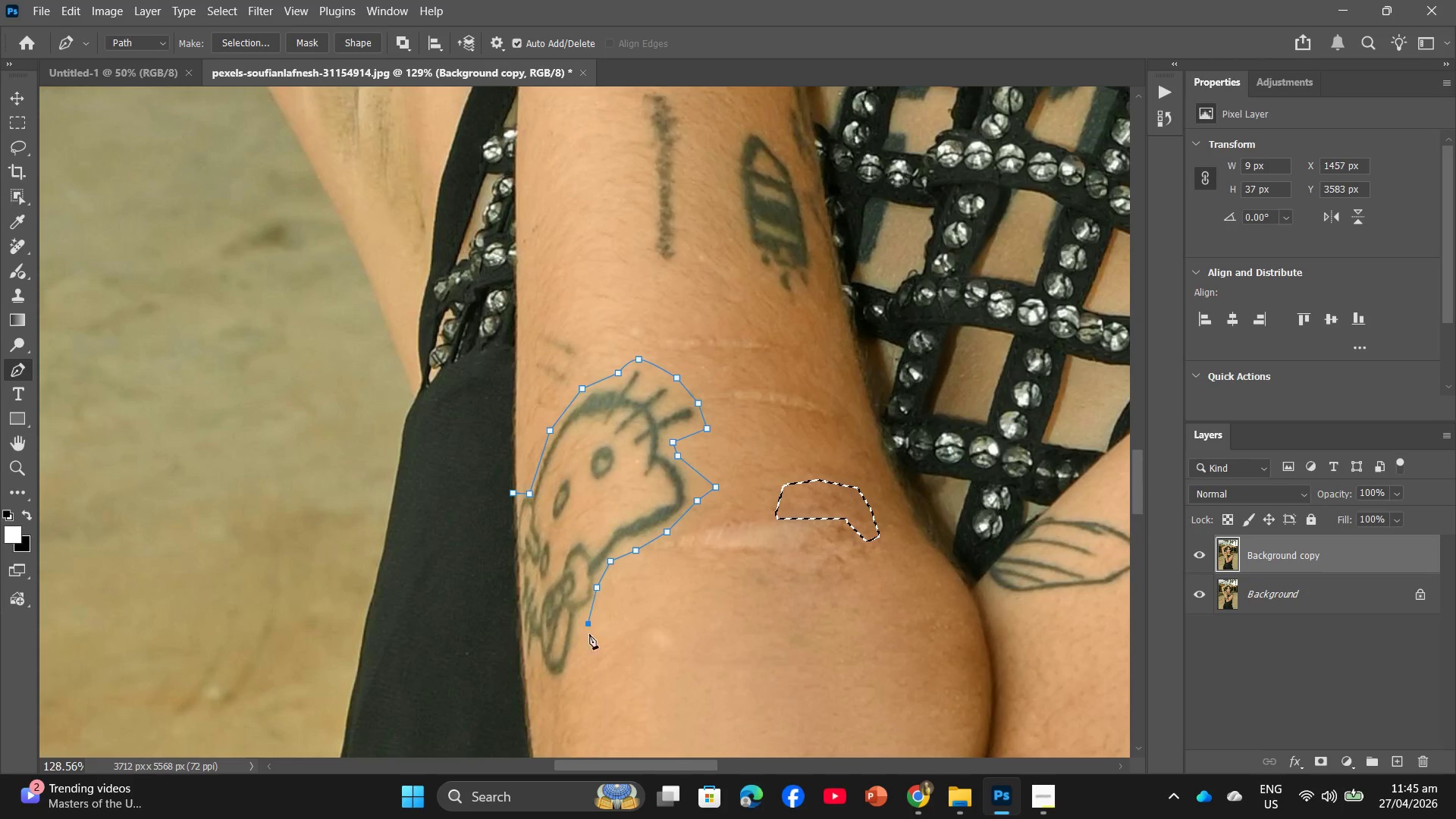 
double_click([593, 646])
 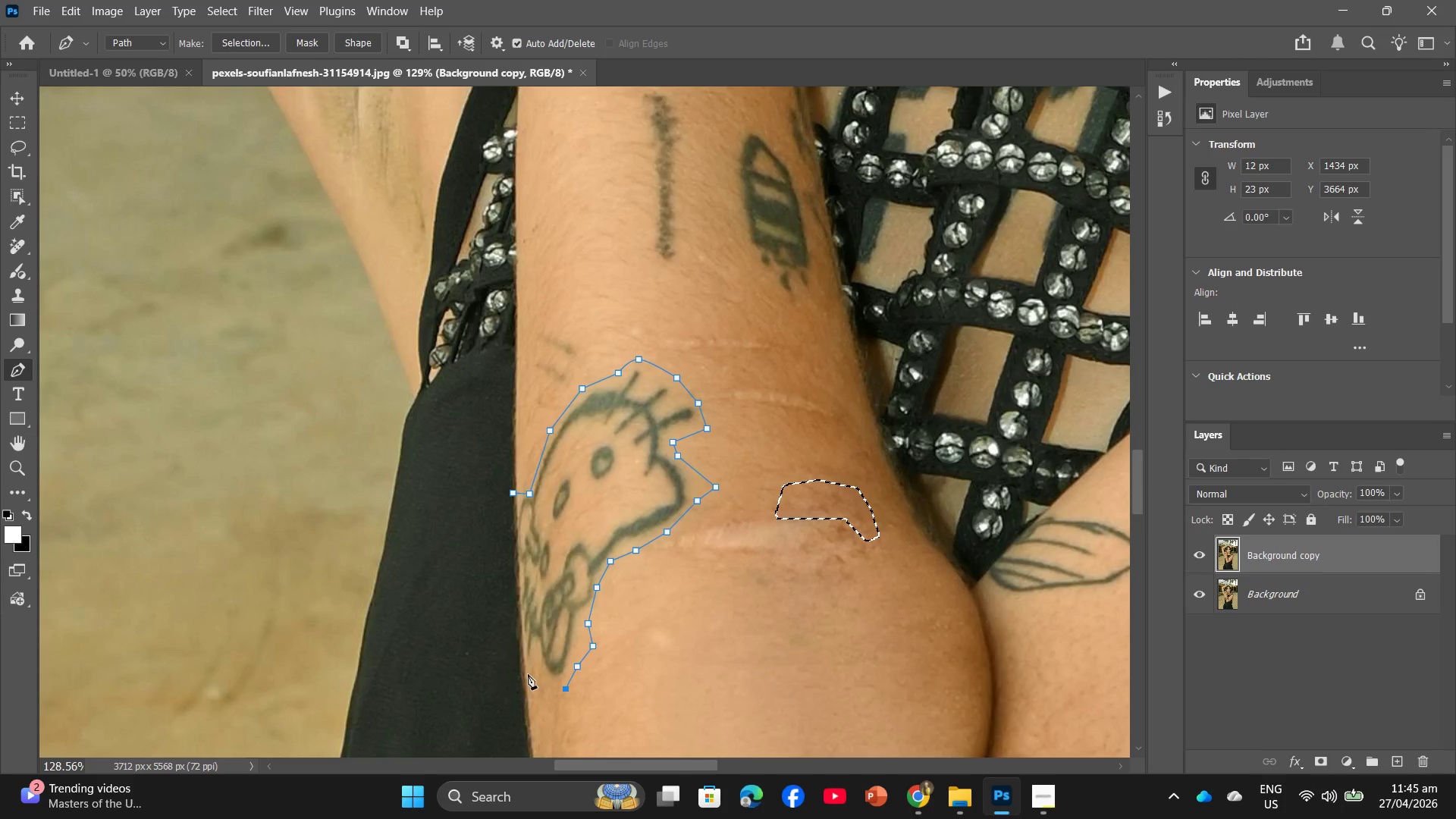 
left_click([533, 665])
 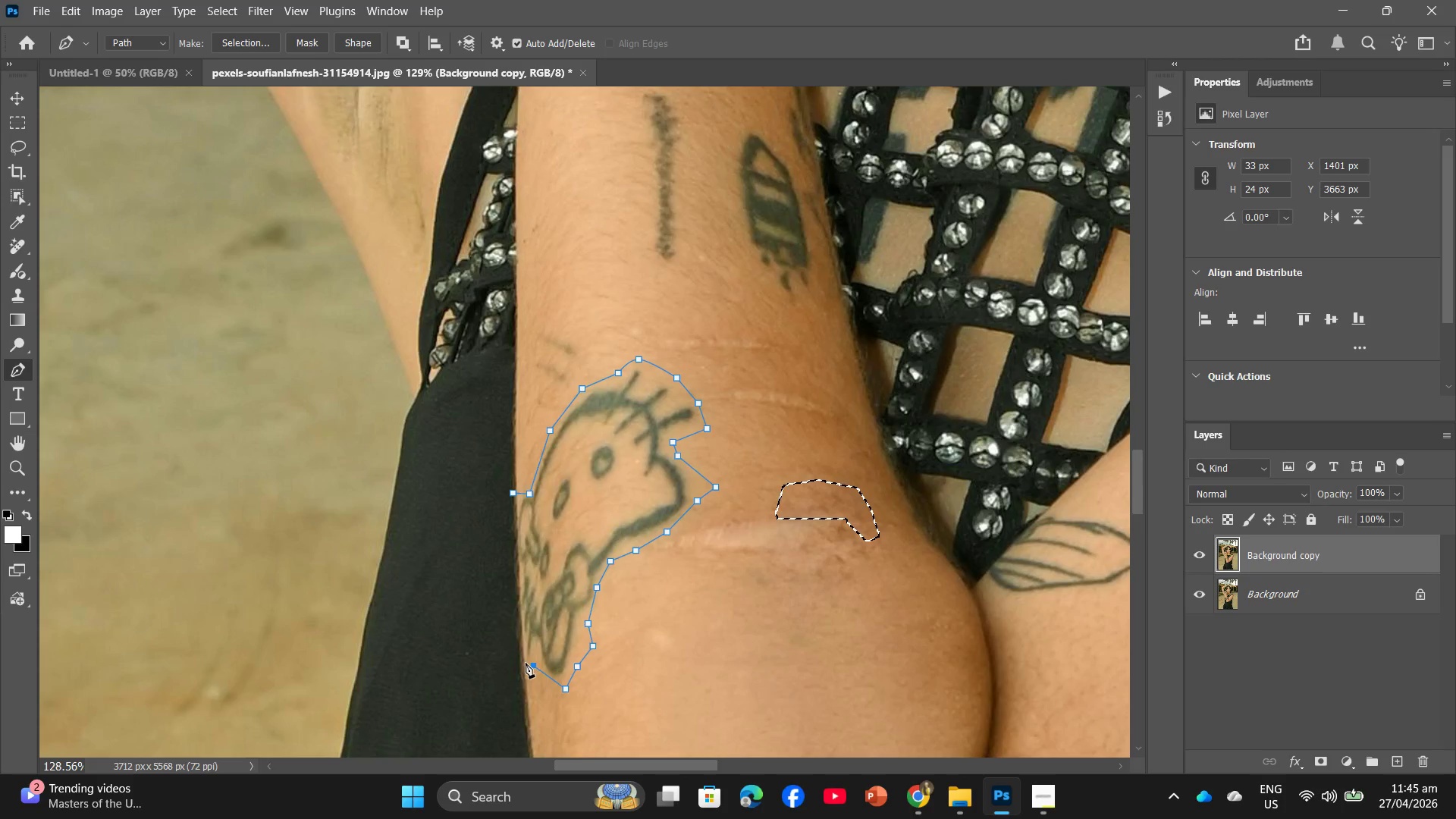 
left_click([525, 663])
 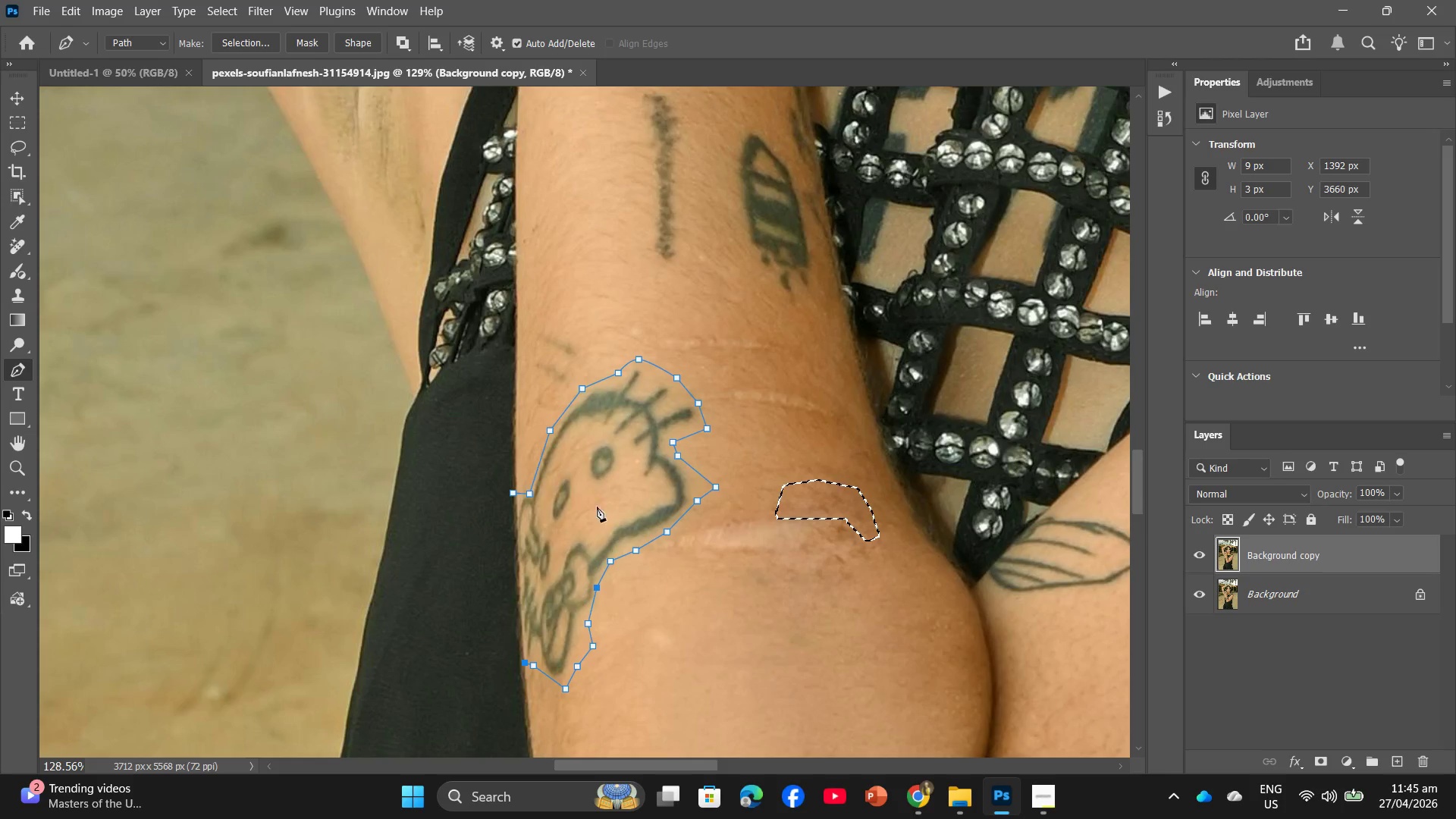 
right_click([598, 497])
 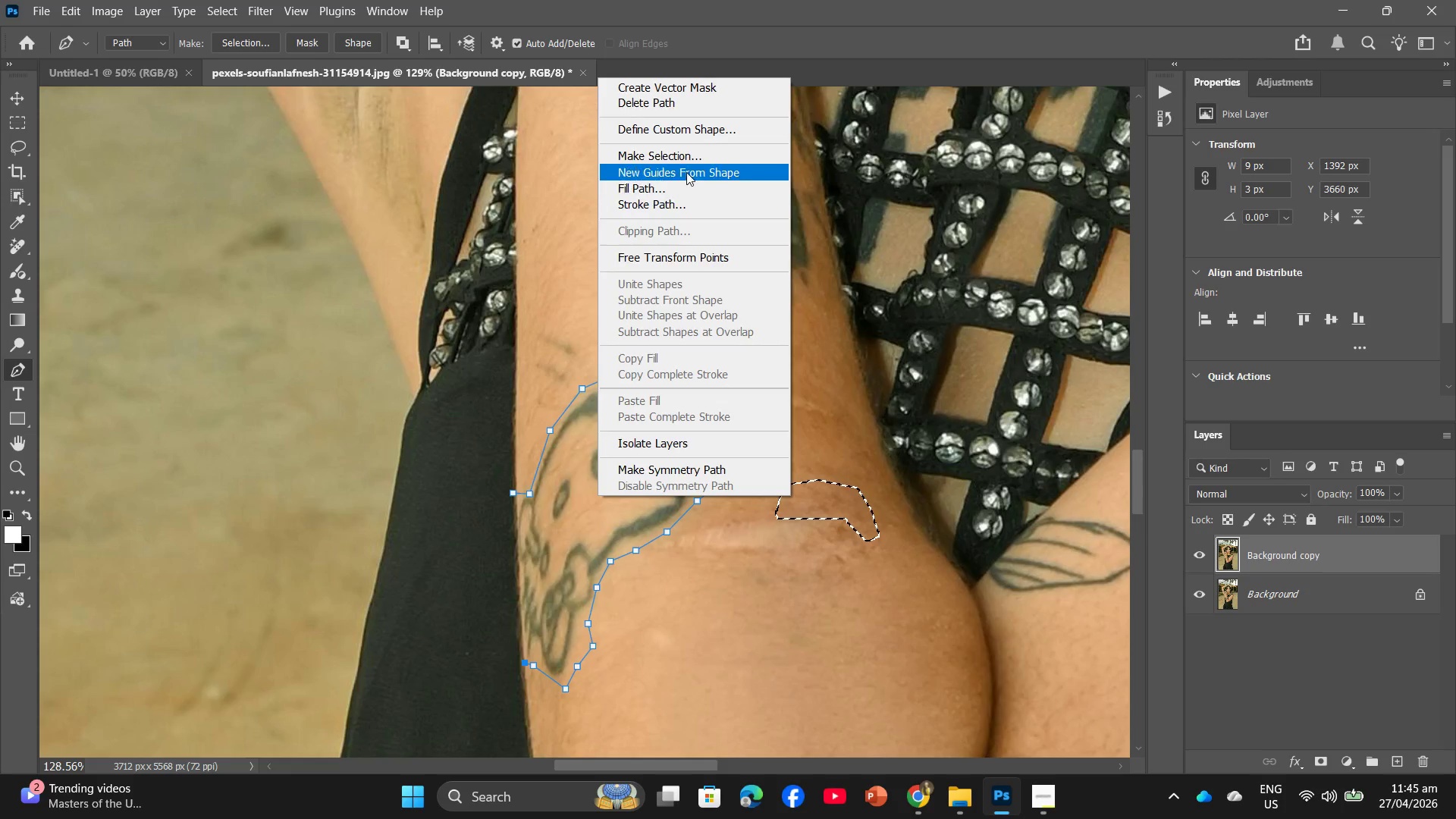 
left_click([689, 160])
 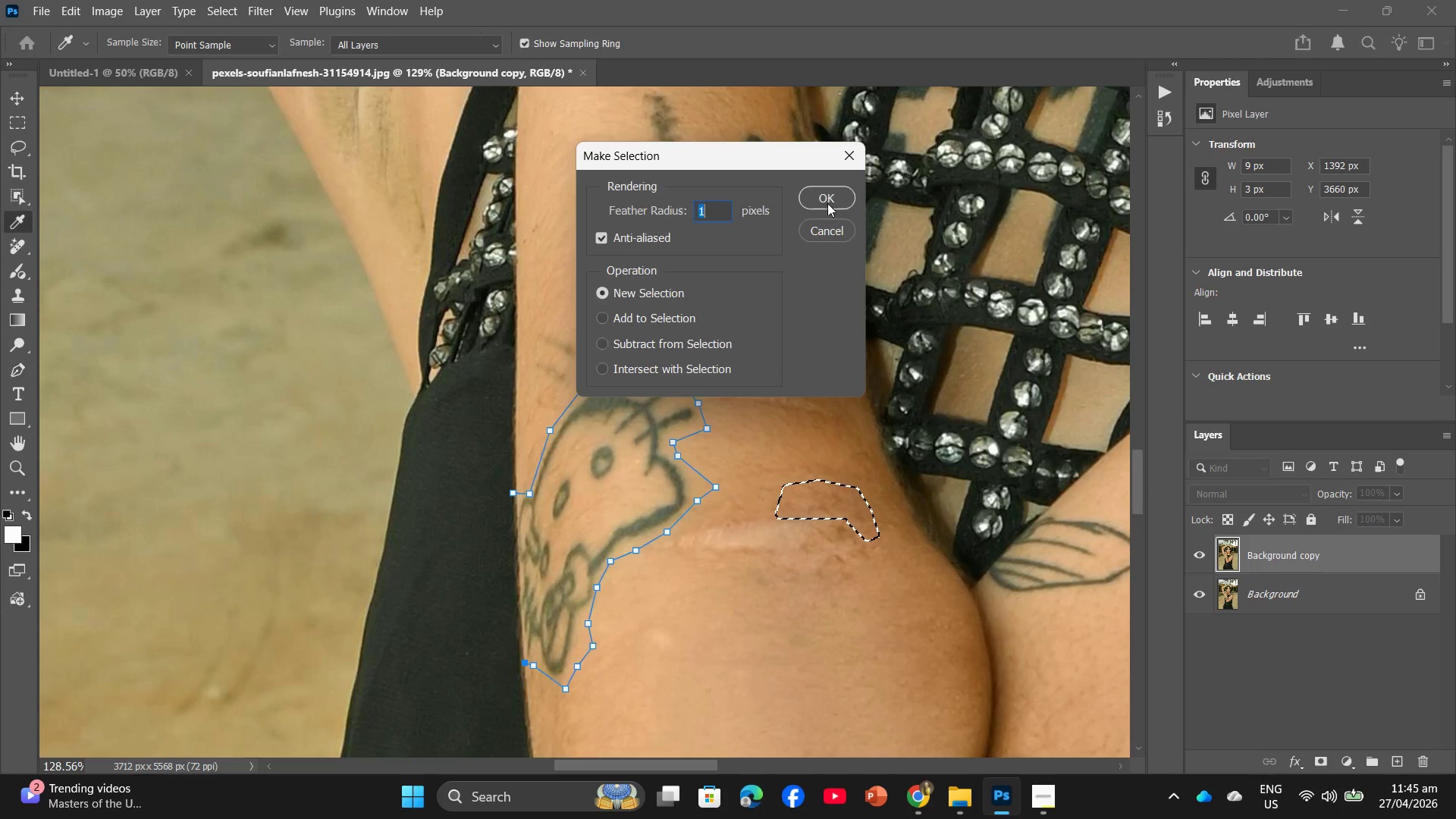 
left_click([834, 199])
 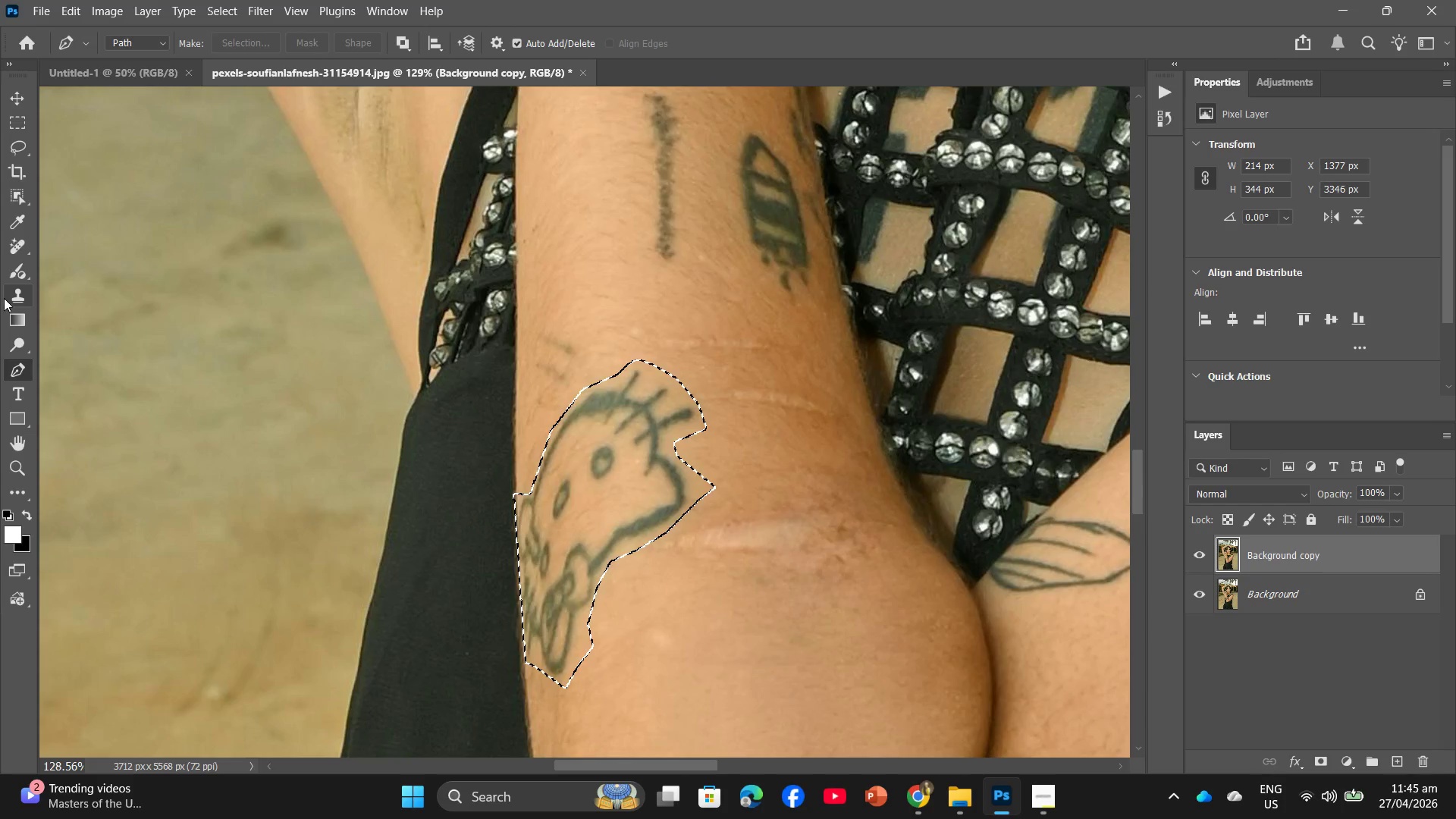 
left_click([9, 249])
 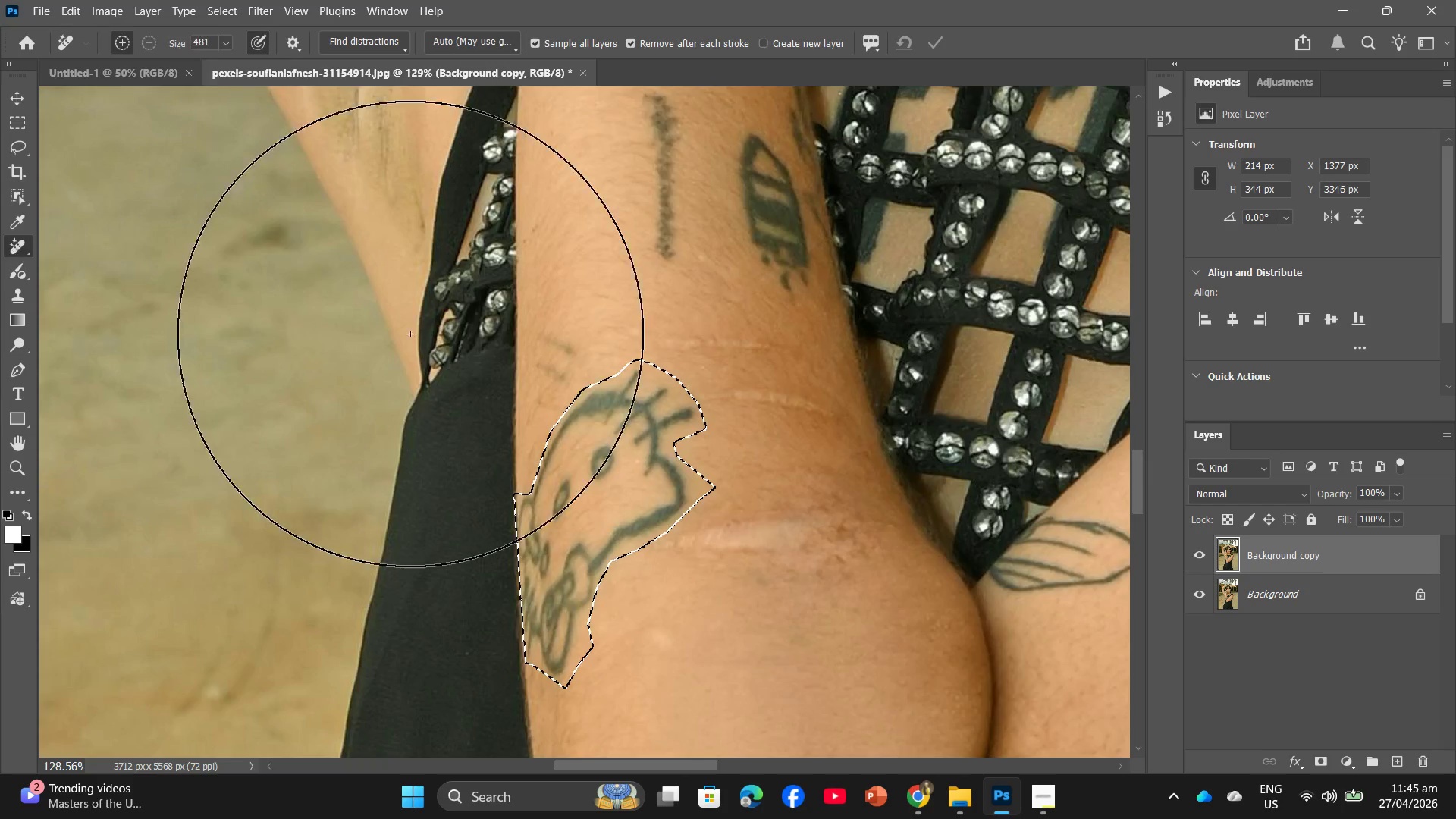 
left_click_drag(start_coordinate=[657, 394], to_coordinate=[579, 626])
 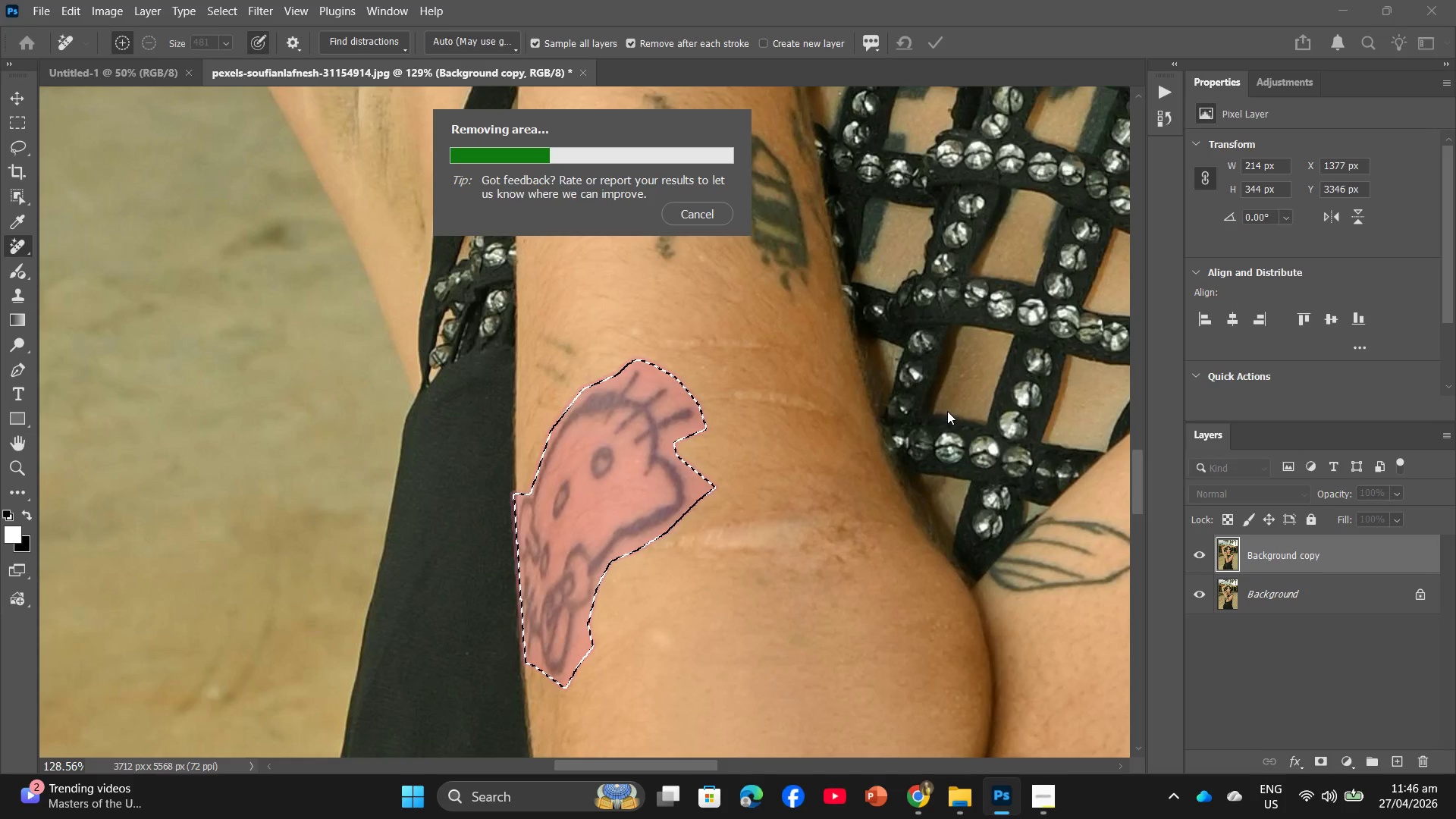 
wait(11.58)
 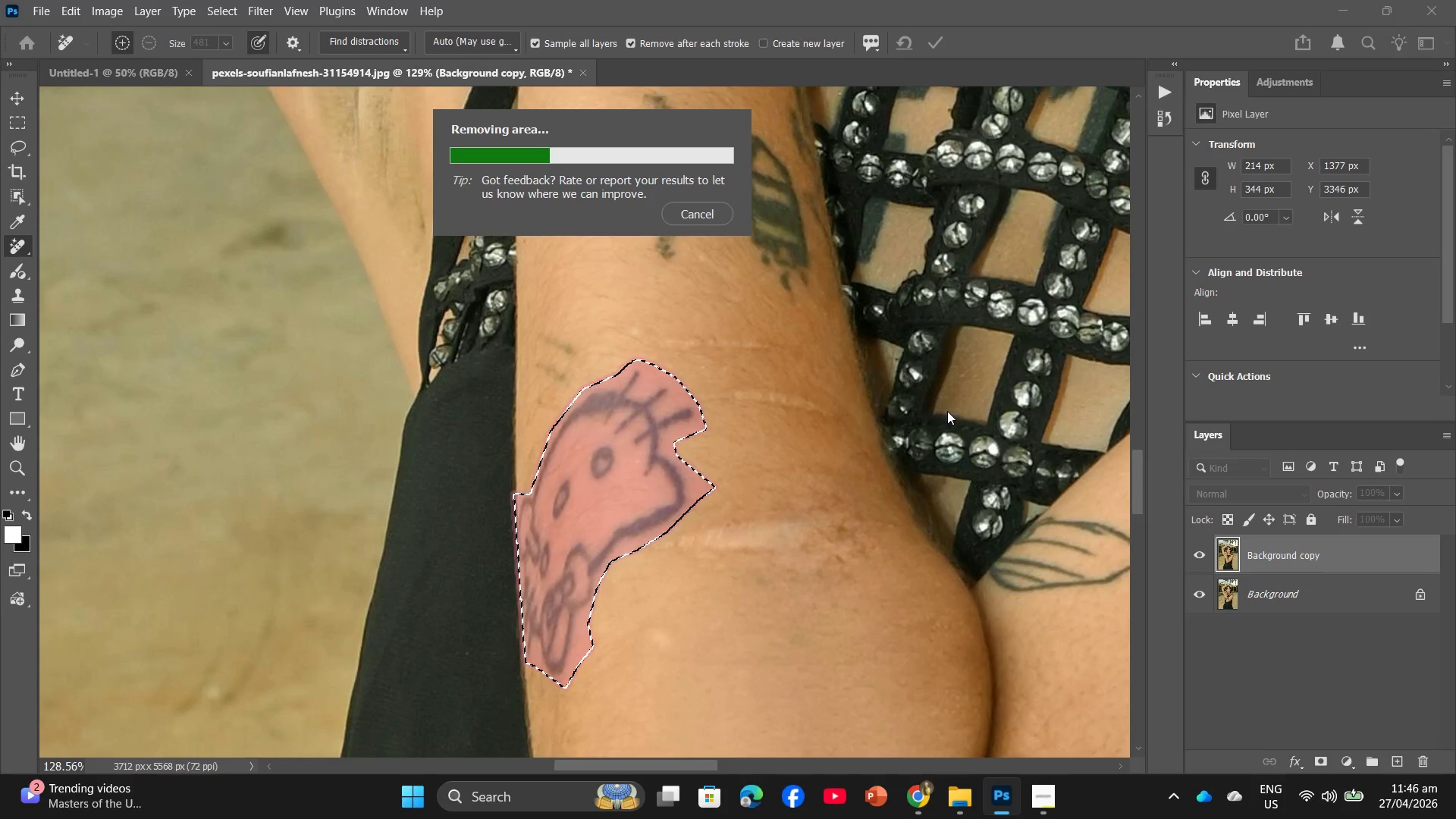 
hold_key(key=AltLeft, duration=0.55)
scroll: coordinate [748, 403], scroll_direction: up, amount: 4.0
 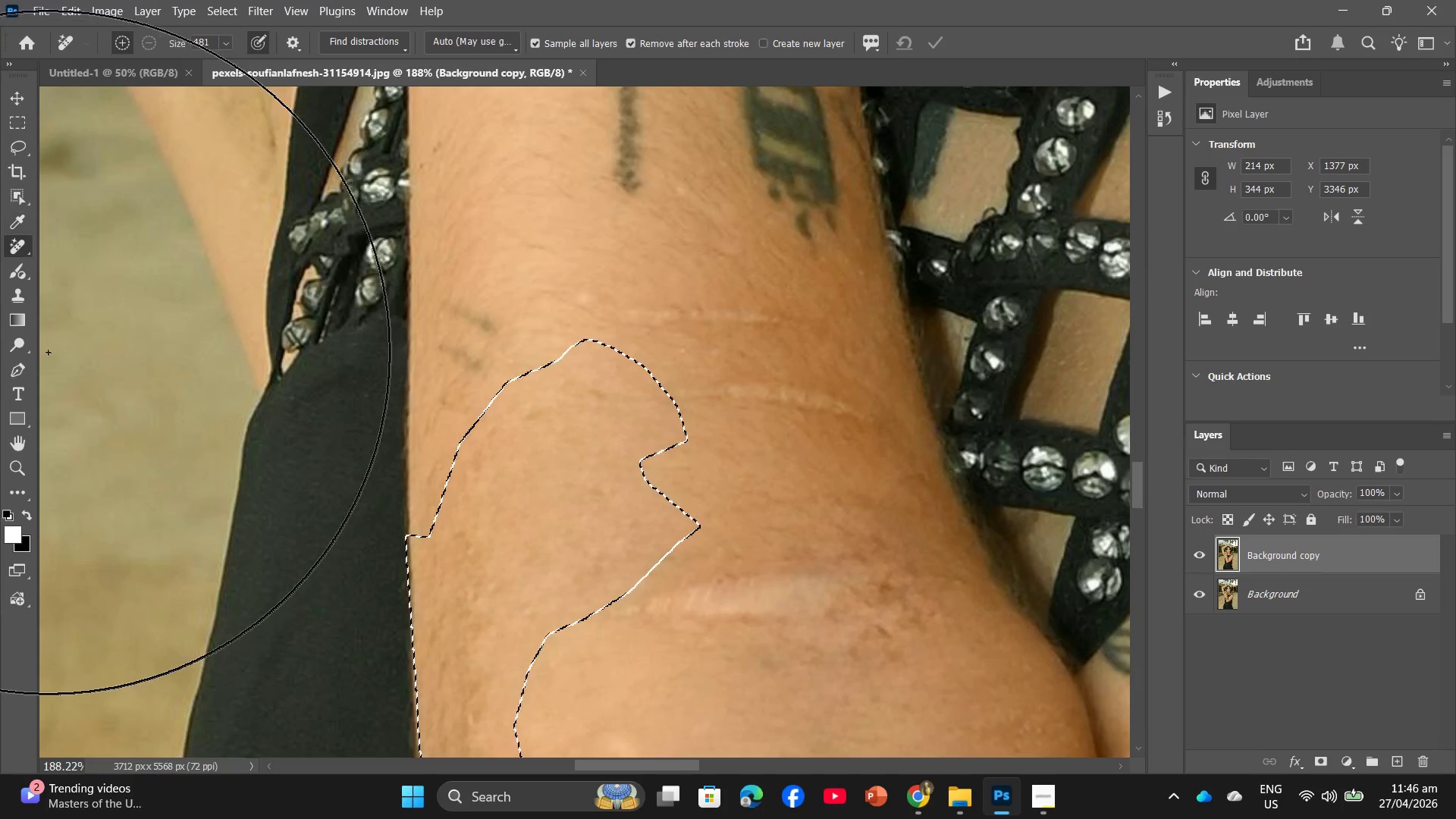 
left_click([28, 376])
 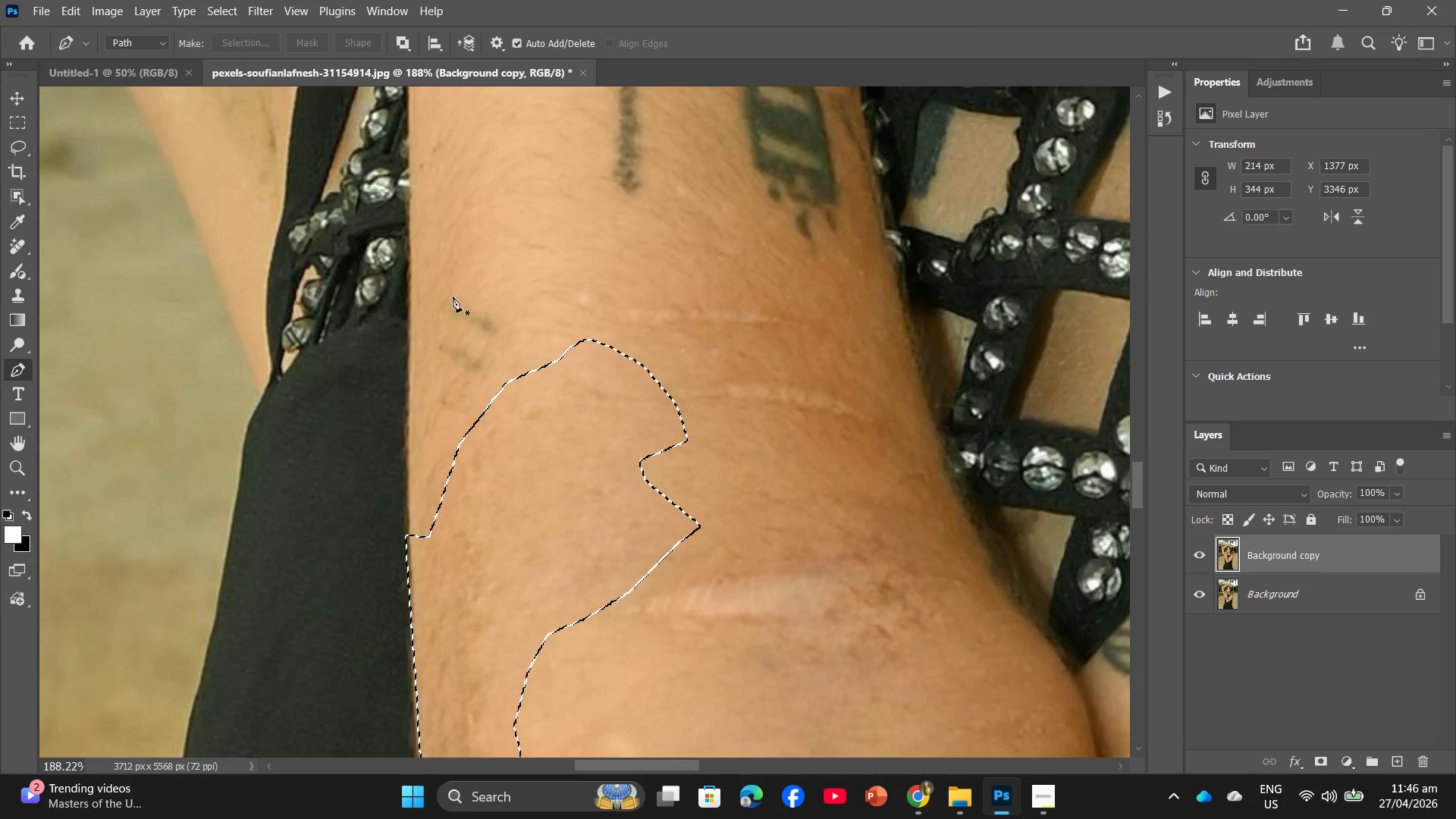 
left_click([451, 275])
 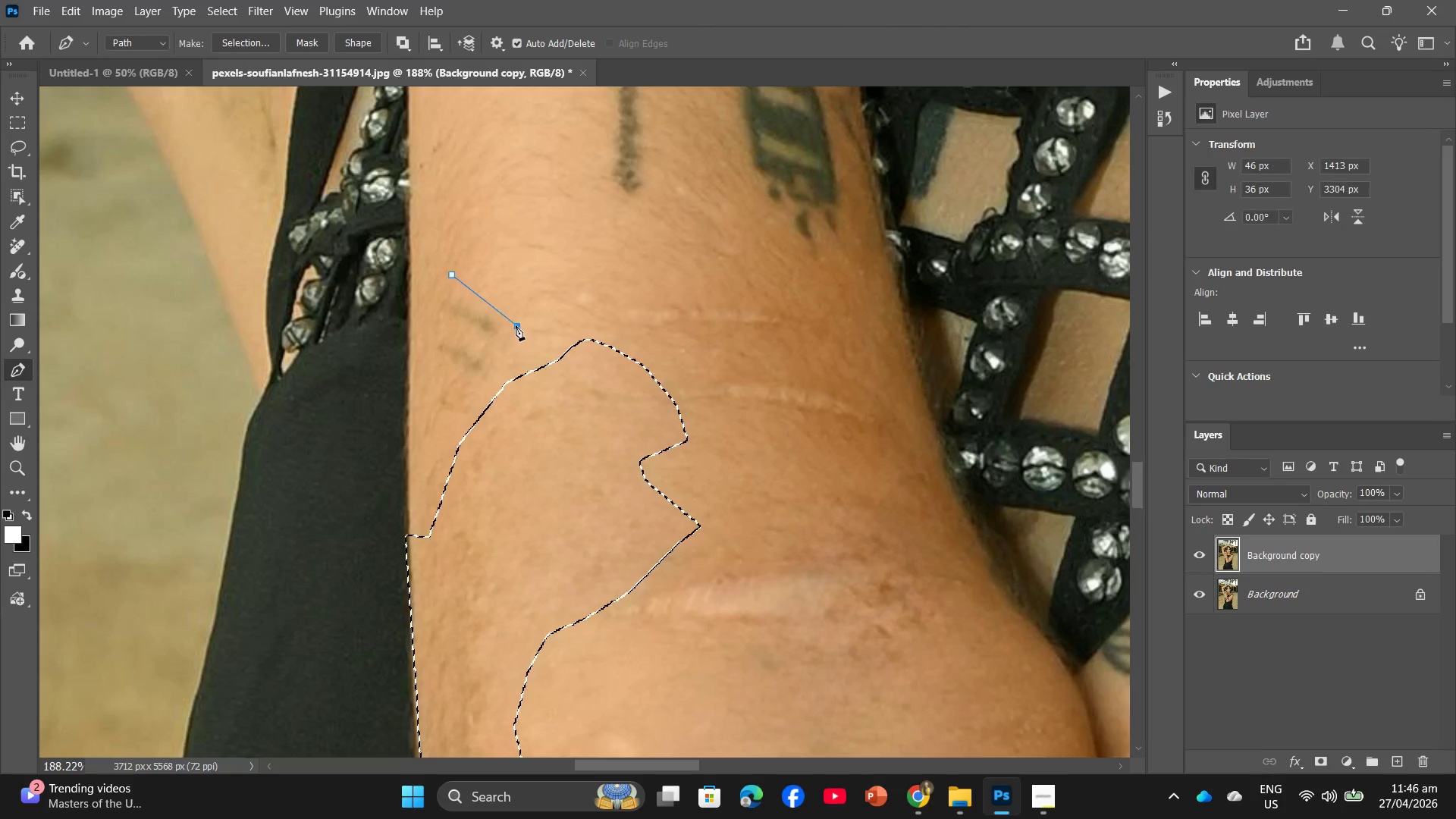 
double_click([495, 369])
 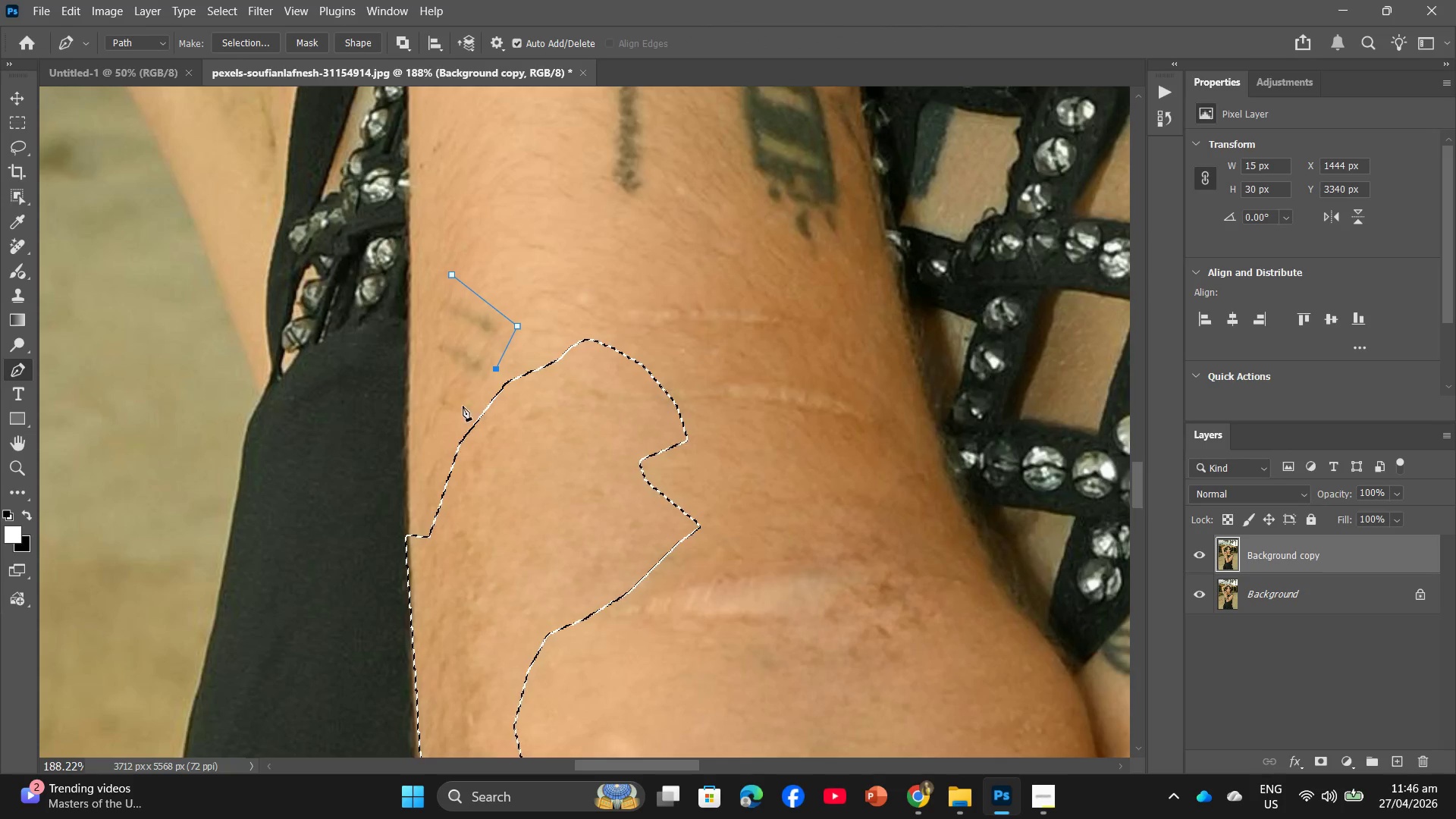 
triple_click([461, 406])
 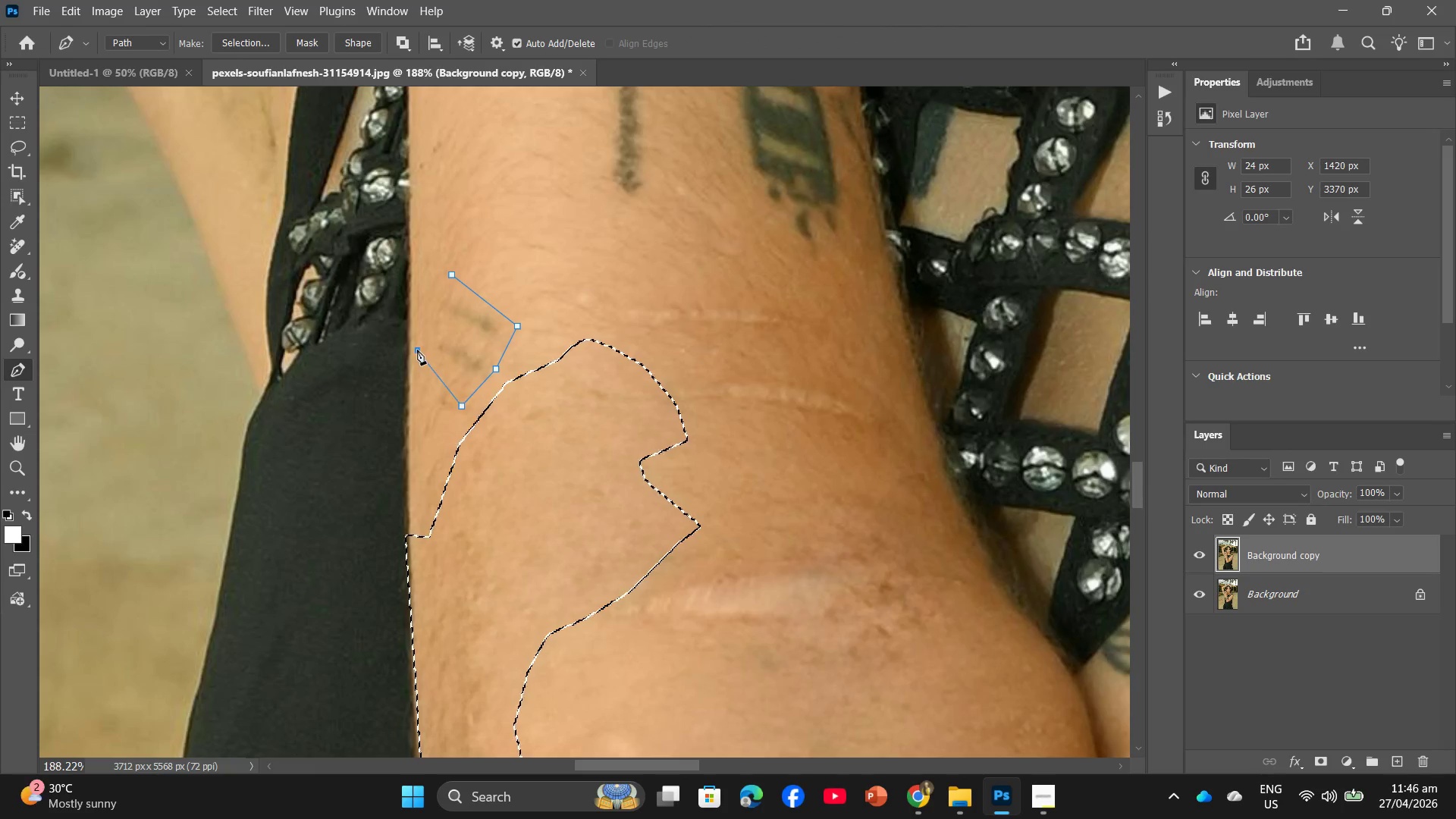 
double_click([454, 262])
 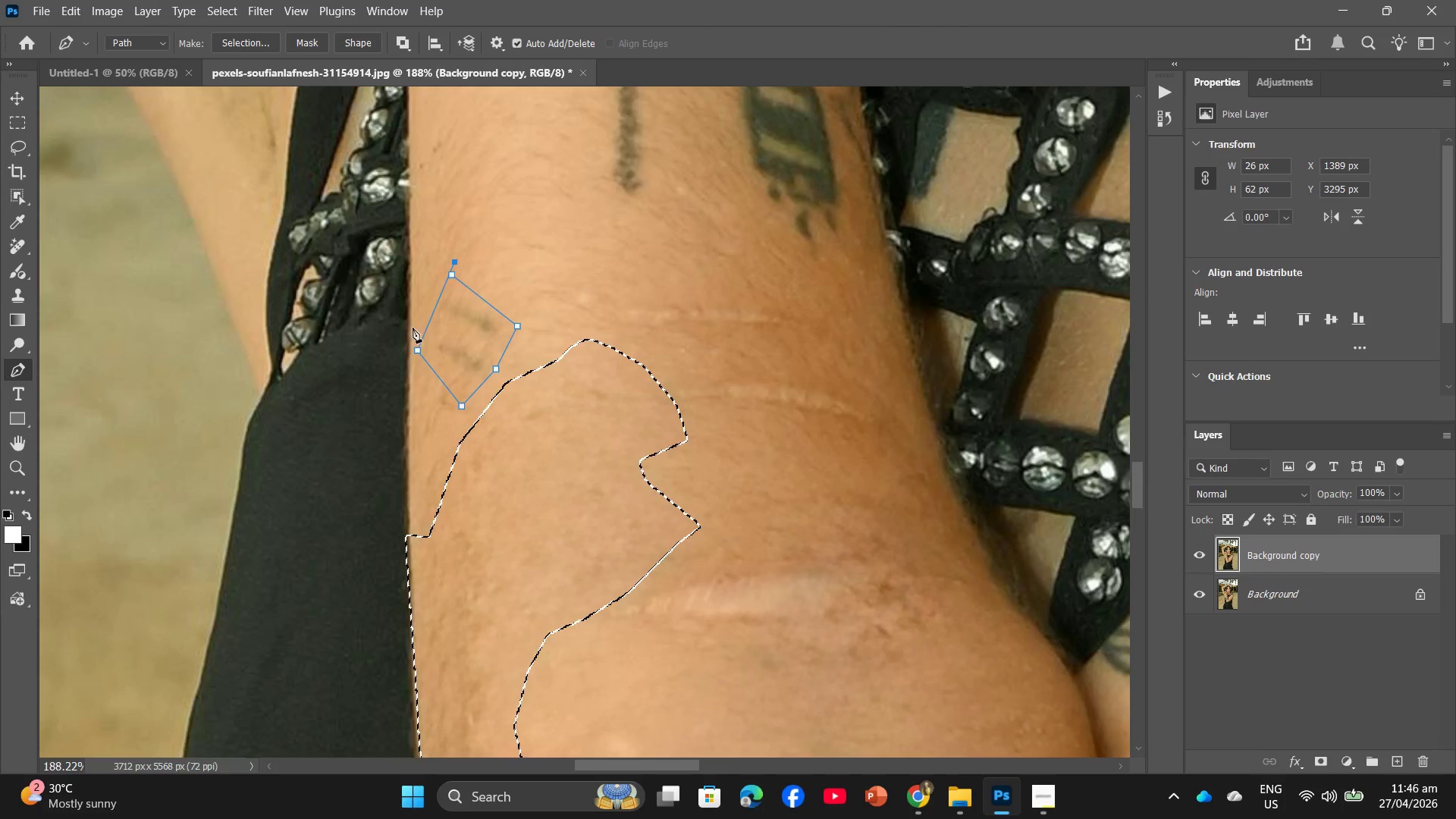 
right_click([448, 330])
 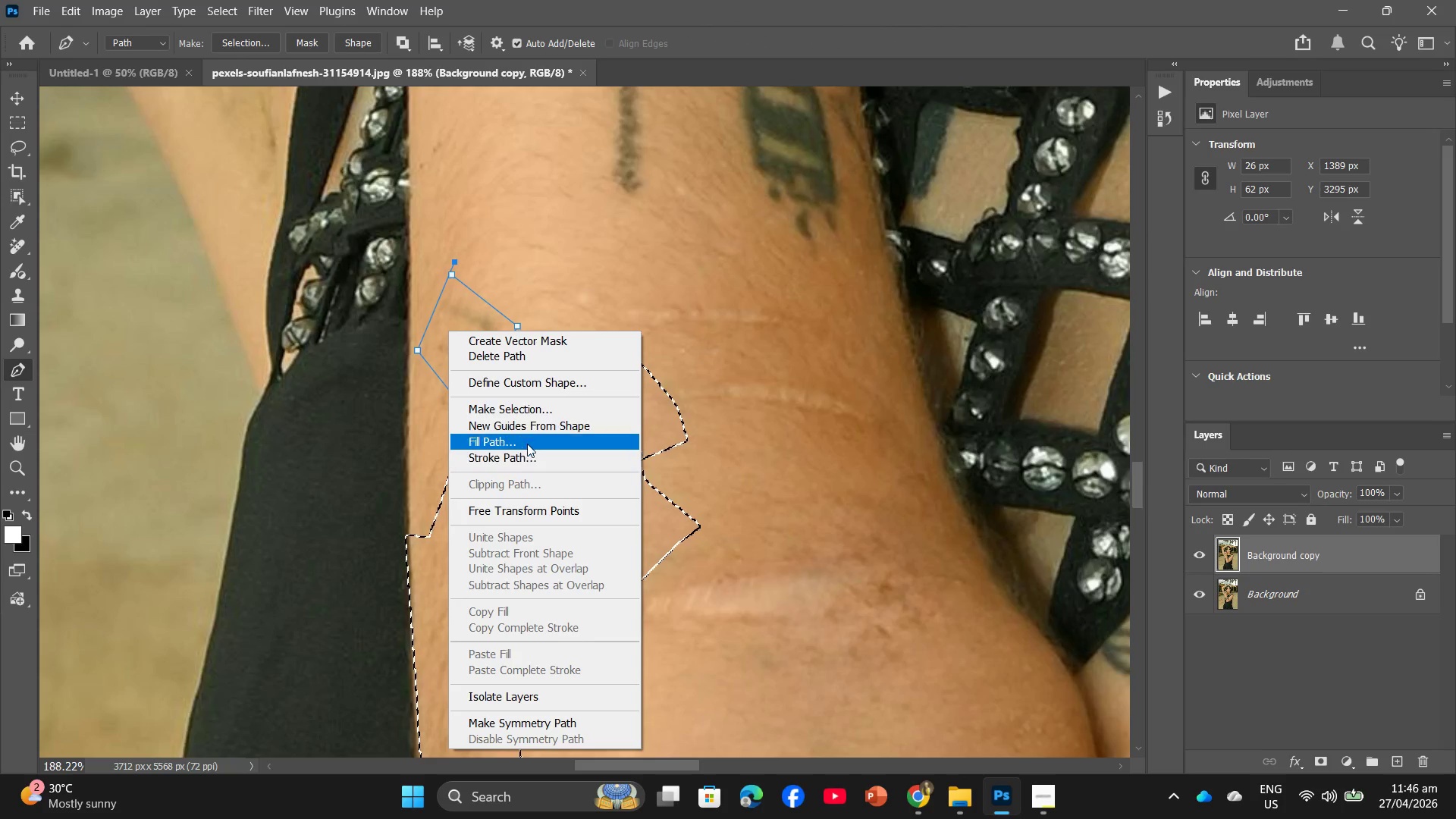 
left_click([517, 406])
 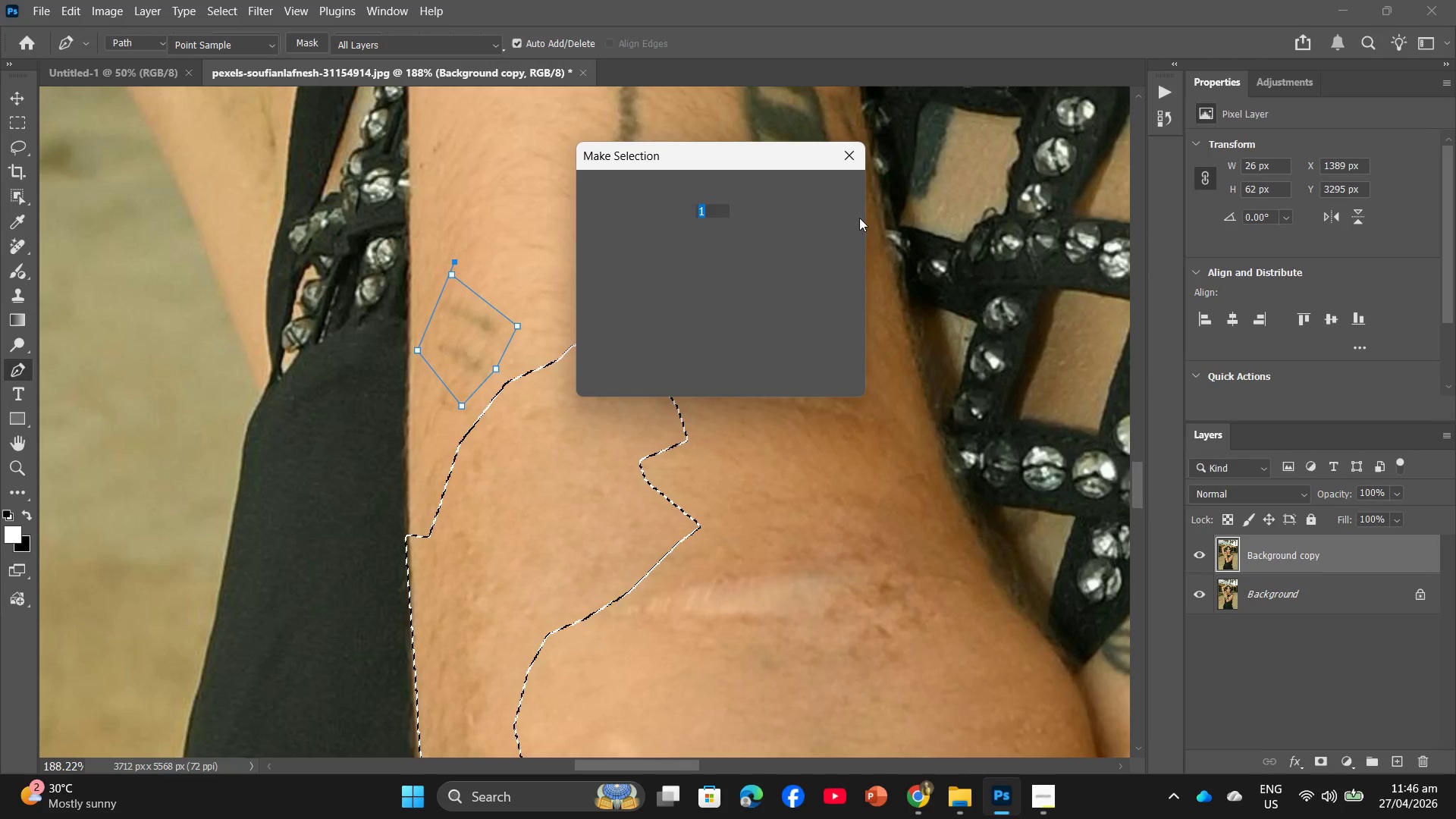 
left_click([851, 205])
 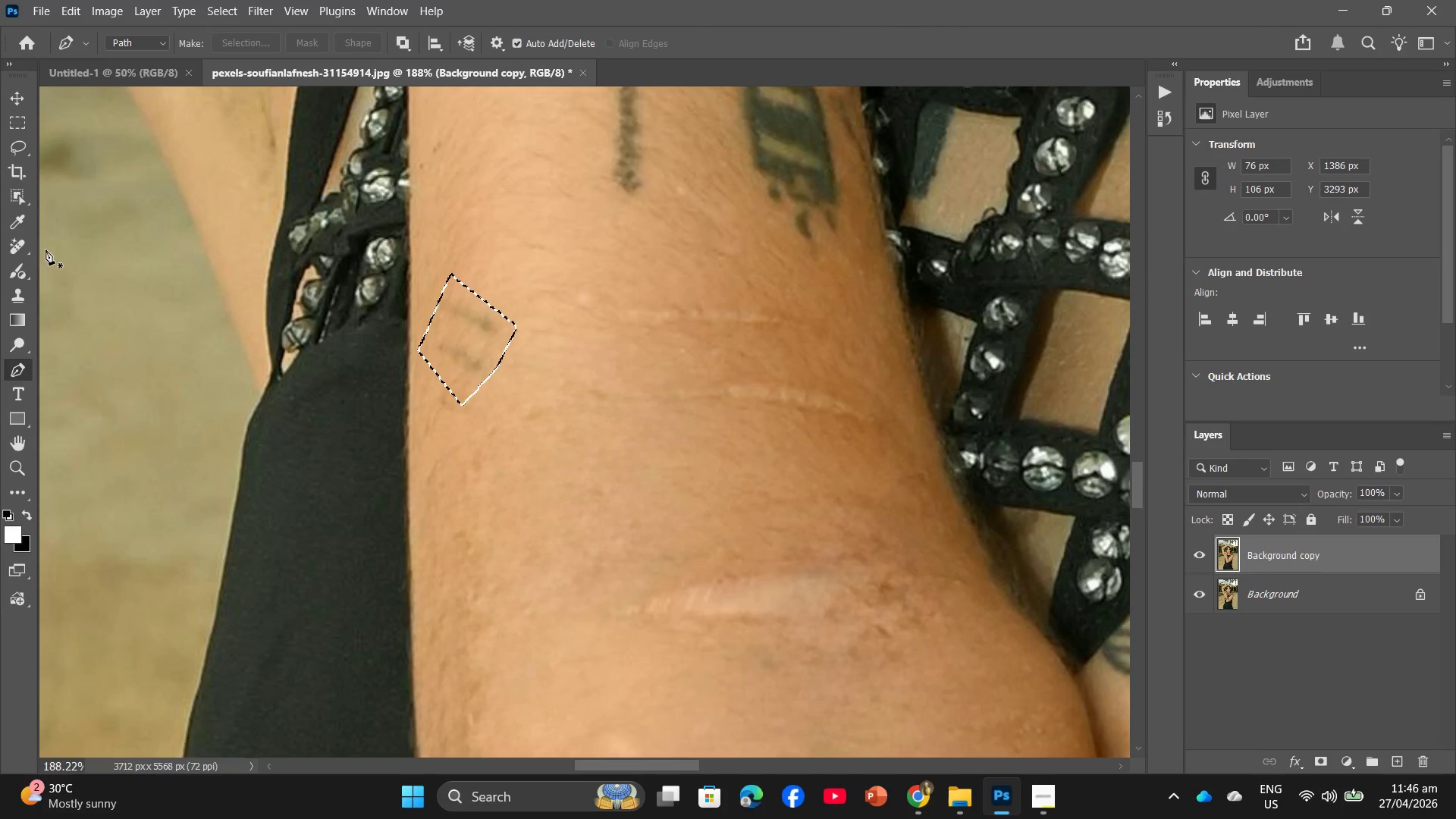 
left_click([11, 240])
 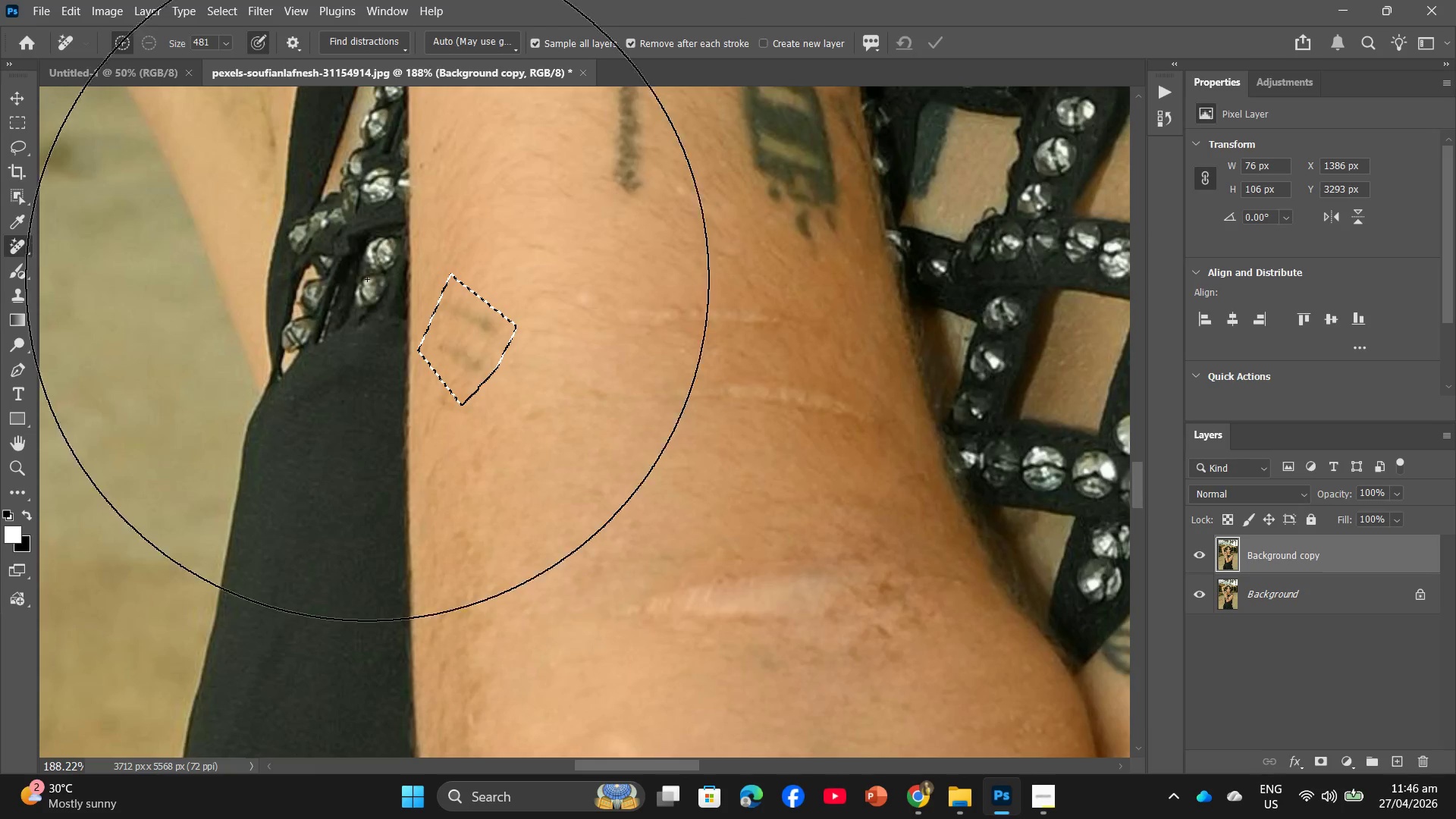 
left_click_drag(start_coordinate=[478, 292], to_coordinate=[176, 525])
 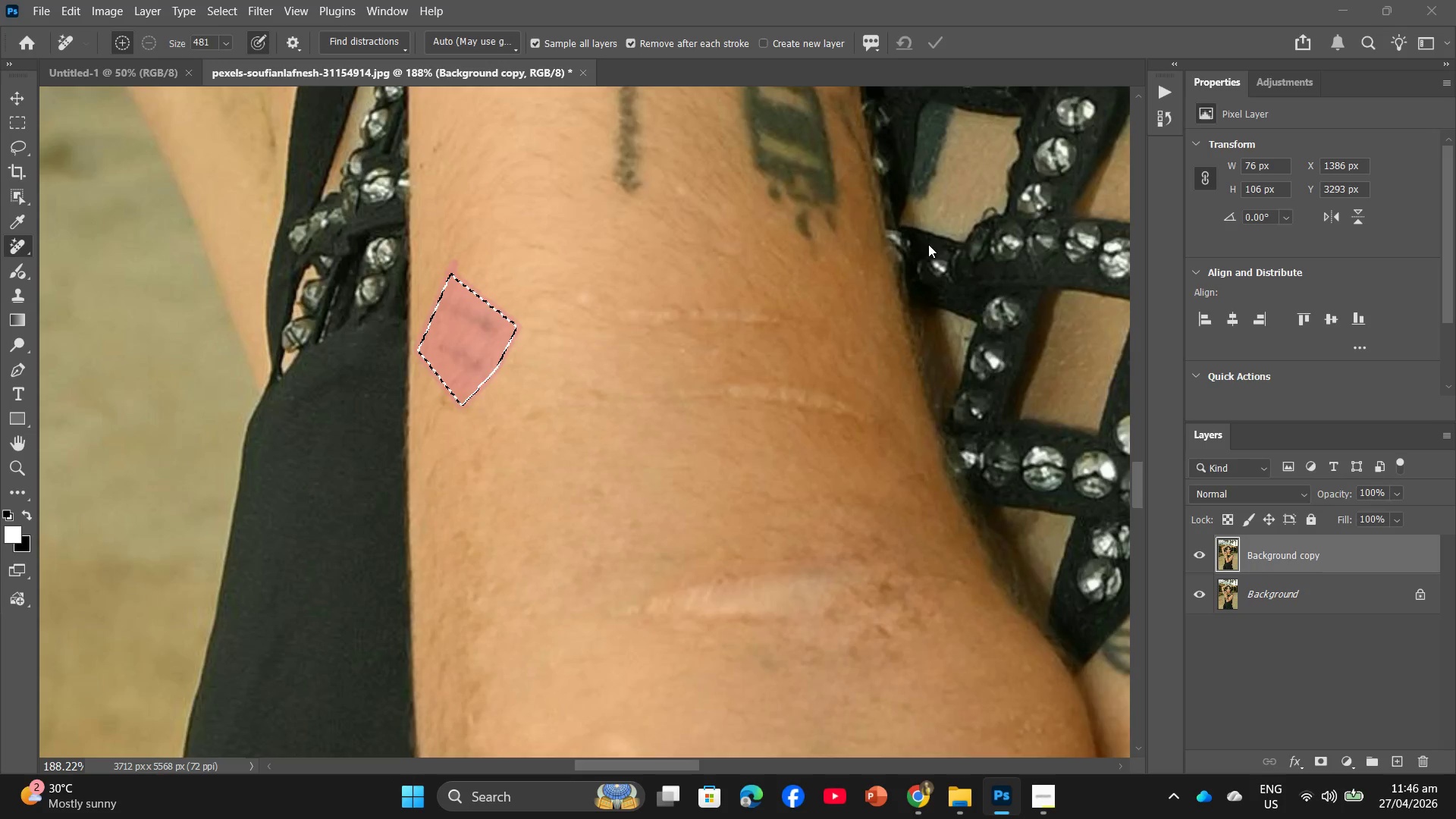 
scroll: coordinate [808, 300], scroll_direction: up, amount: 14.0
 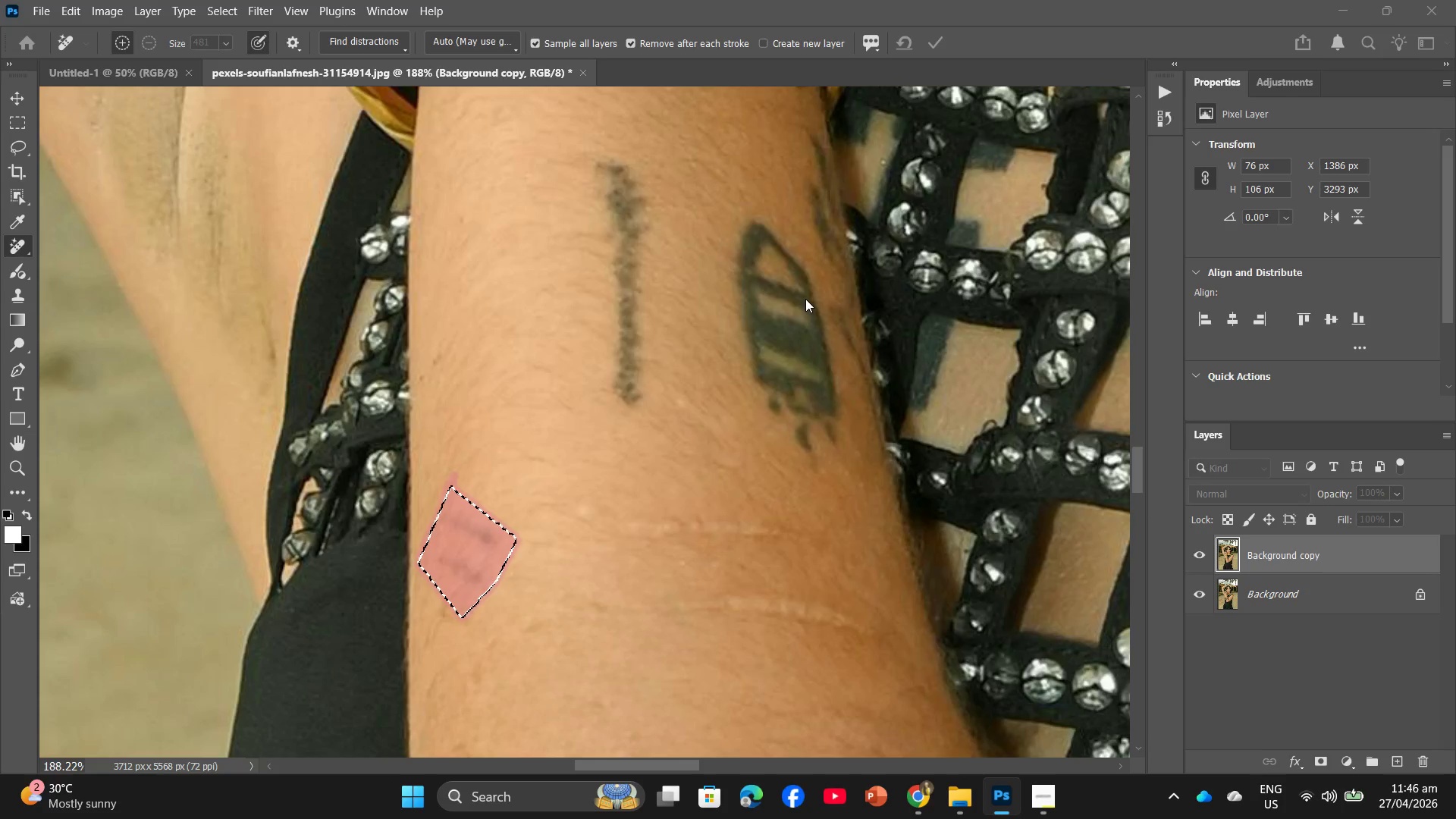 
hold_key(key=AltLeft, duration=0.61)
scroll: coordinate [778, 307], scroll_direction: down, amount: 6.0
 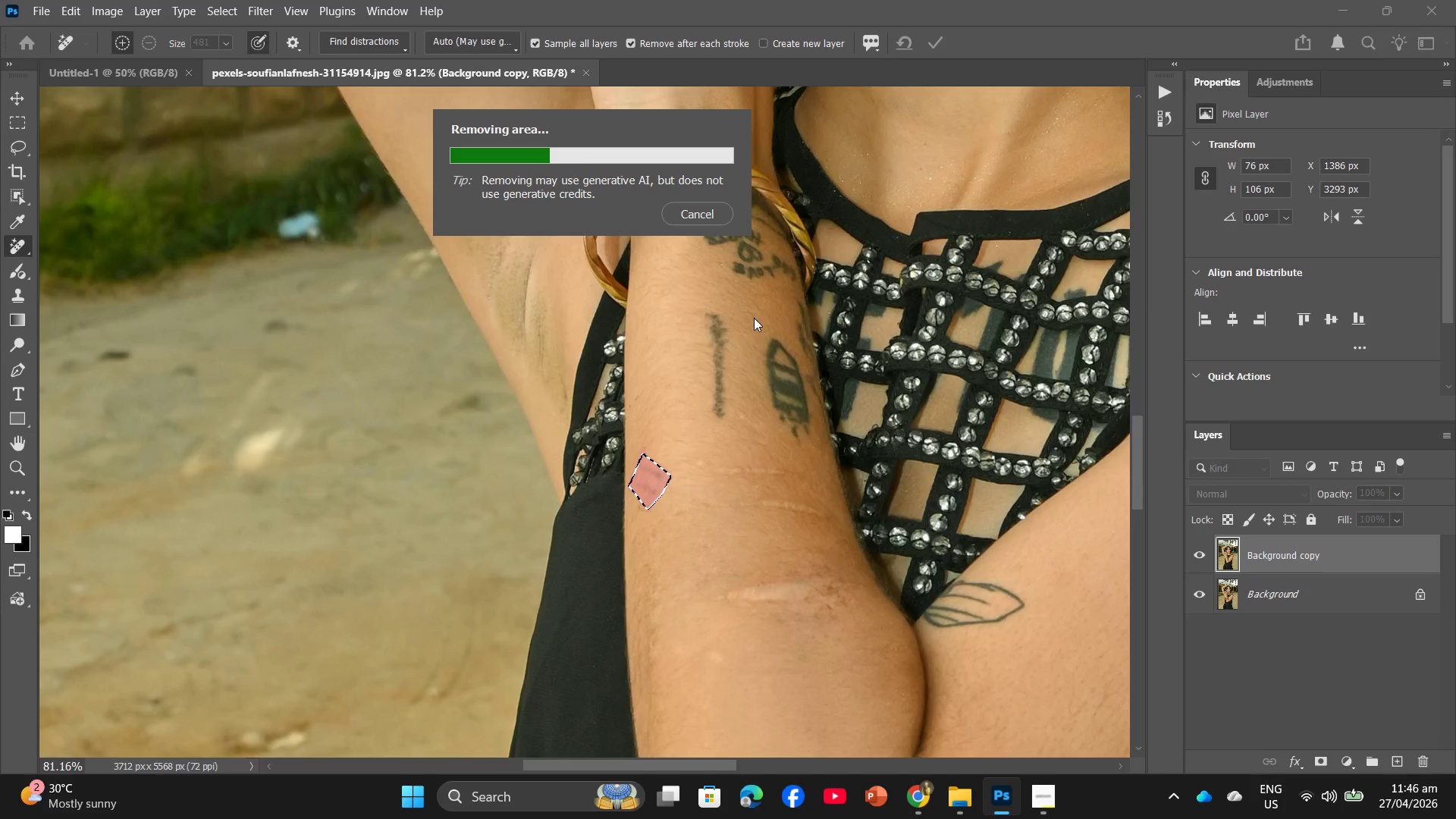 
scroll: coordinate [718, 452], scroll_direction: up, amount: 7.0
 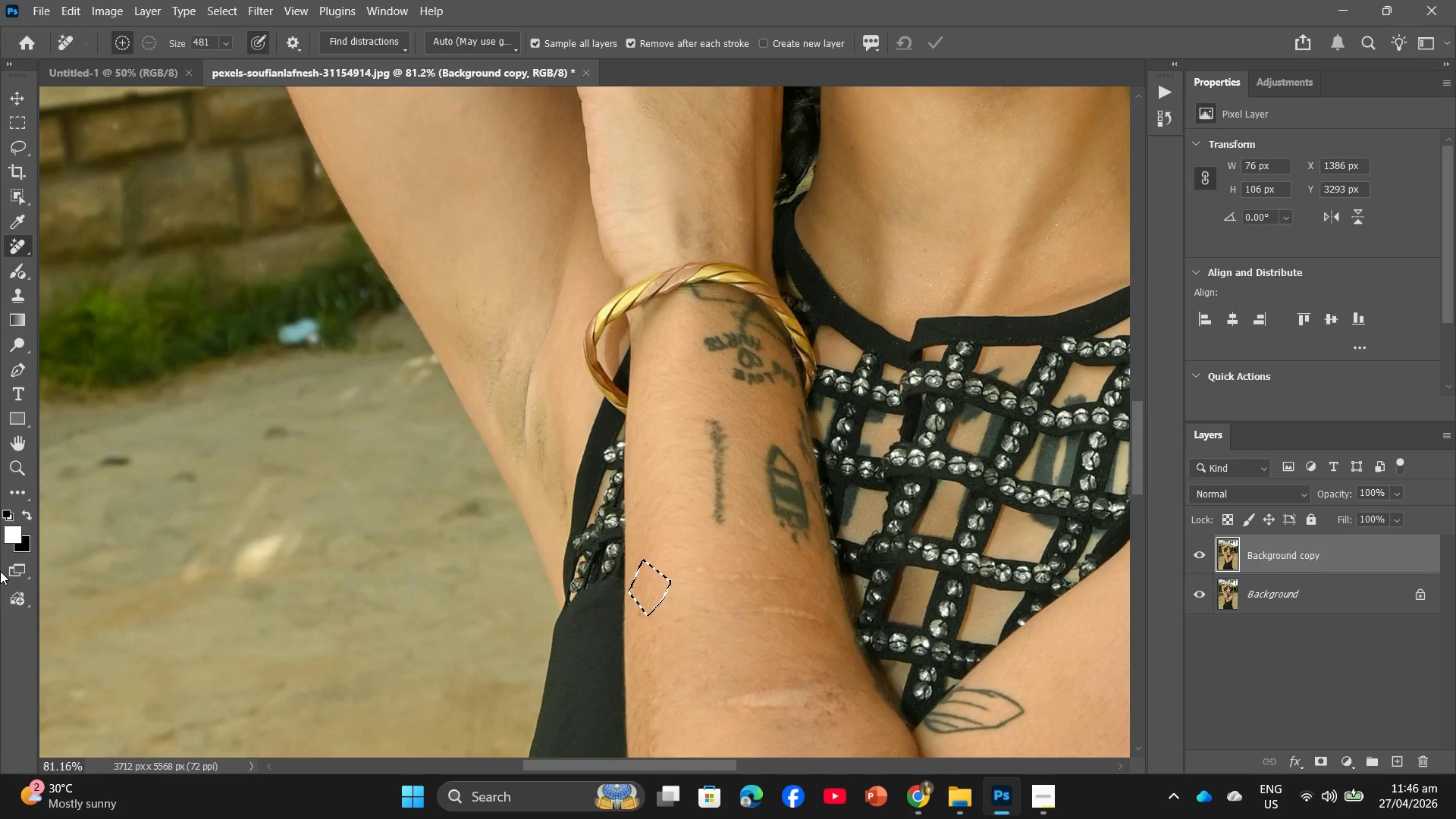 
left_click_drag(start_coordinate=[12, 362], to_coordinate=[9, 368])
 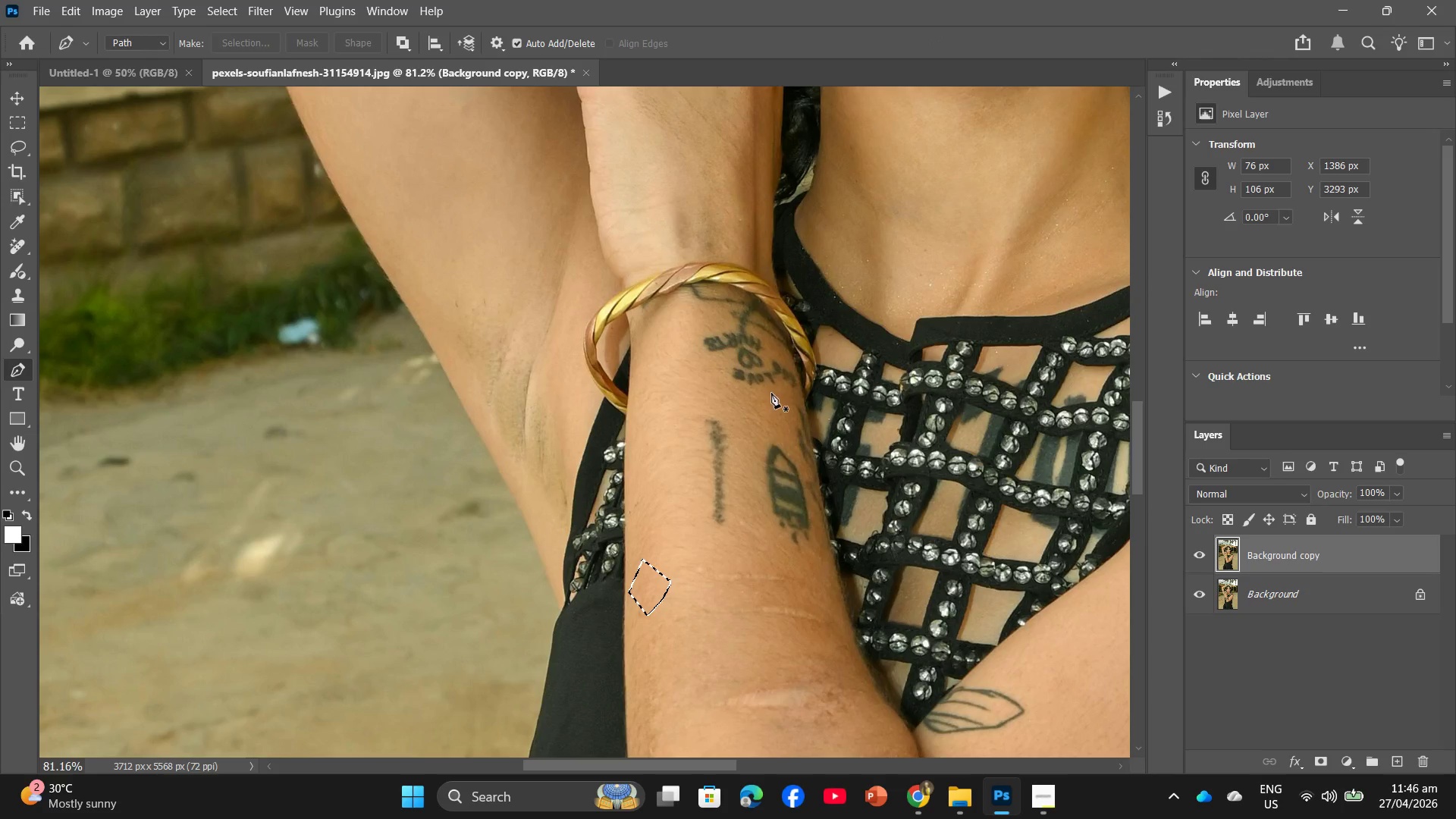 
hold_key(key=AltLeft, duration=0.62)
scroll: coordinate [742, 488], scroll_direction: up, amount: 8.0
 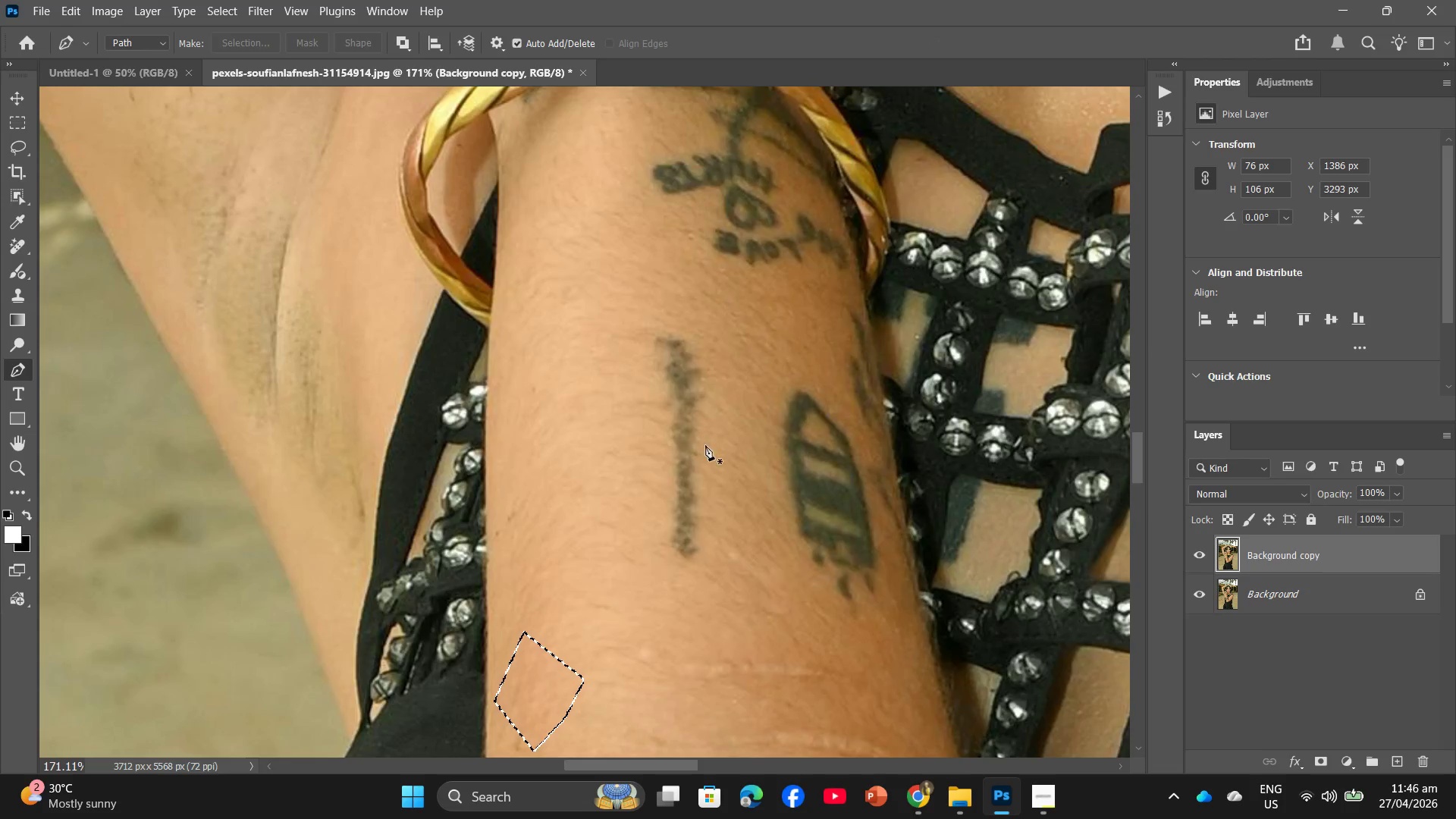 
left_click([720, 444])
 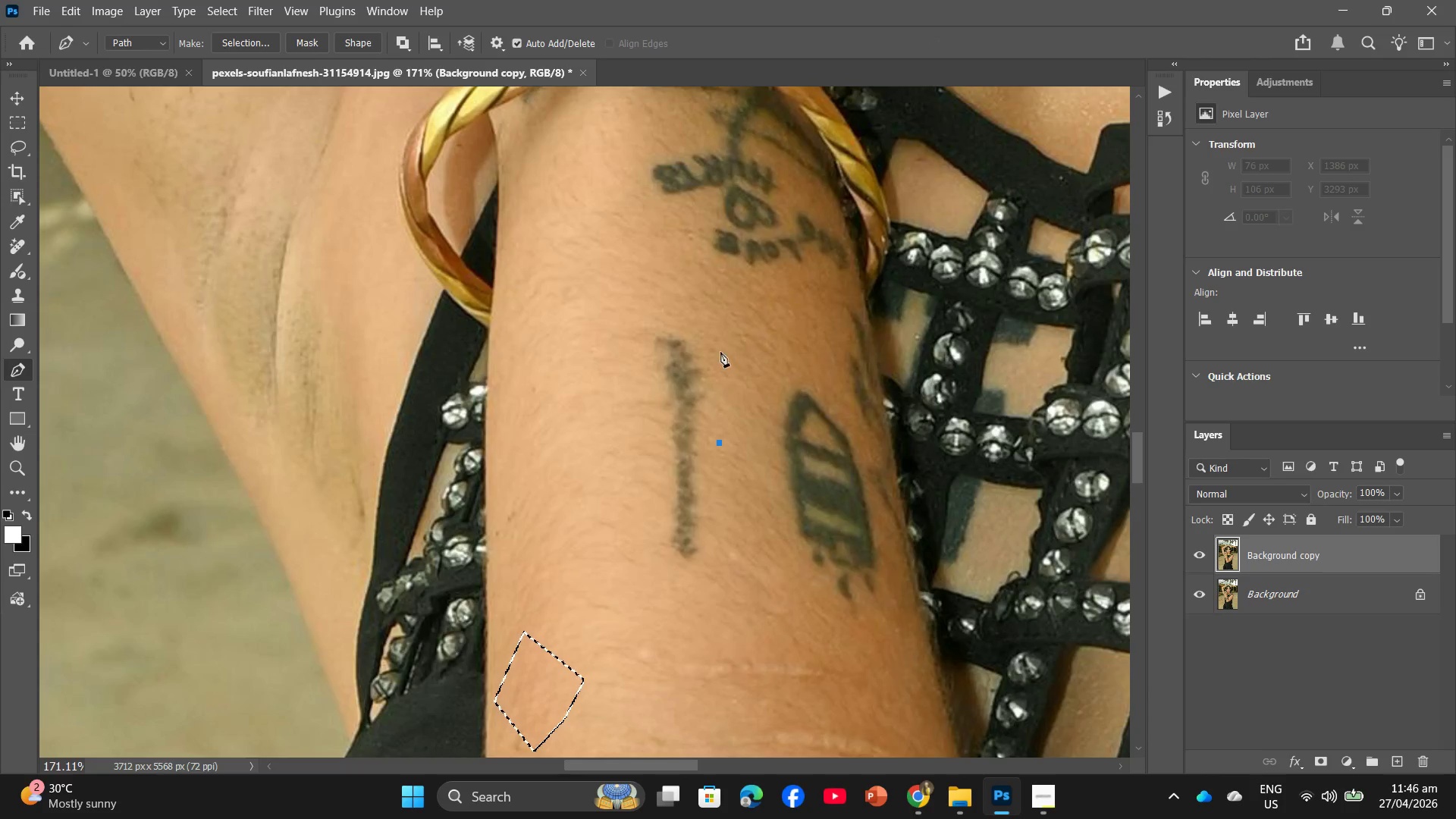 
left_click([715, 337])
 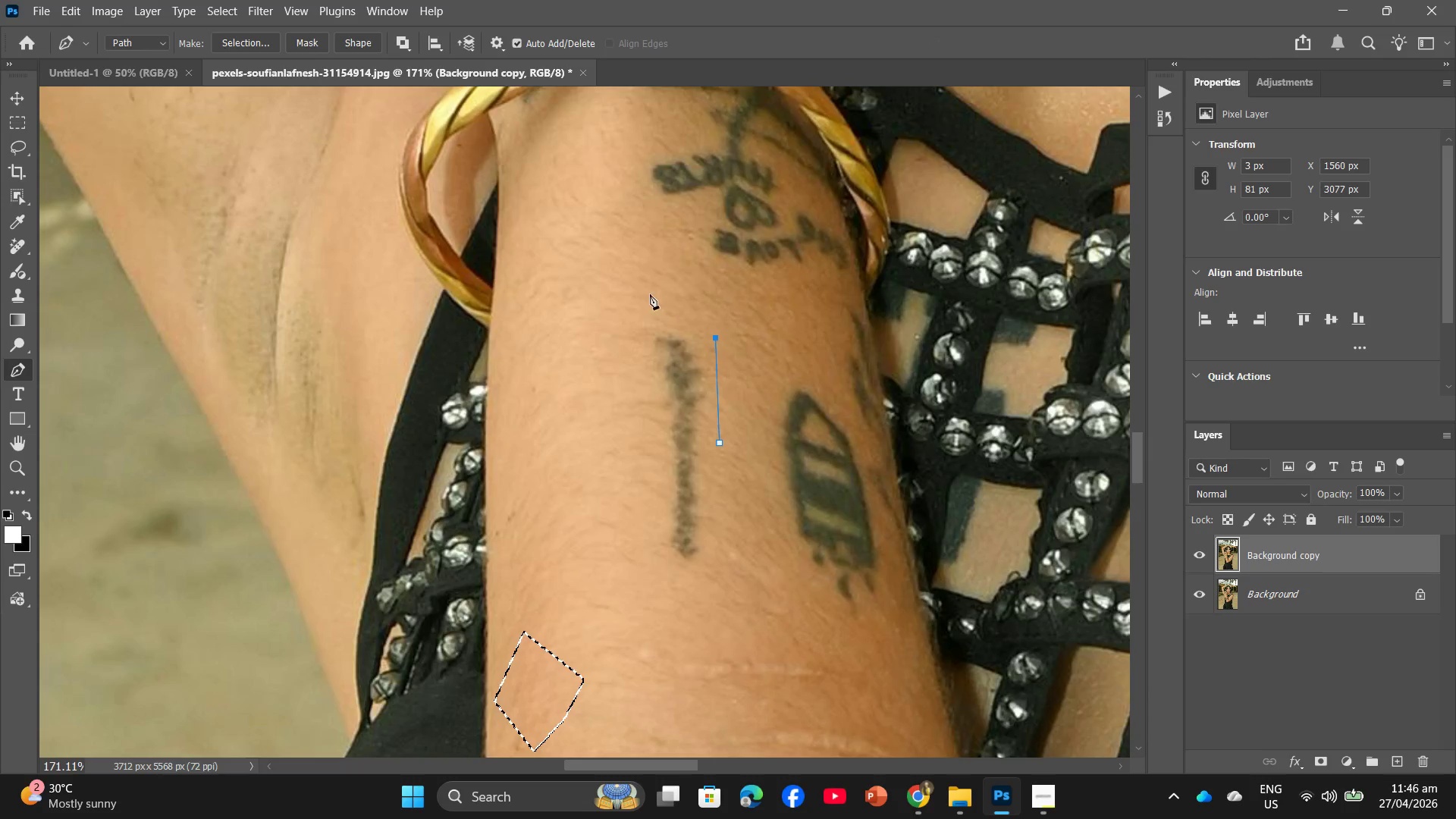 
left_click([648, 293])
 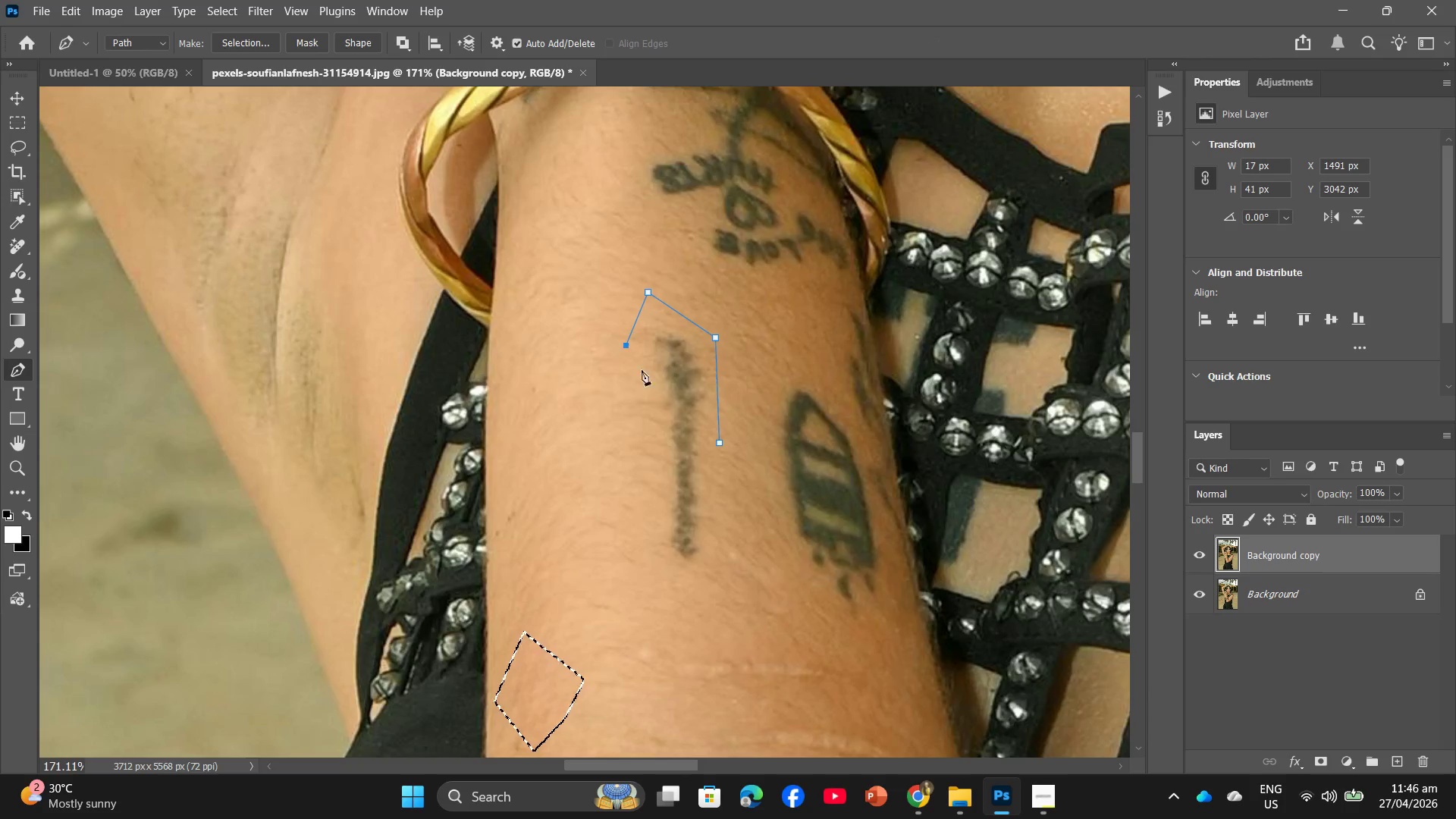 
double_click([645, 383])
 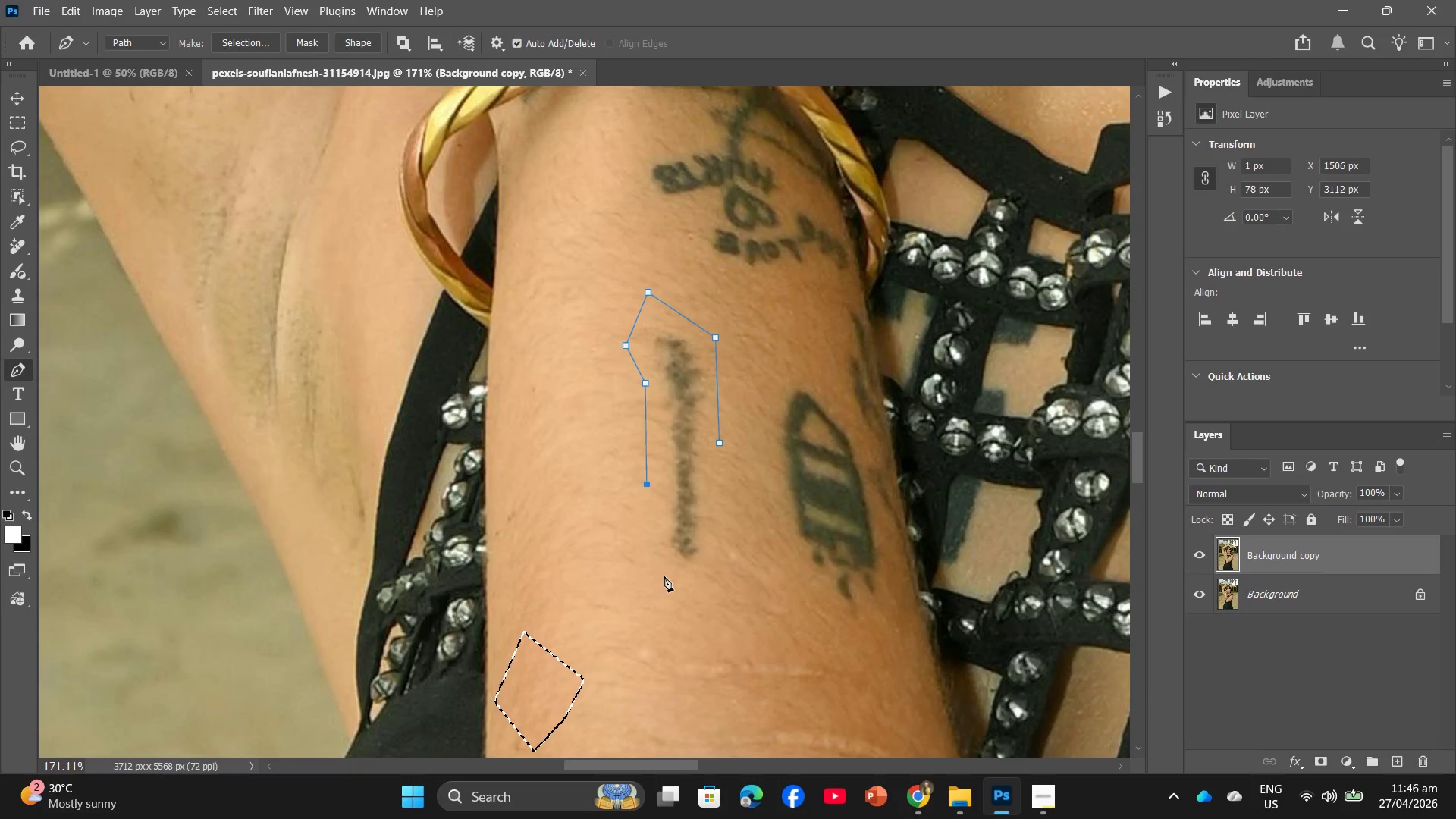 
double_click([731, 582])
 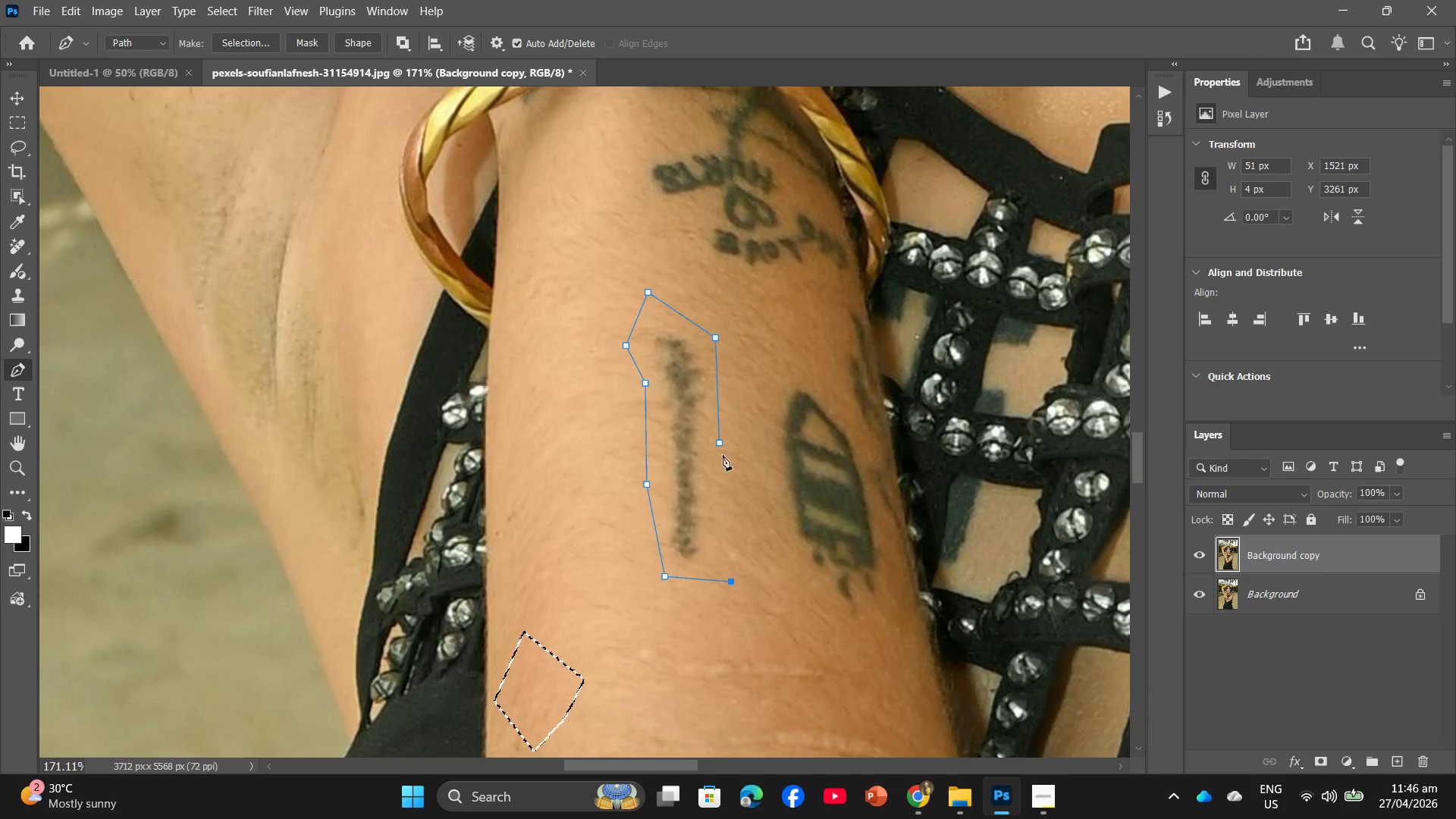 
left_click([723, 451])
 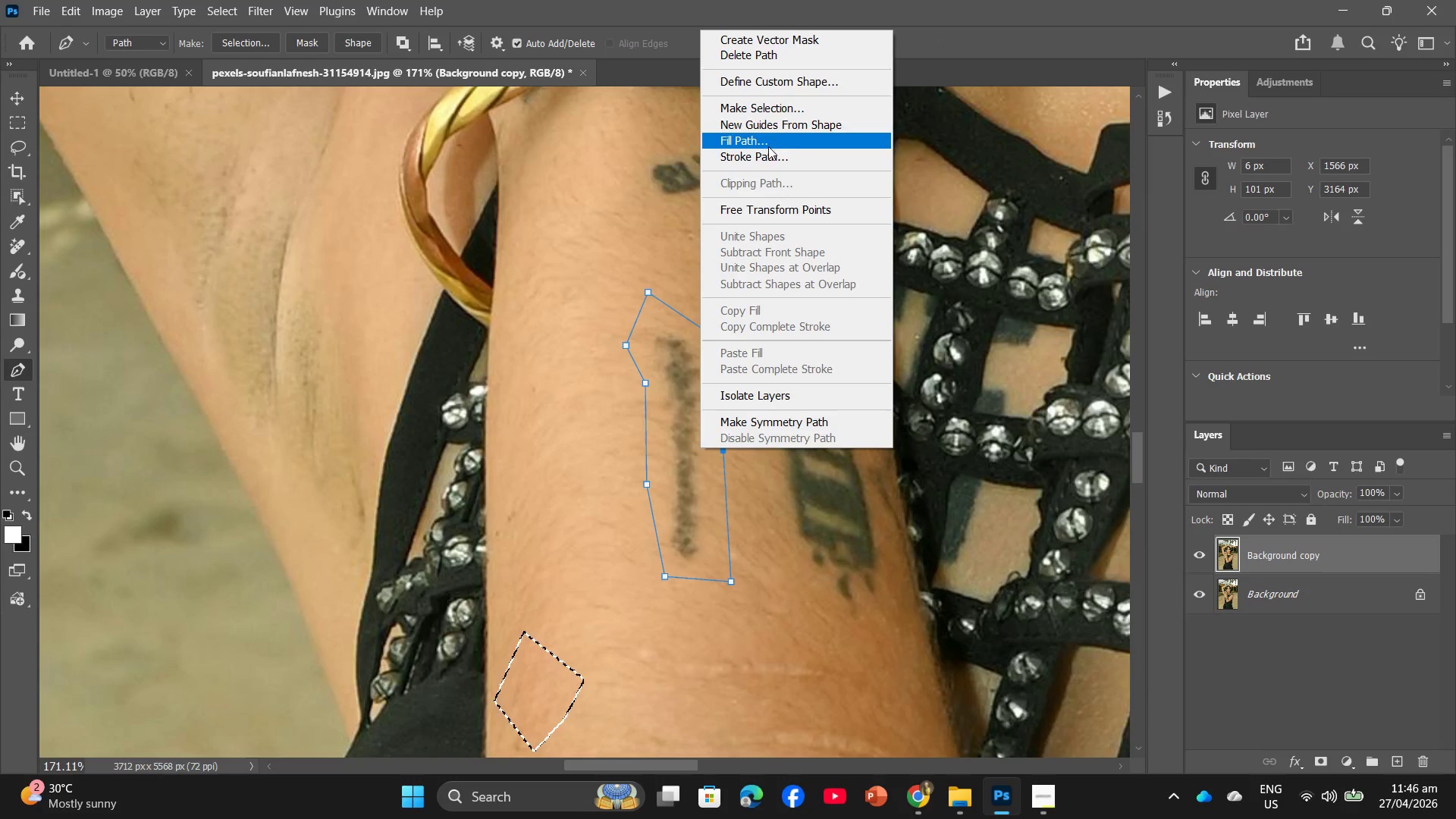 
left_click([768, 111])
 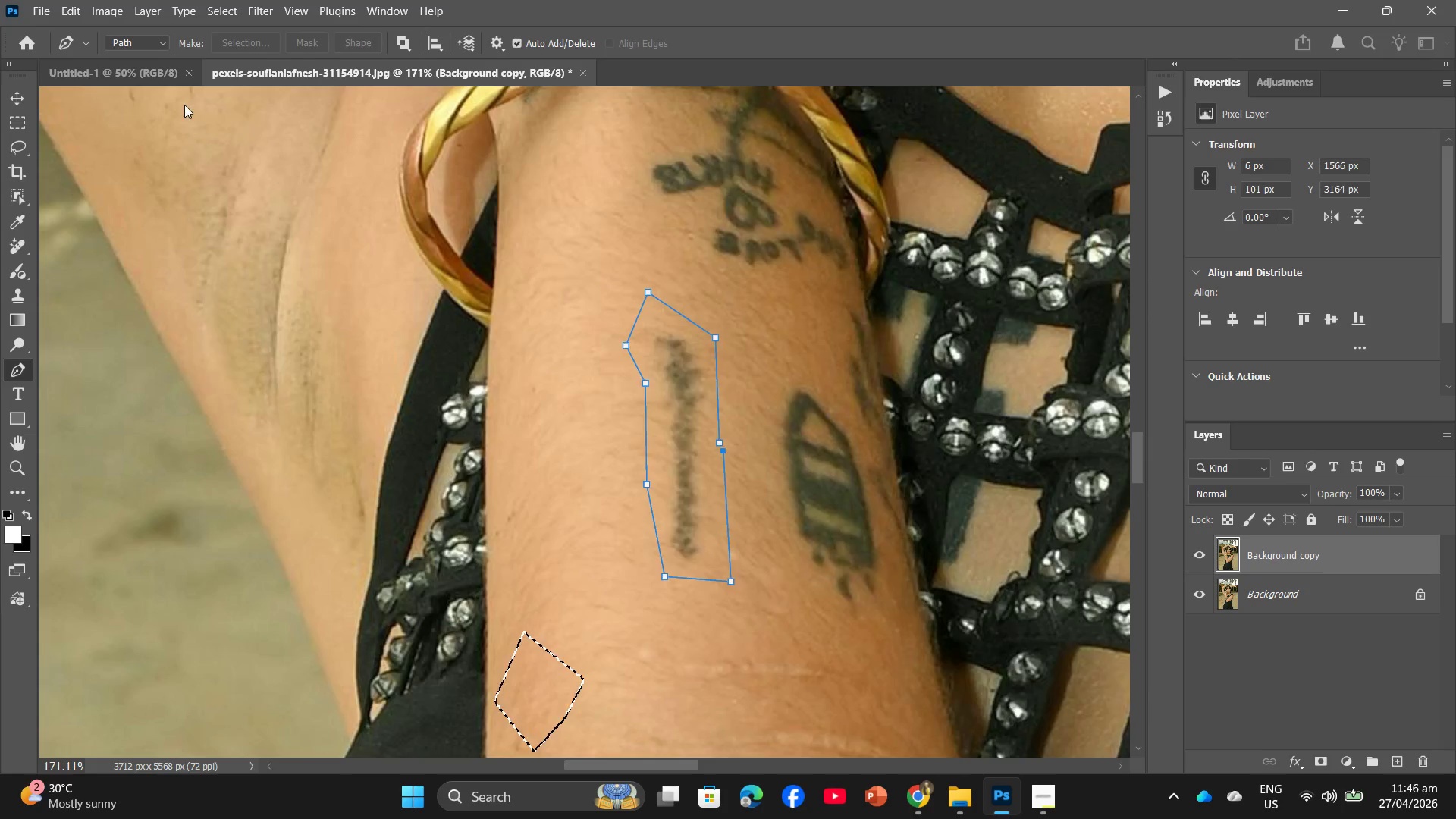 
left_click([16, 244])
 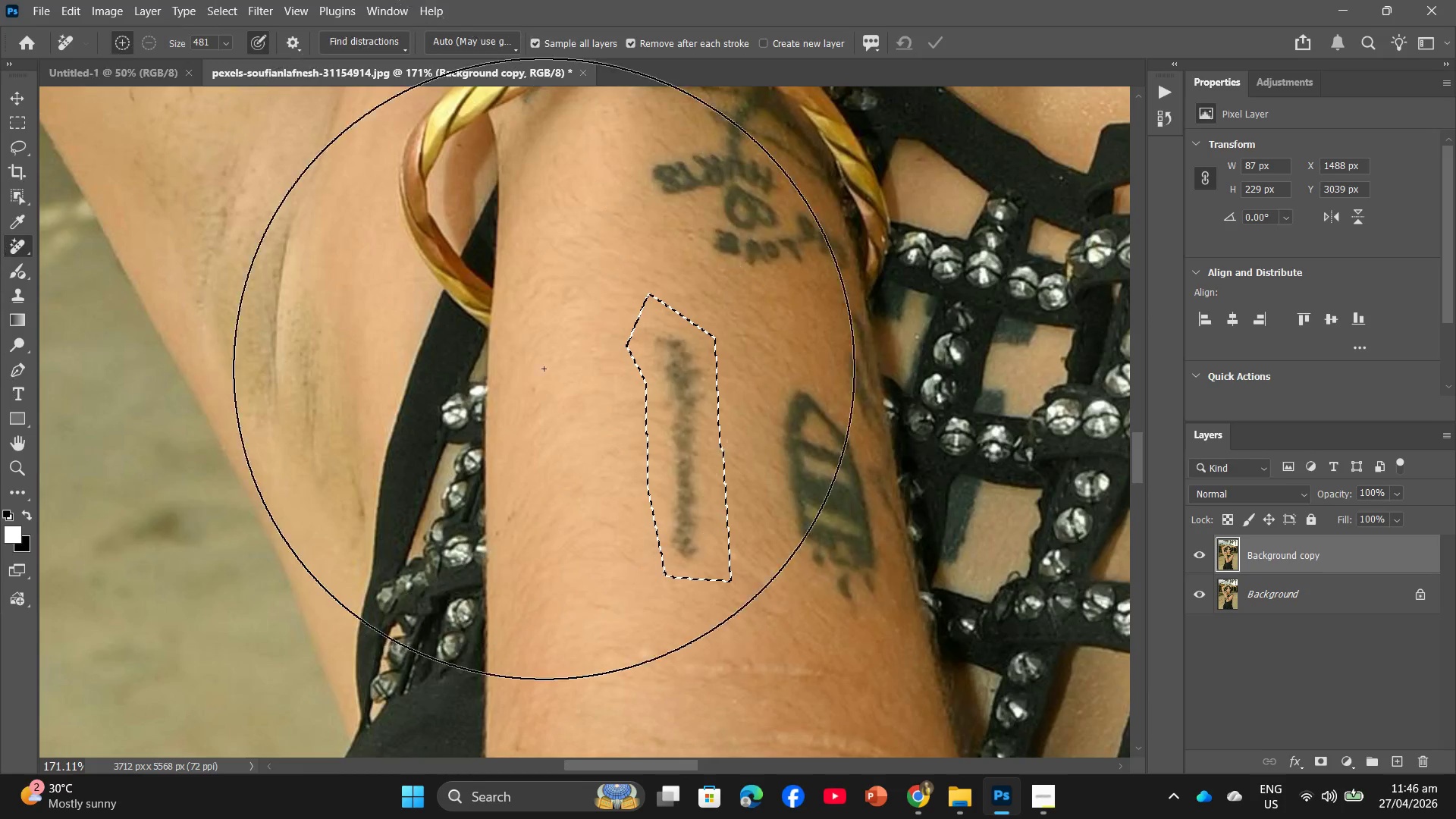 
left_click_drag(start_coordinate=[556, 367], to_coordinate=[638, 759])
 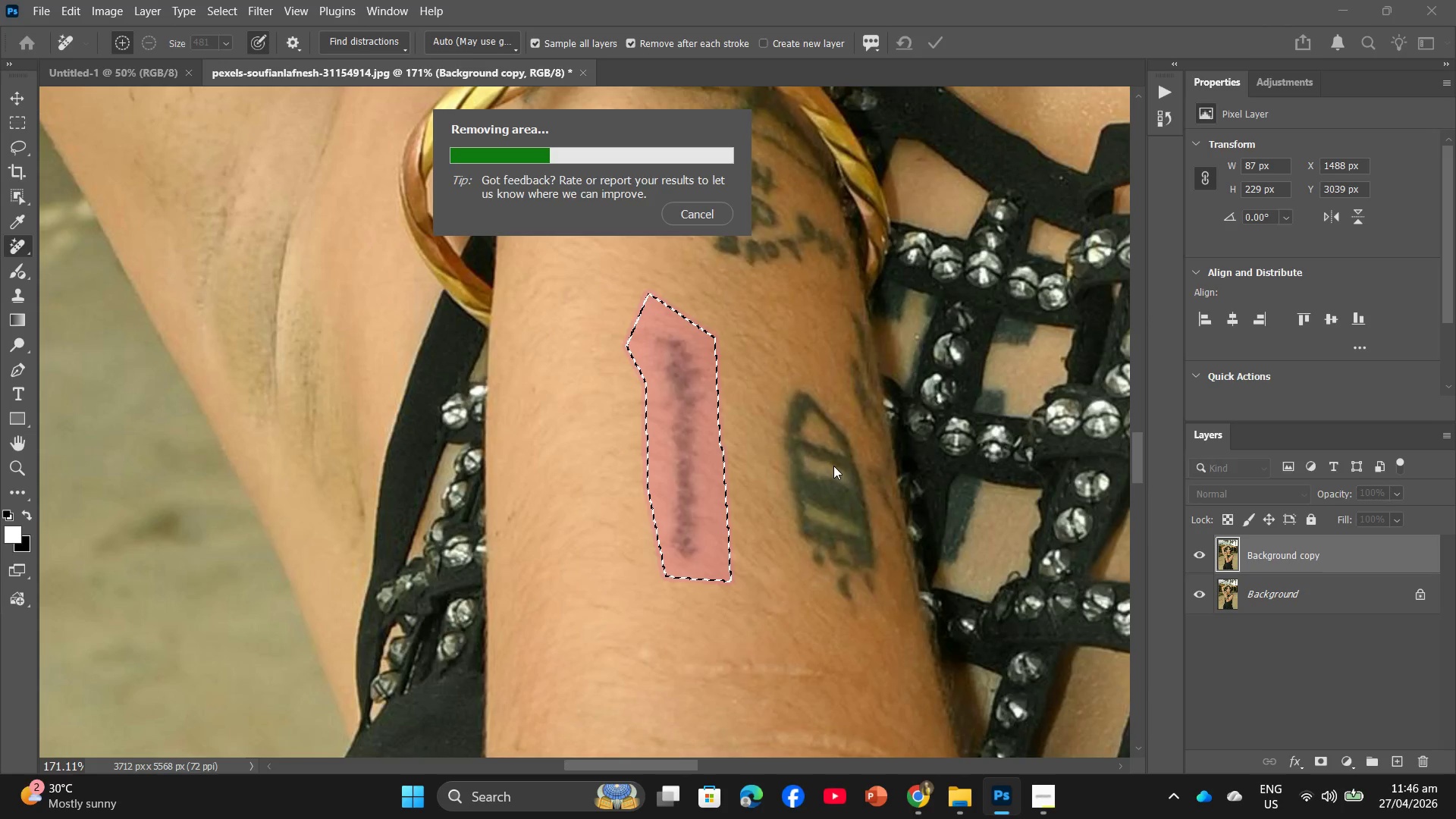 
wait(10.11)
 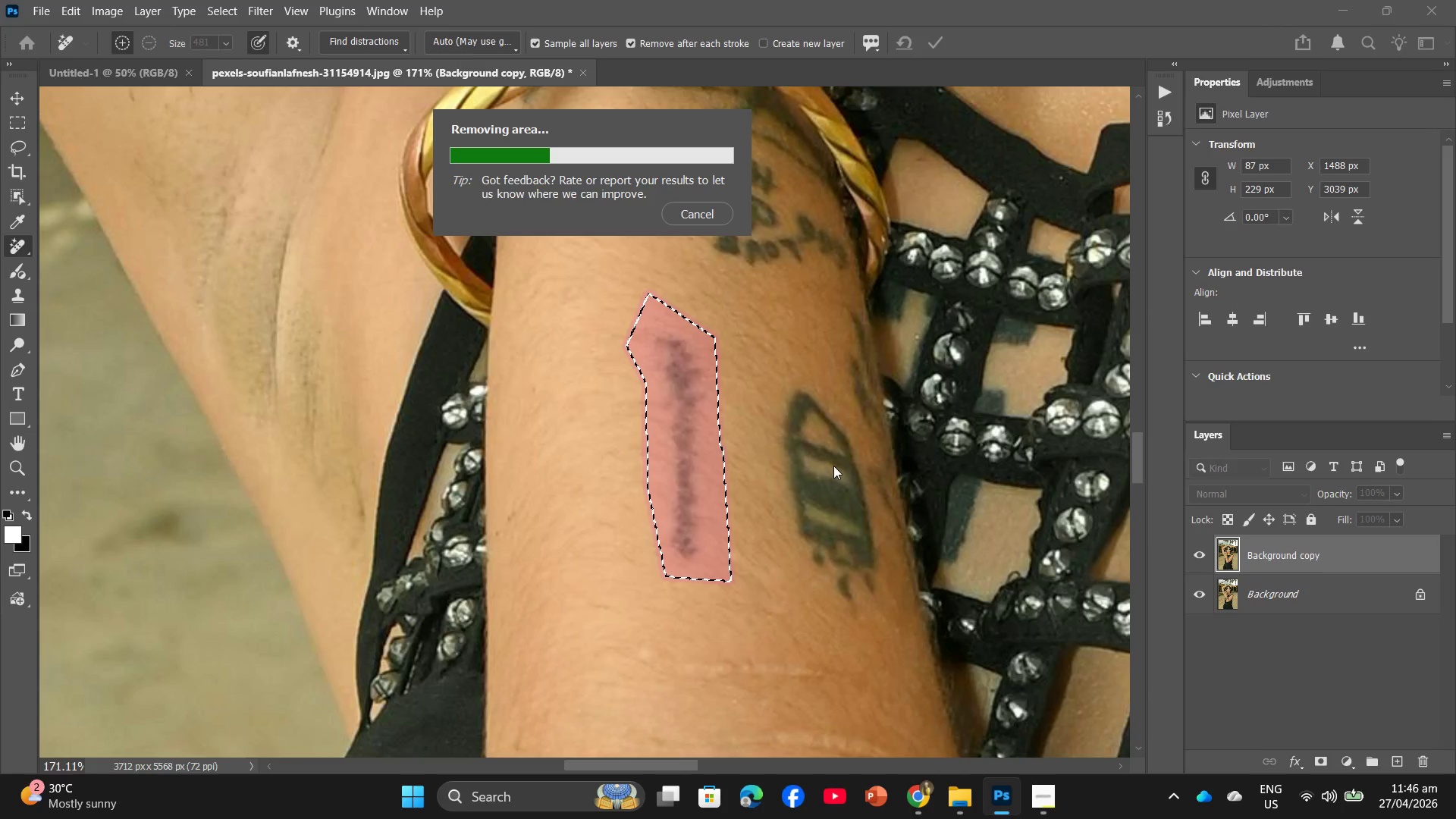 
left_click([24, 360])
 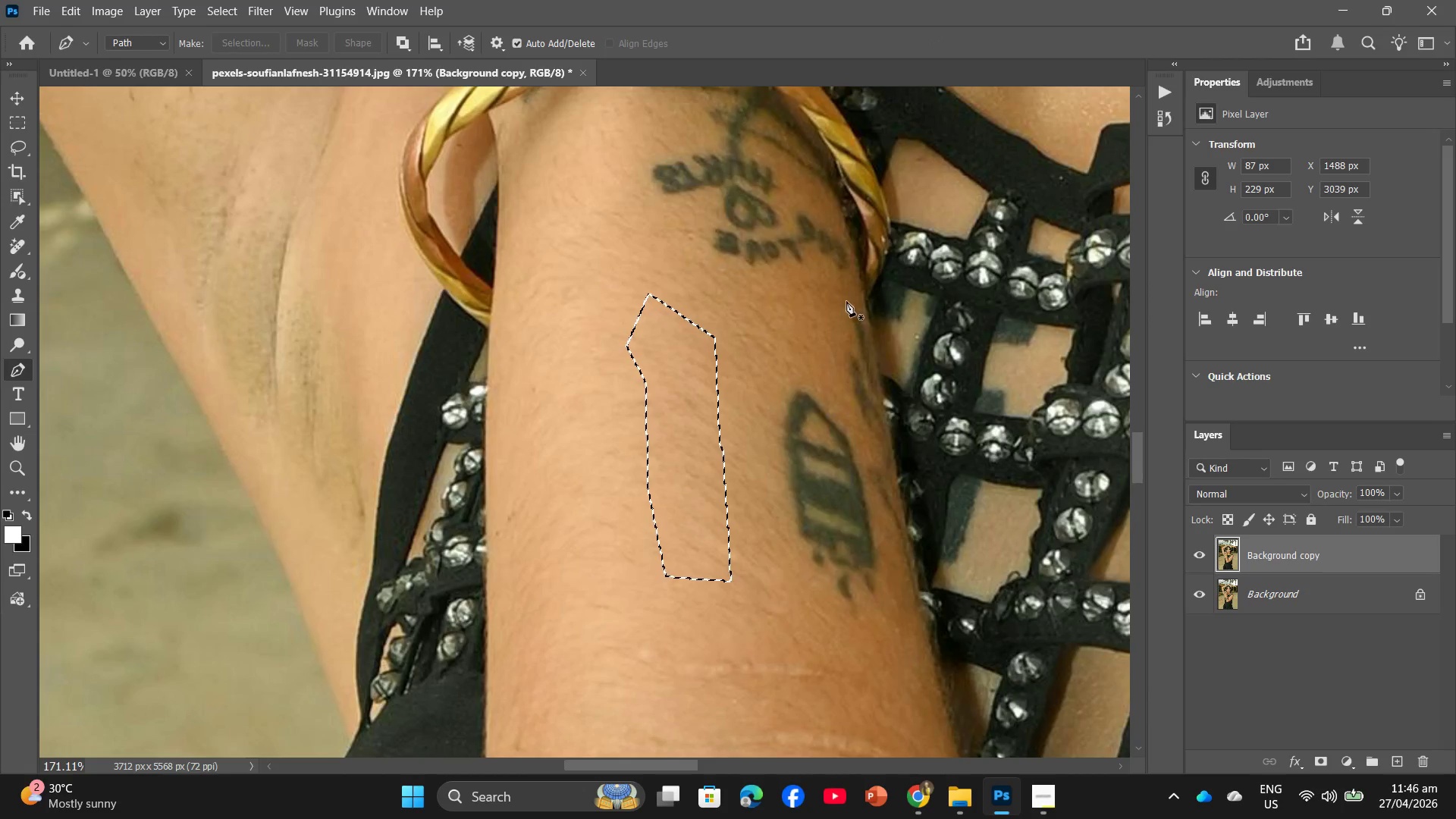 
left_click([861, 287])
 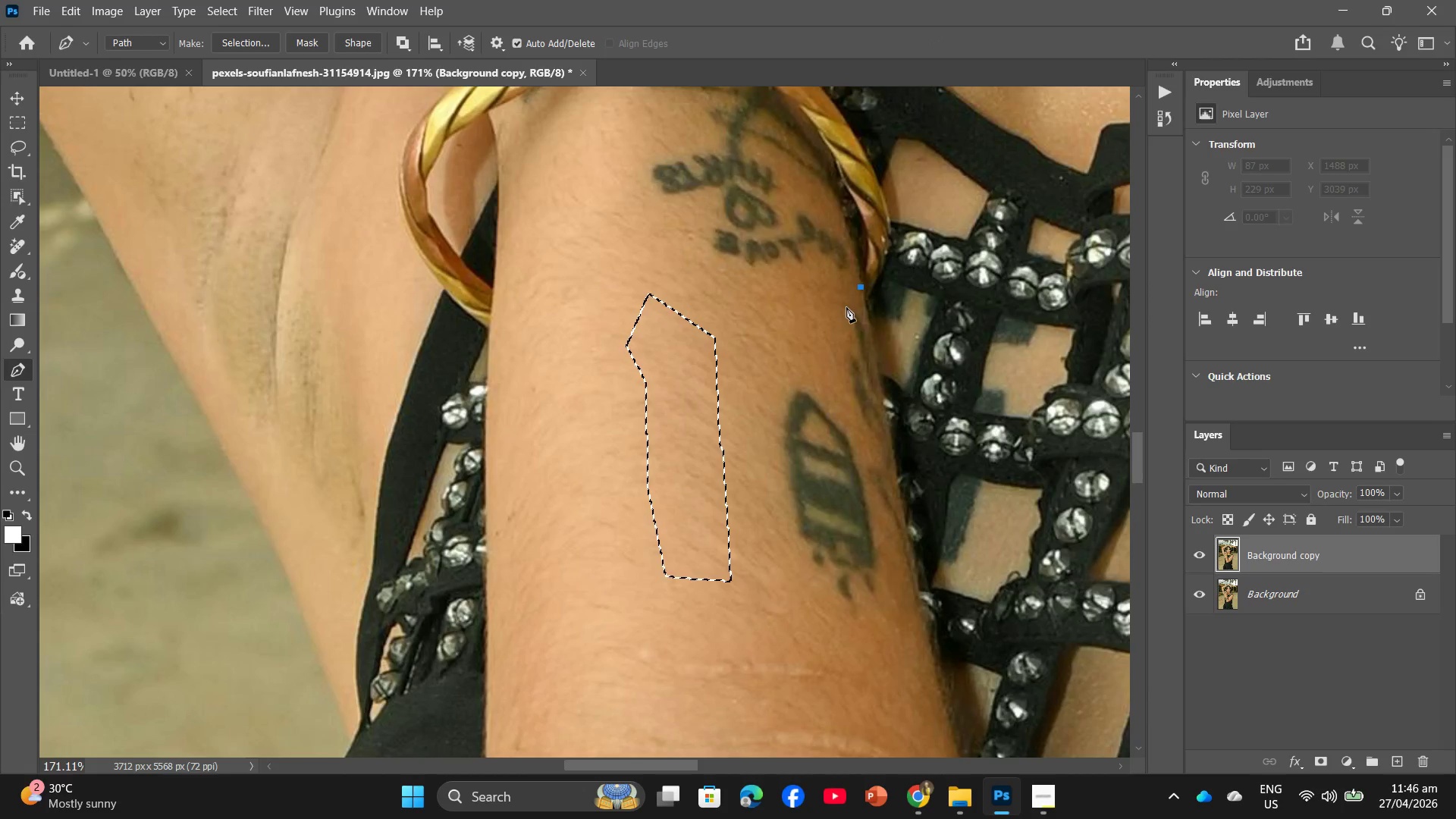 
left_click([846, 307])
 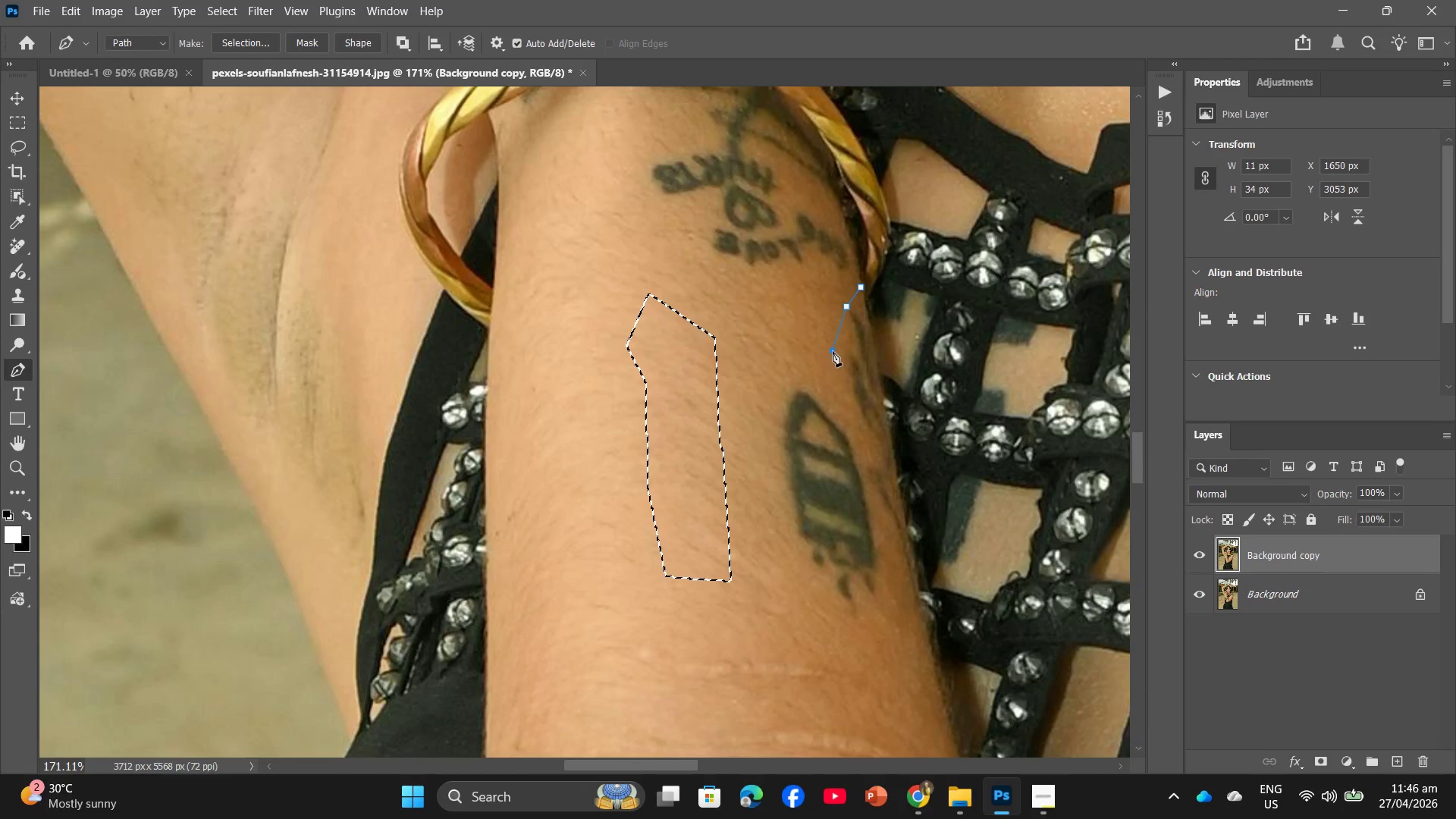 
double_click([855, 406])
 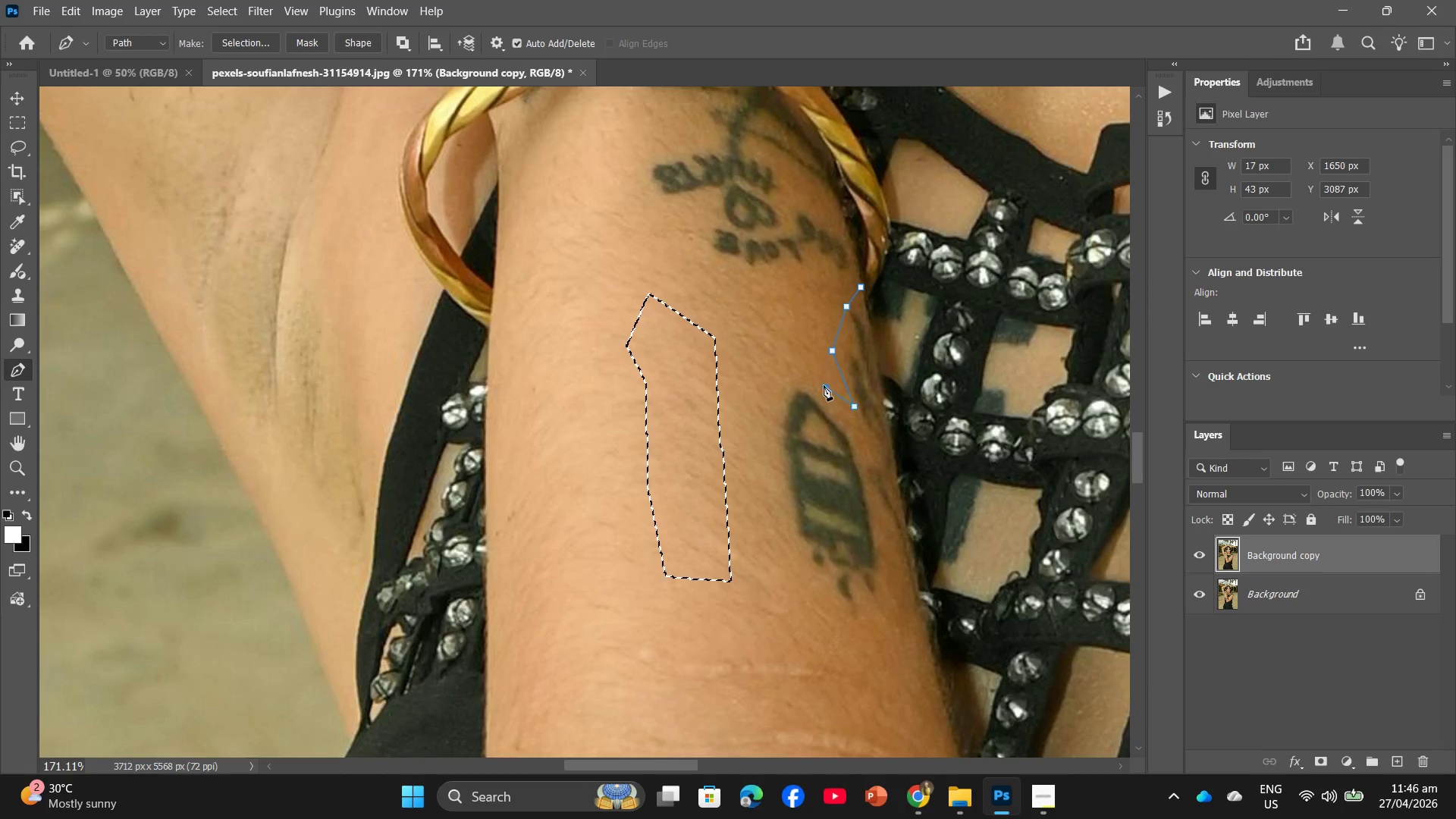 
double_click([758, 357])
 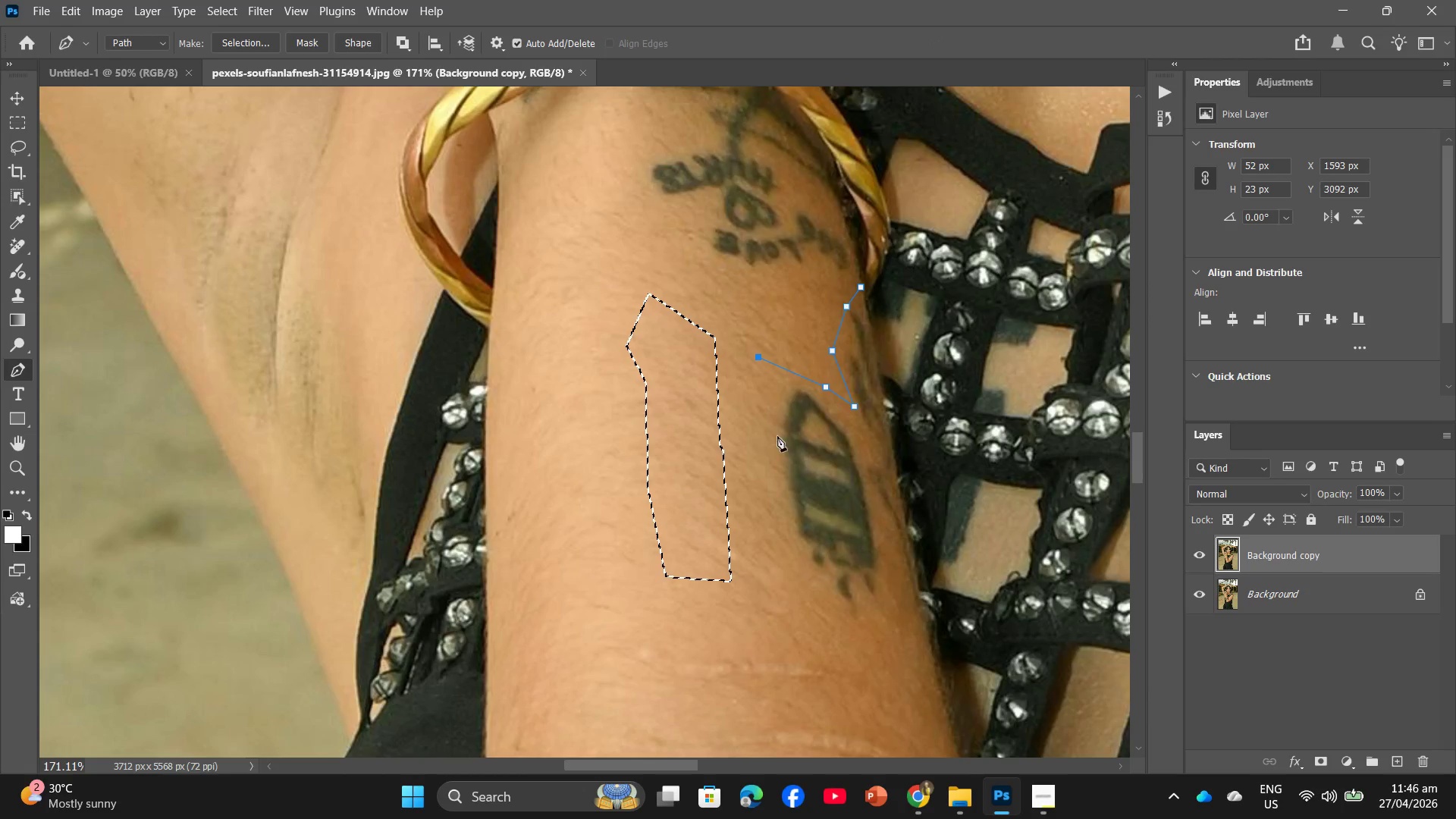 
triple_click([766, 472])
 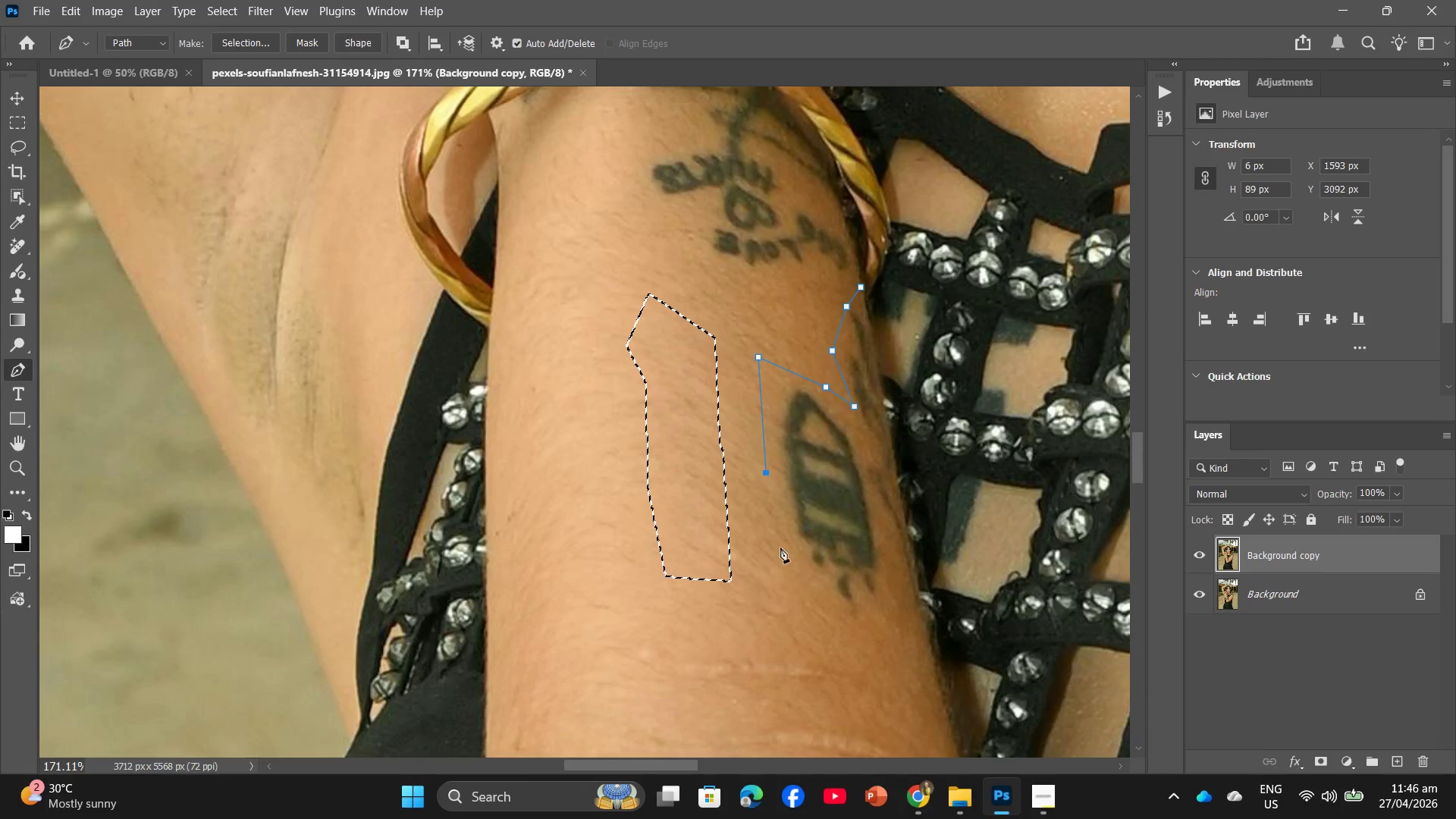 
triple_click([790, 610])
 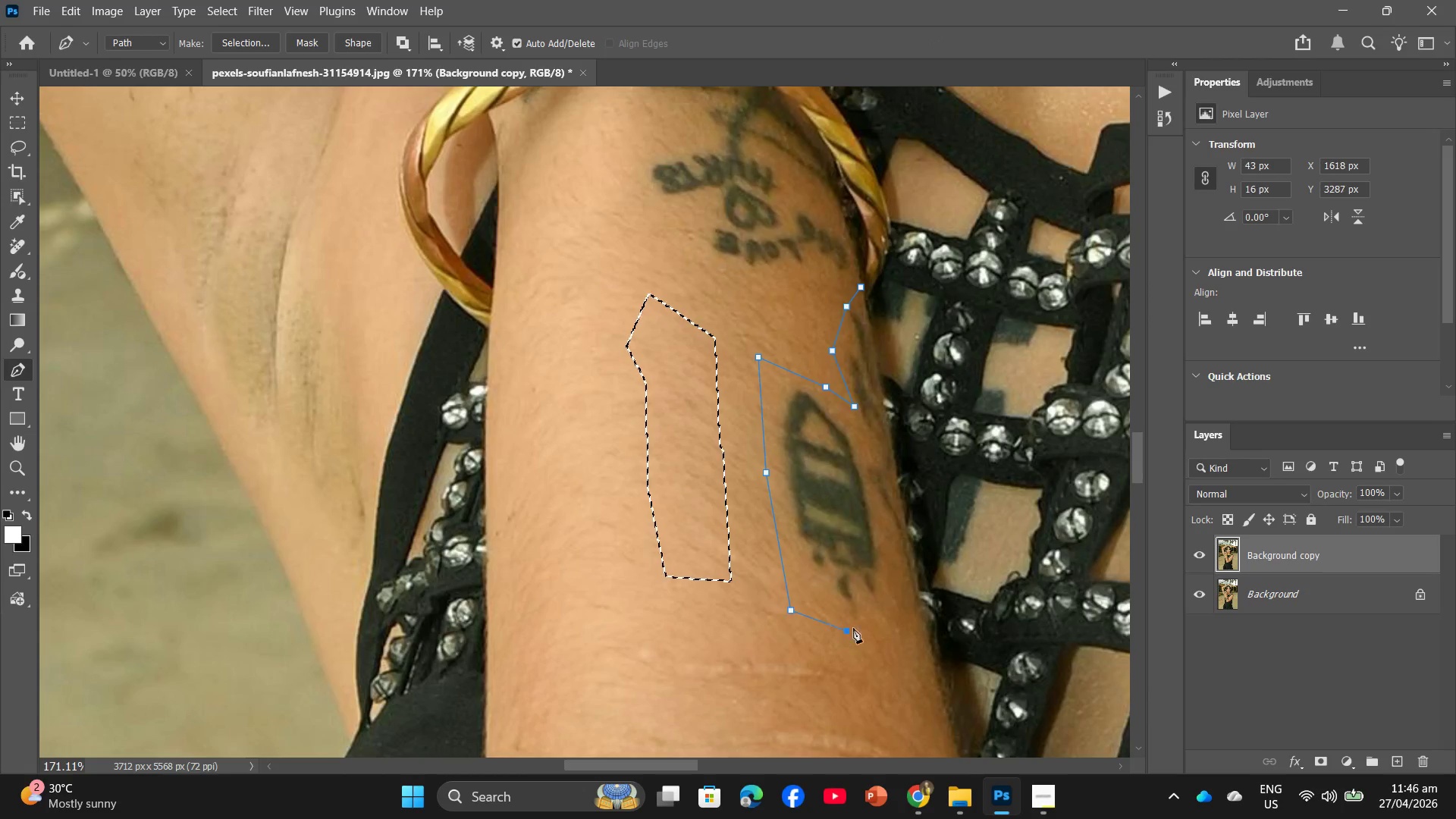 
double_click([890, 600])
 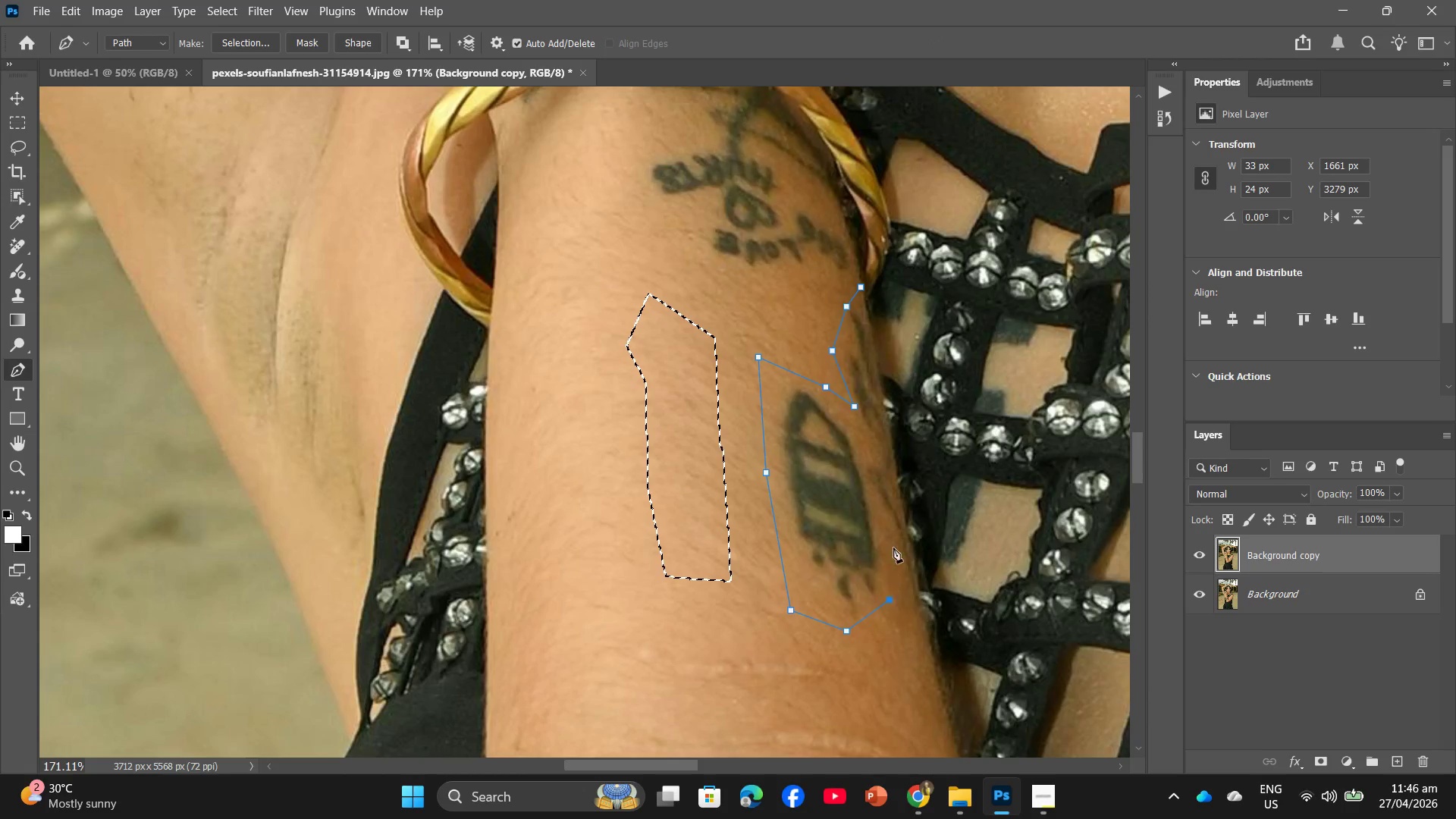 
triple_click([893, 539])
 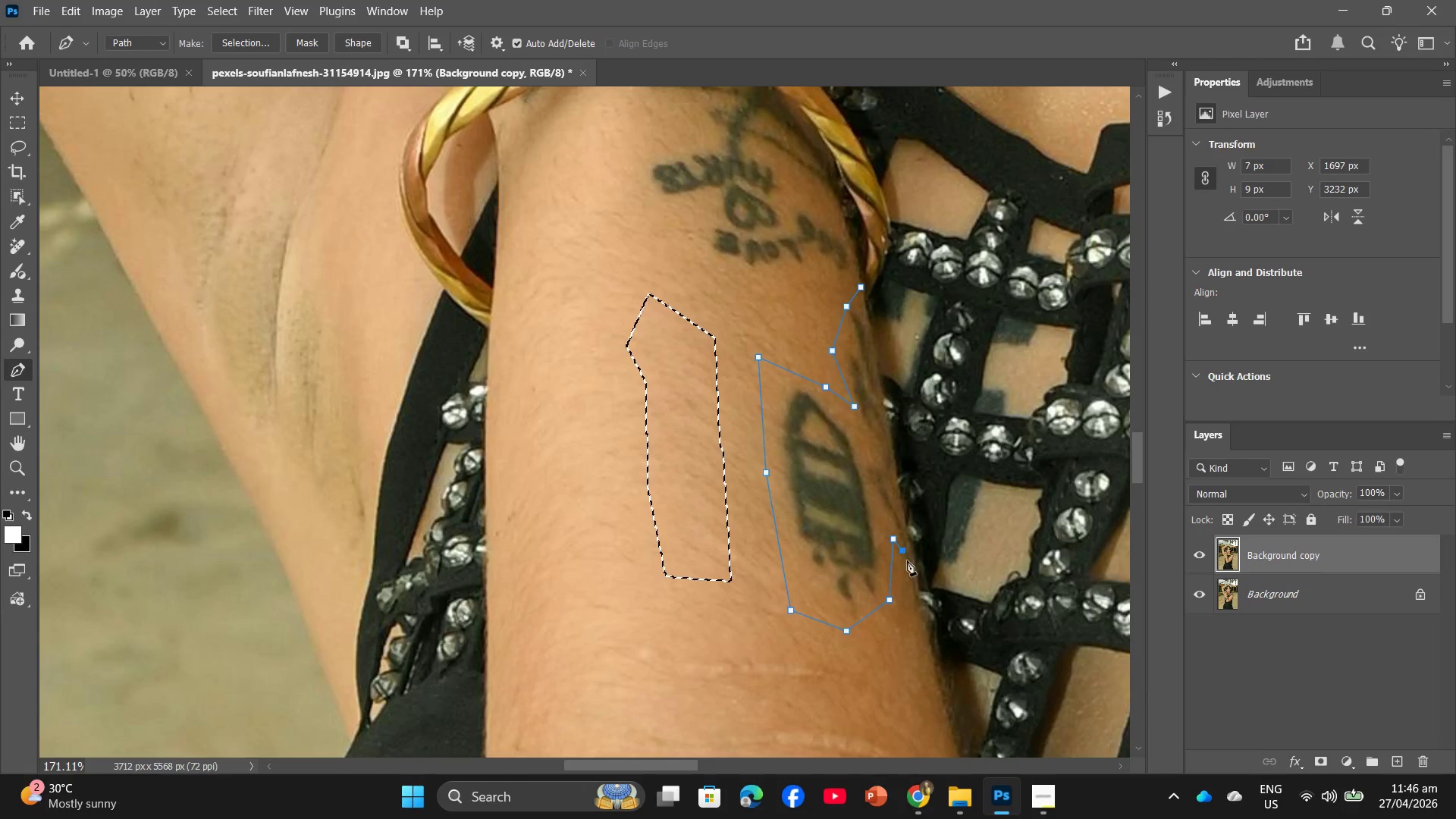 
double_click([910, 563])
 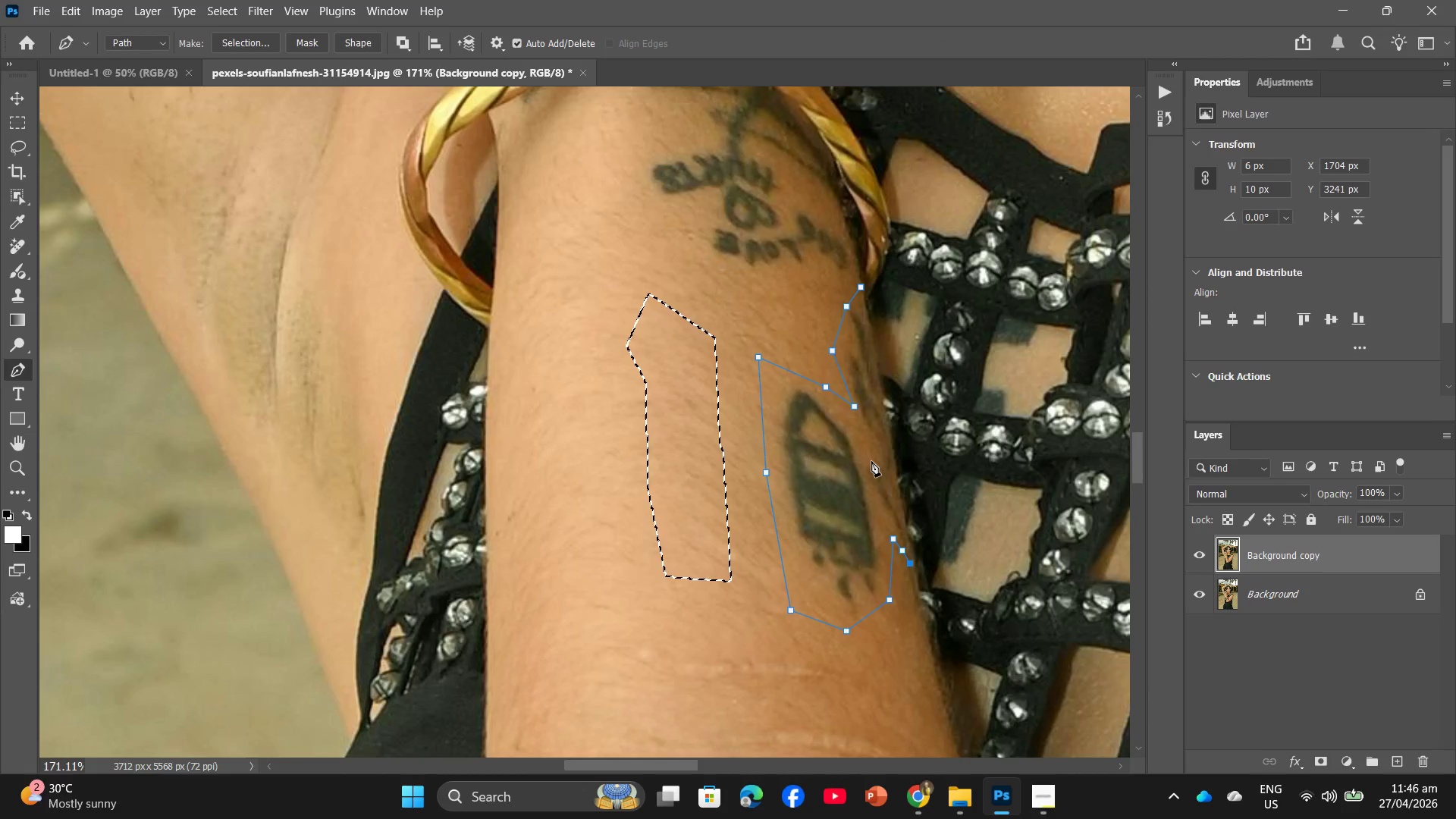 
right_click([873, 459])
 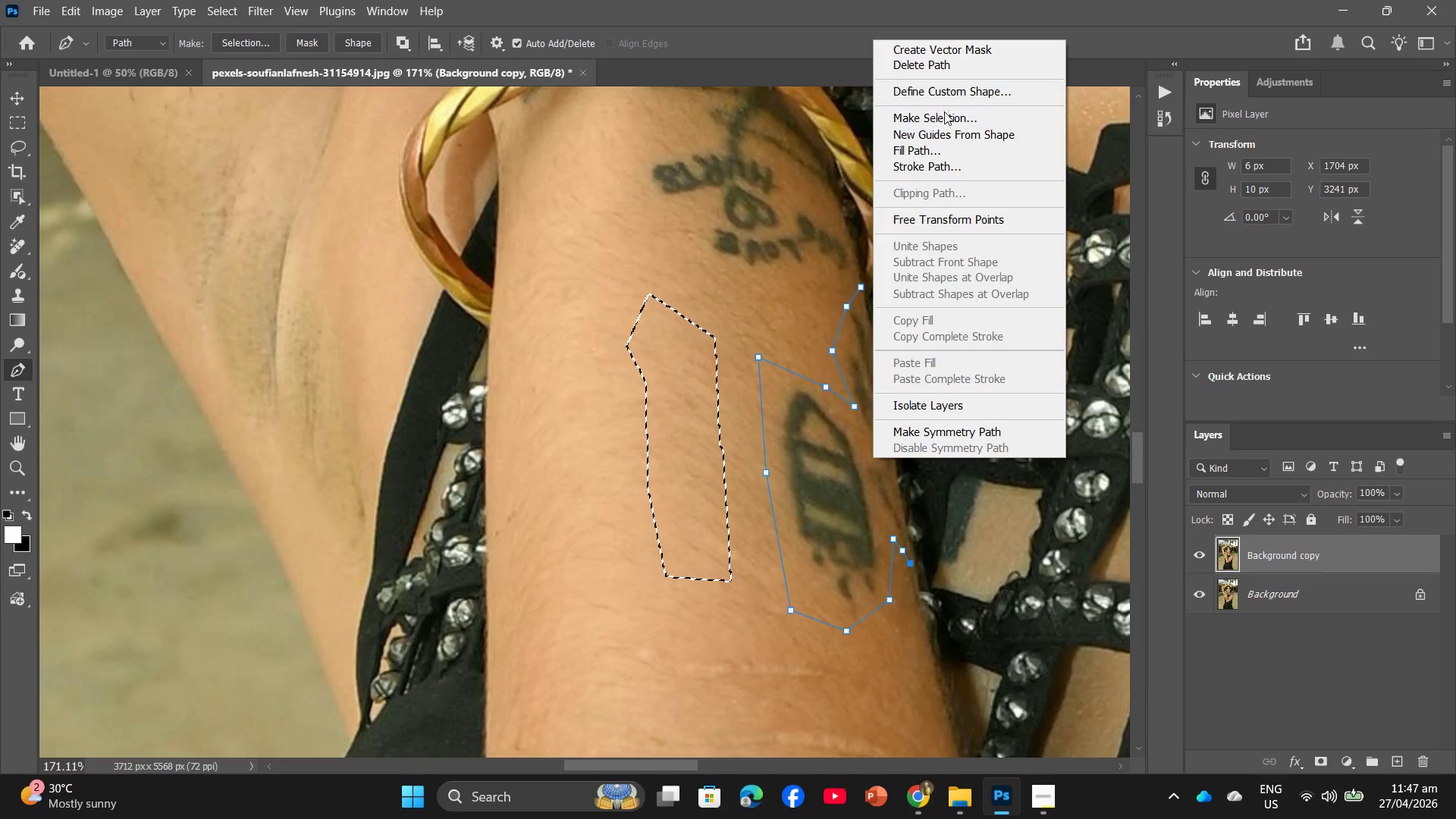 
left_click([945, 115])
 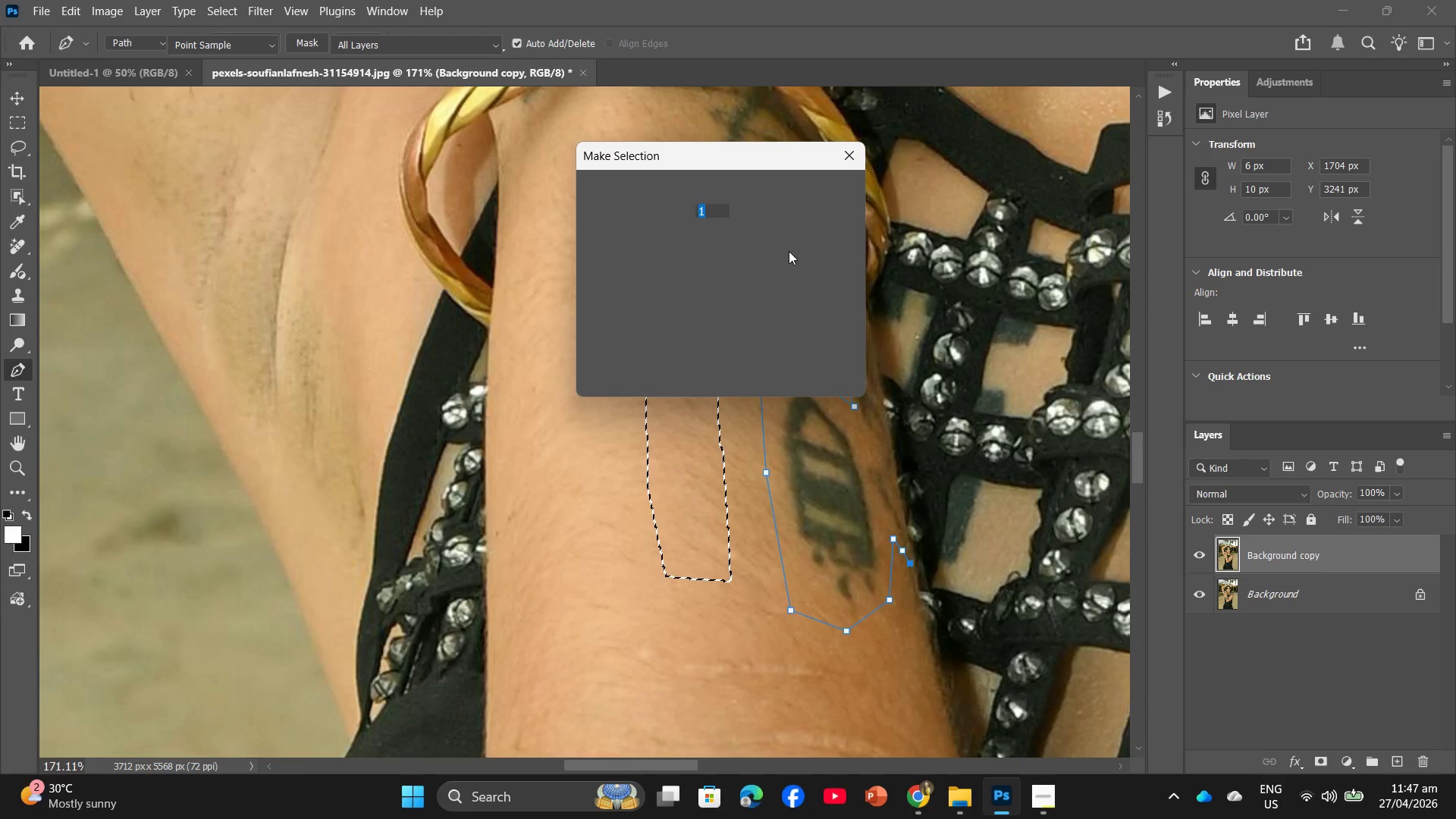 
left_click([830, 199])
 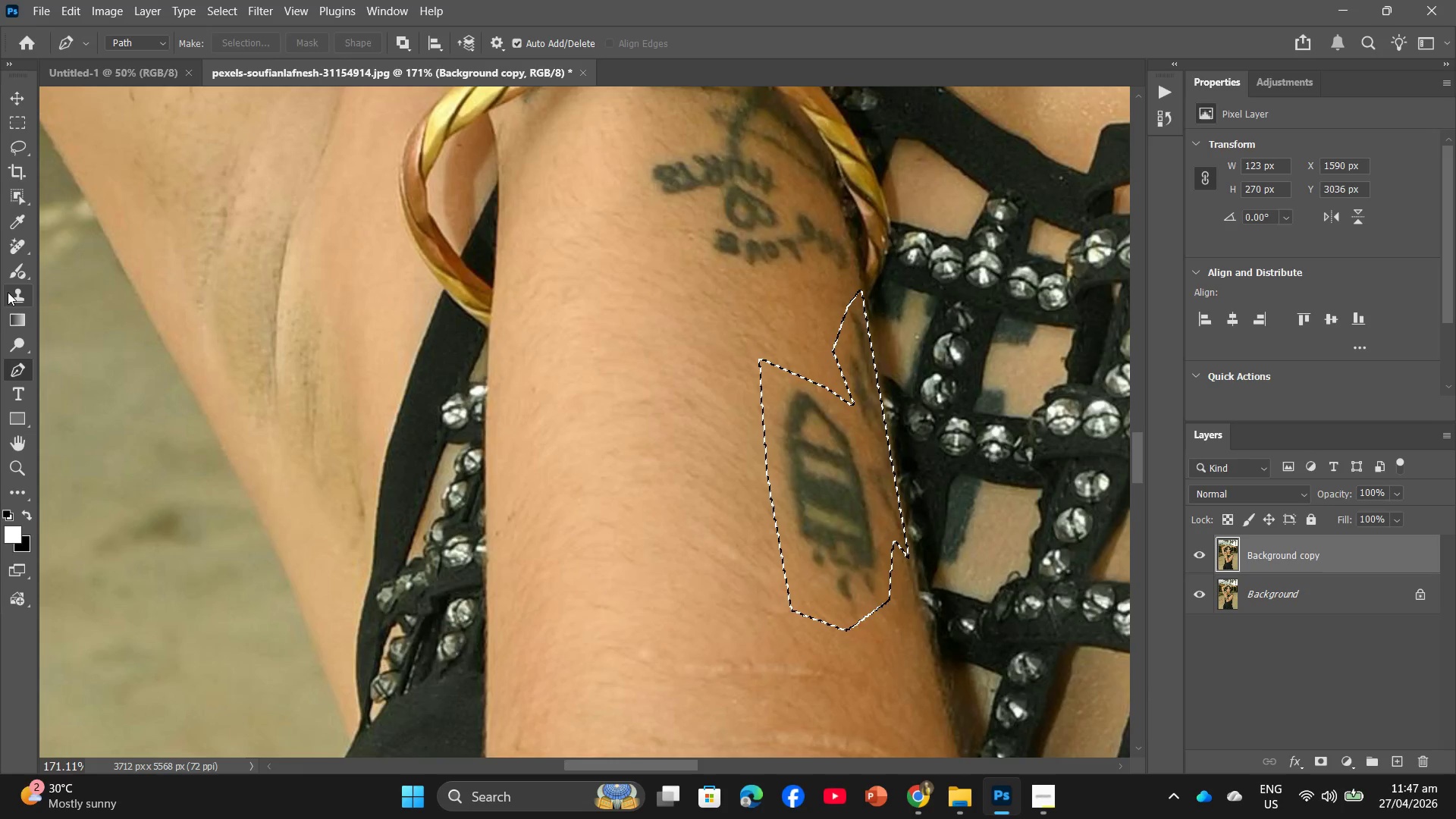 
left_click([9, 256])
 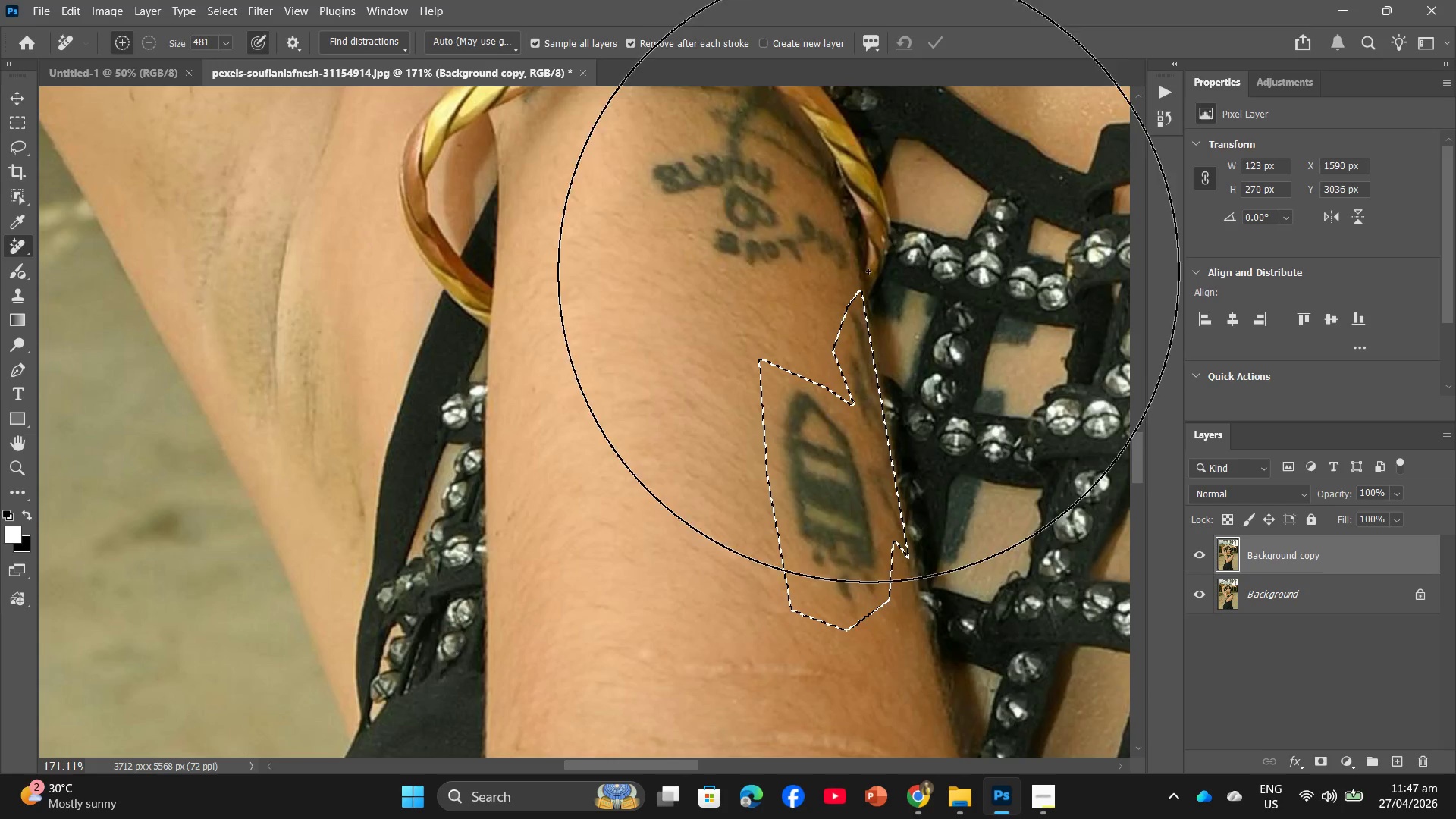 
left_click_drag(start_coordinate=[899, 262], to_coordinate=[864, 639])
 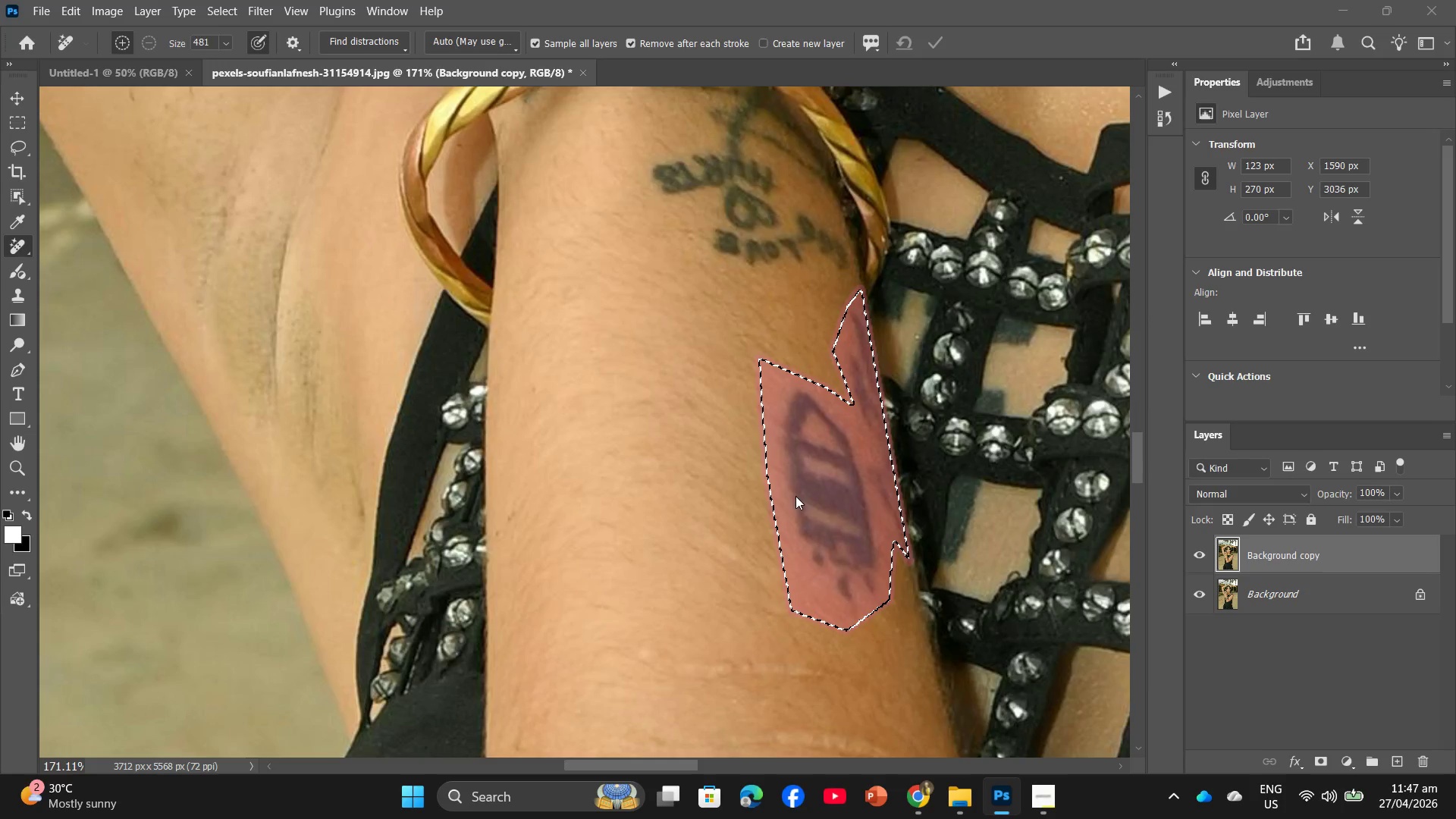 
scroll: coordinate [957, 458], scroll_direction: up, amount: 4.0
 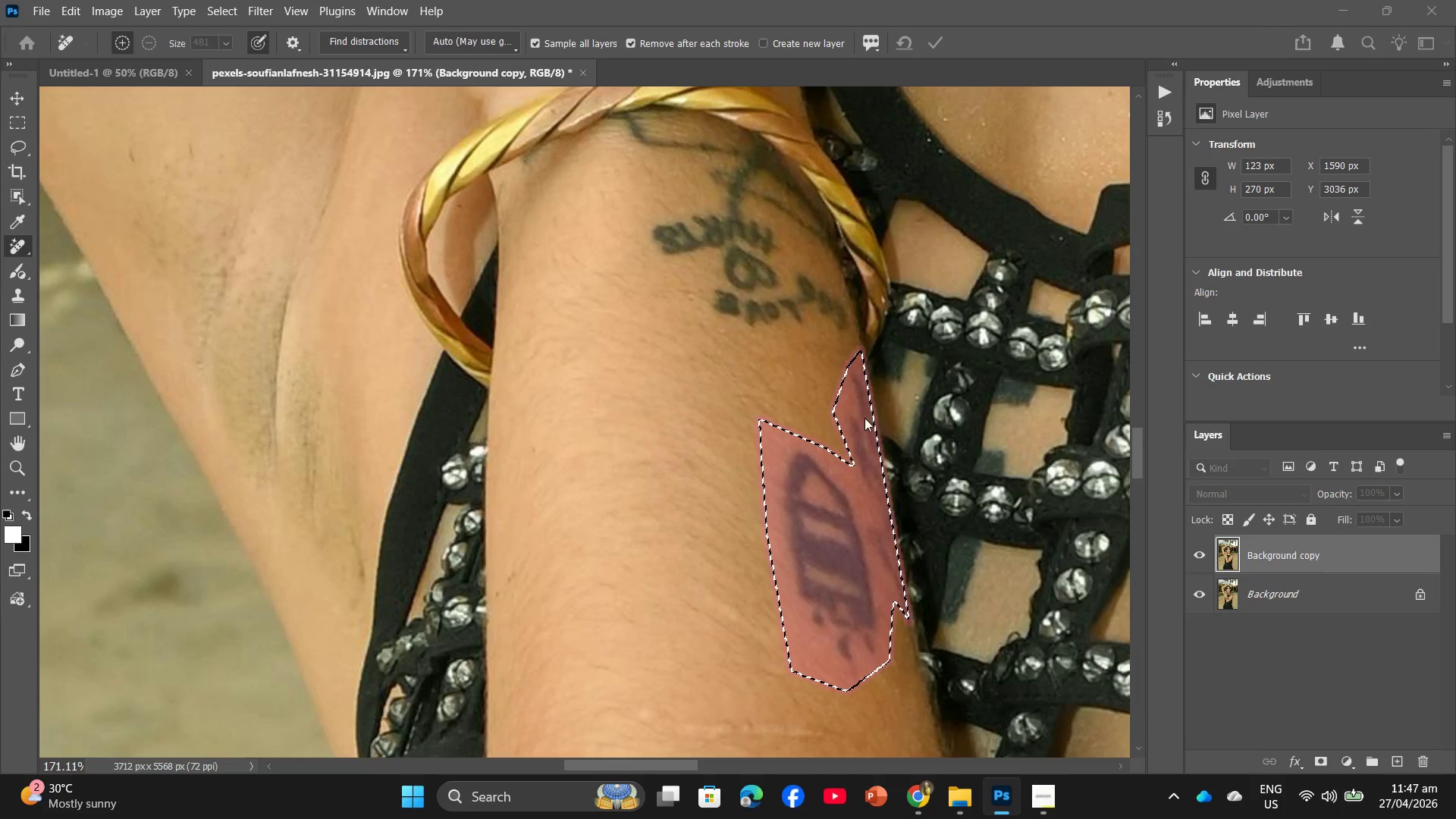 
hold_key(key=AltLeft, duration=0.98)
scroll: coordinate [697, 365], scroll_direction: up, amount: 5.0
 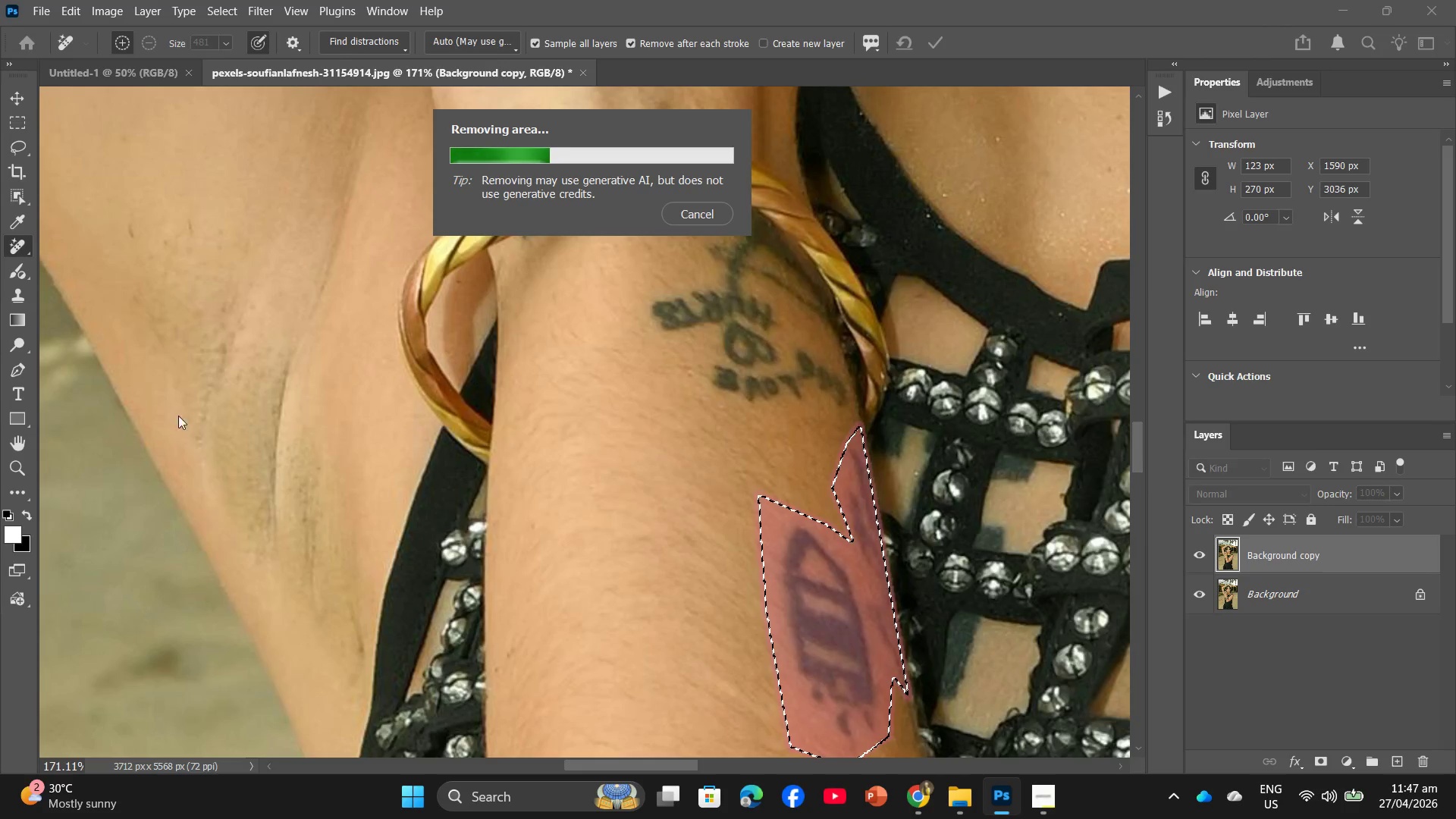 
wait(12.74)
 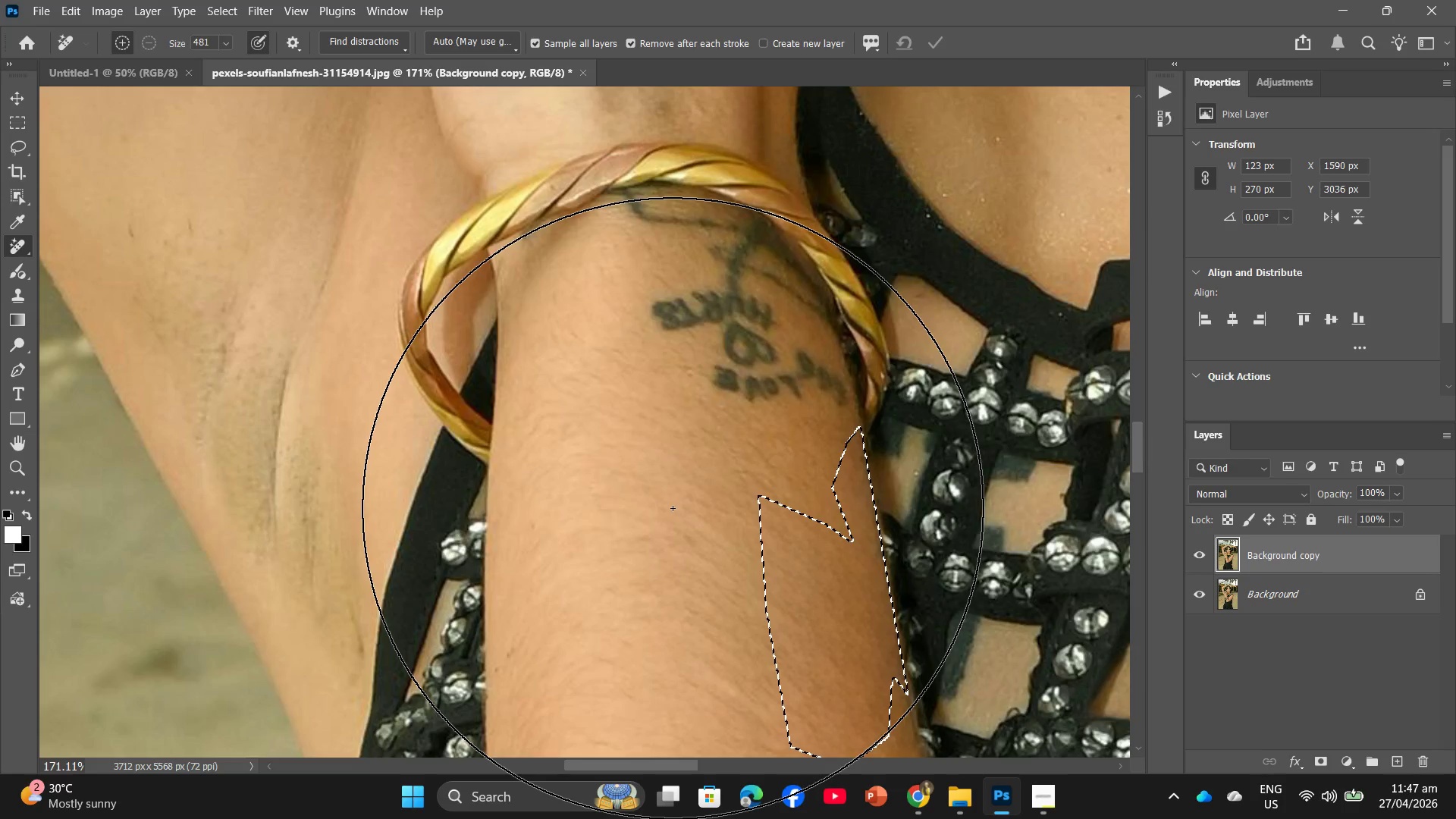 
left_click([13, 375])
 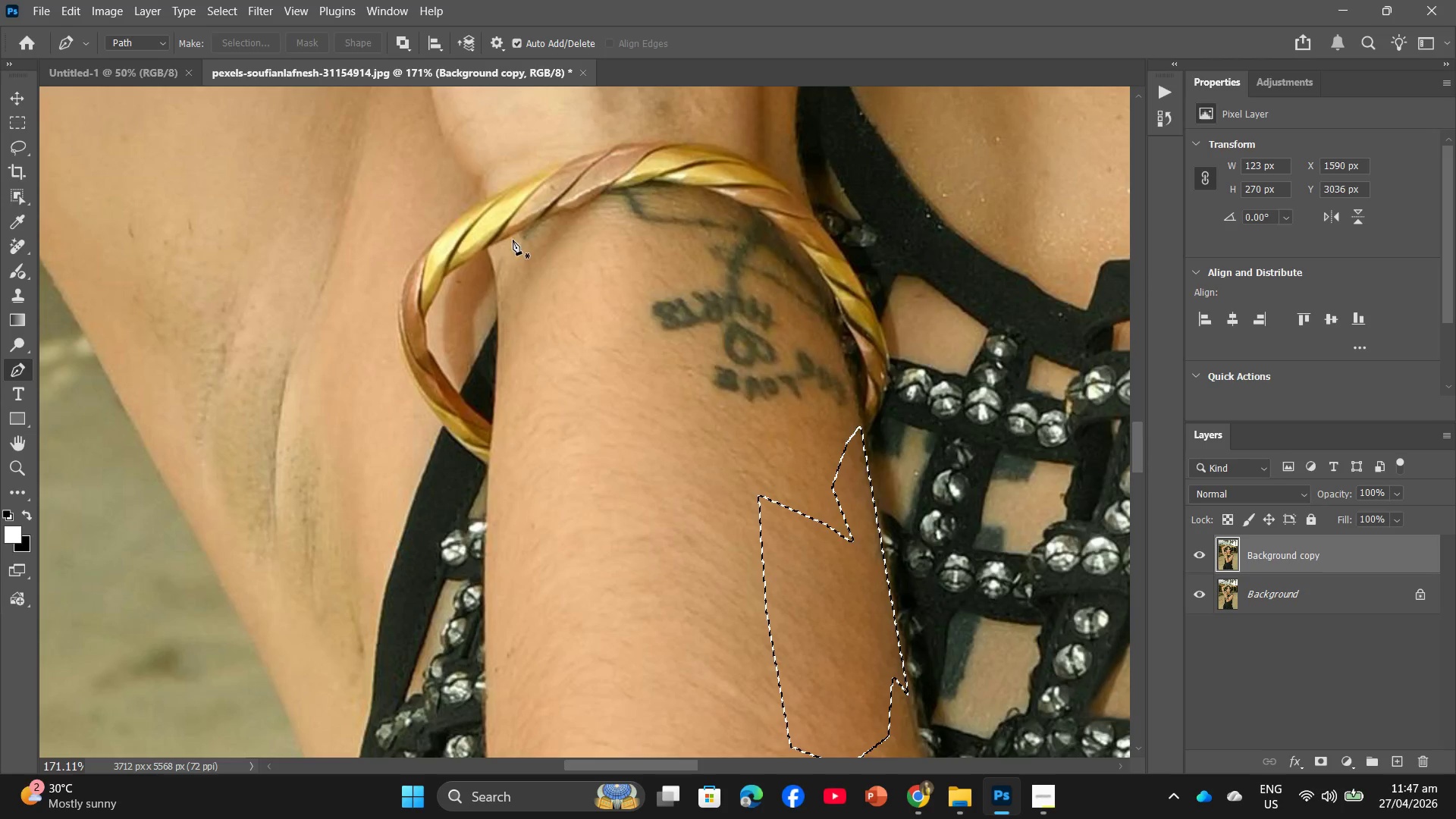 
left_click([589, 205])
 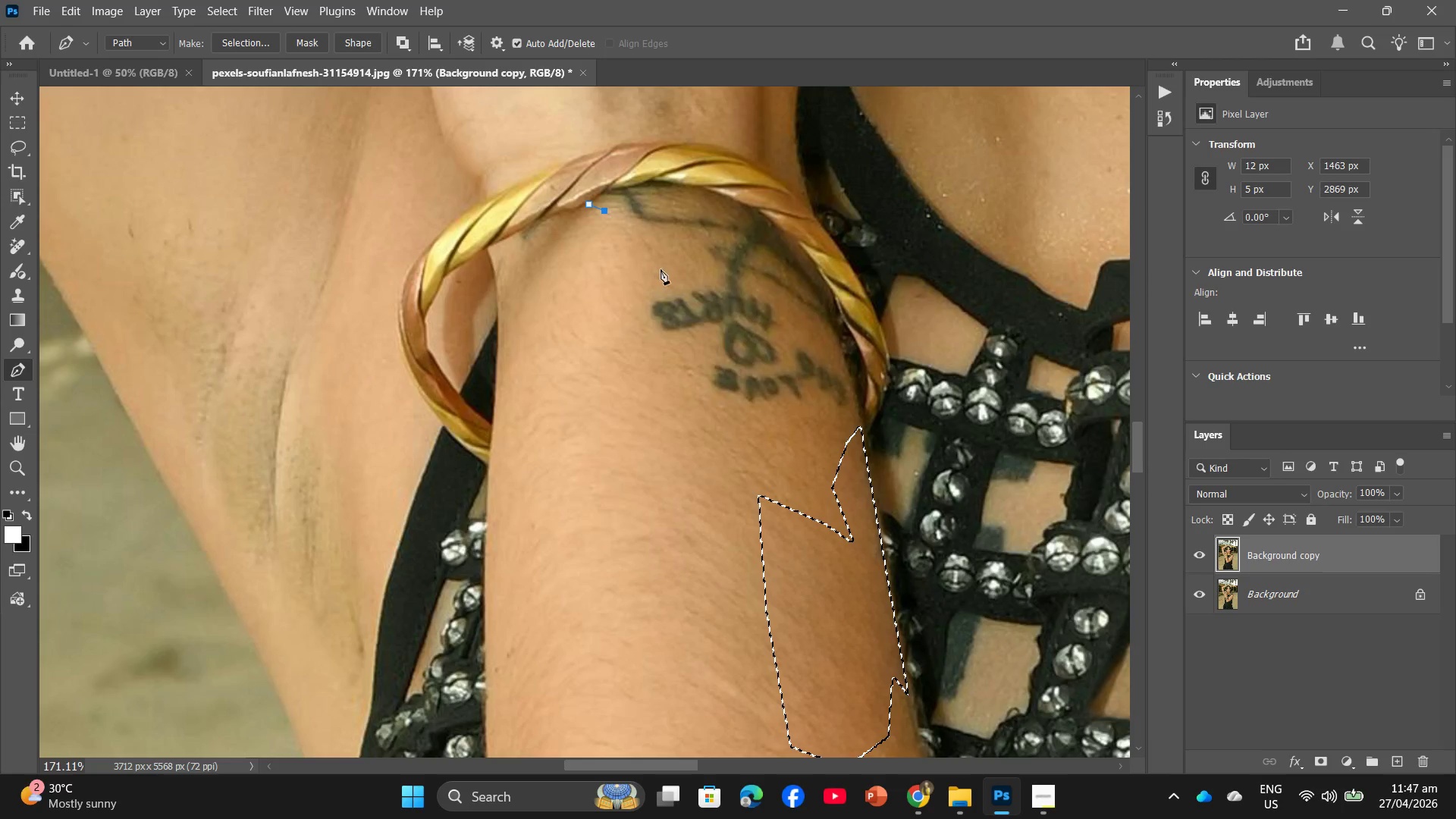 
left_click([647, 233])
 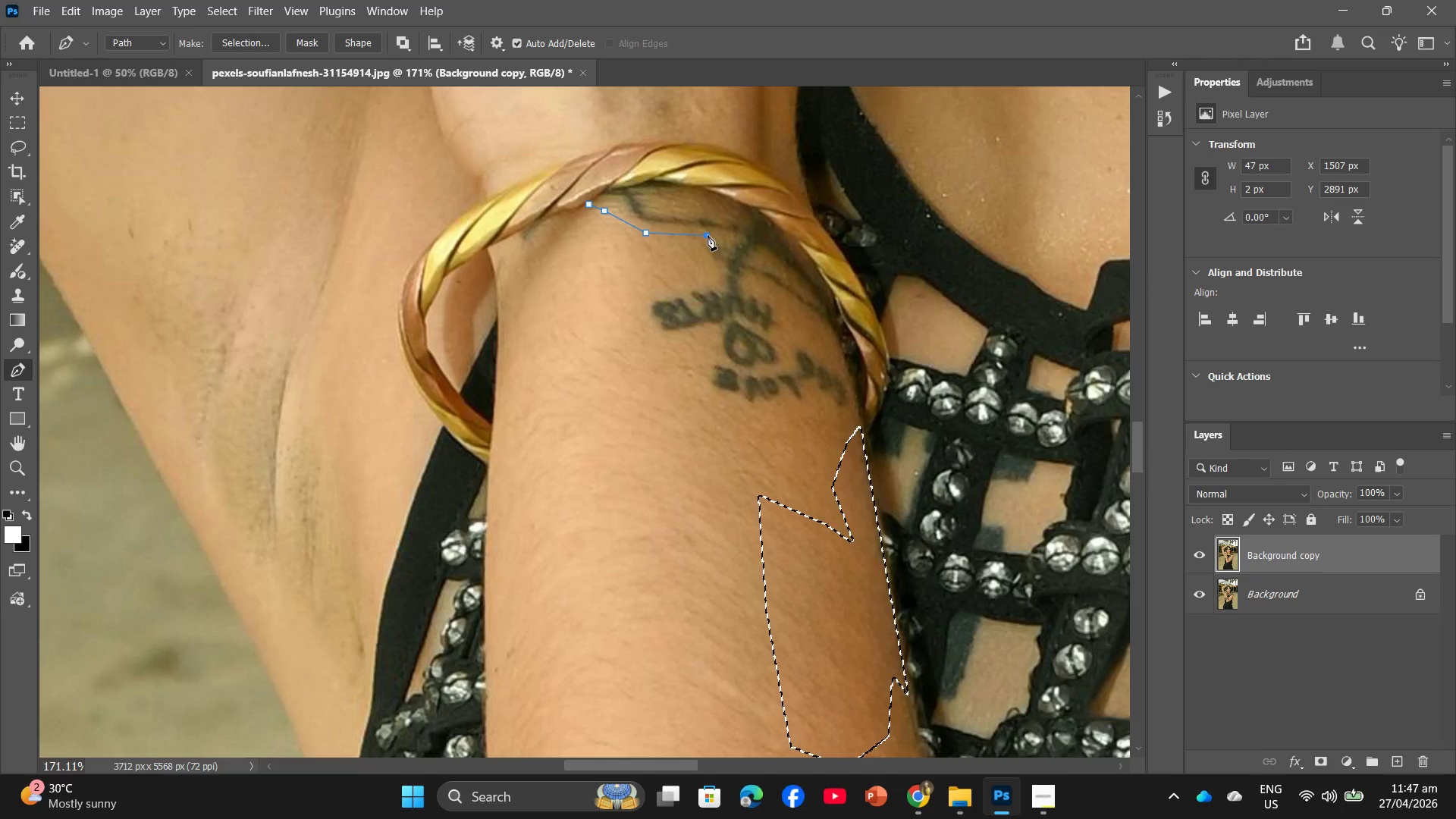 
double_click([676, 252])
 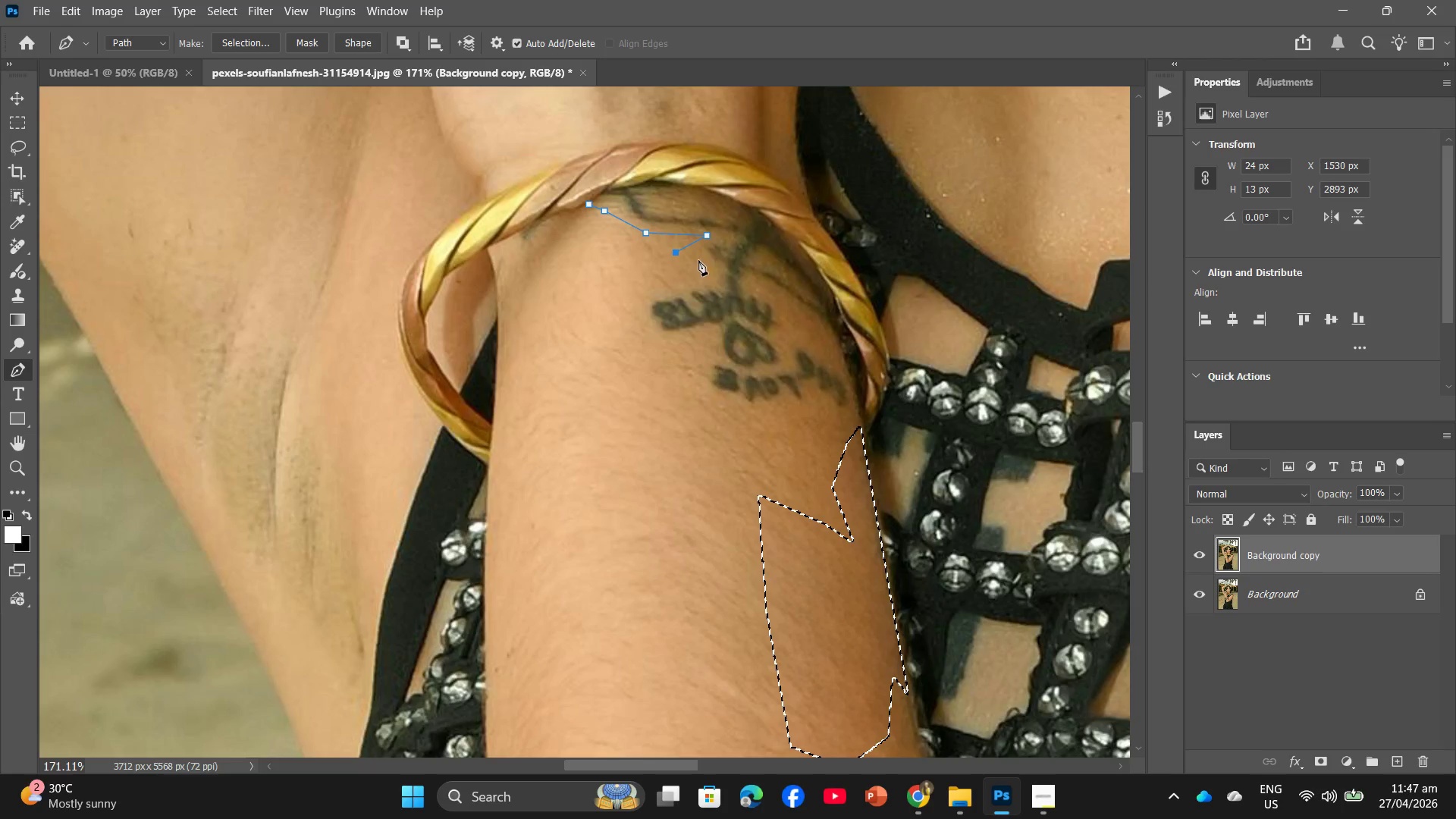 
triple_click([708, 260])
 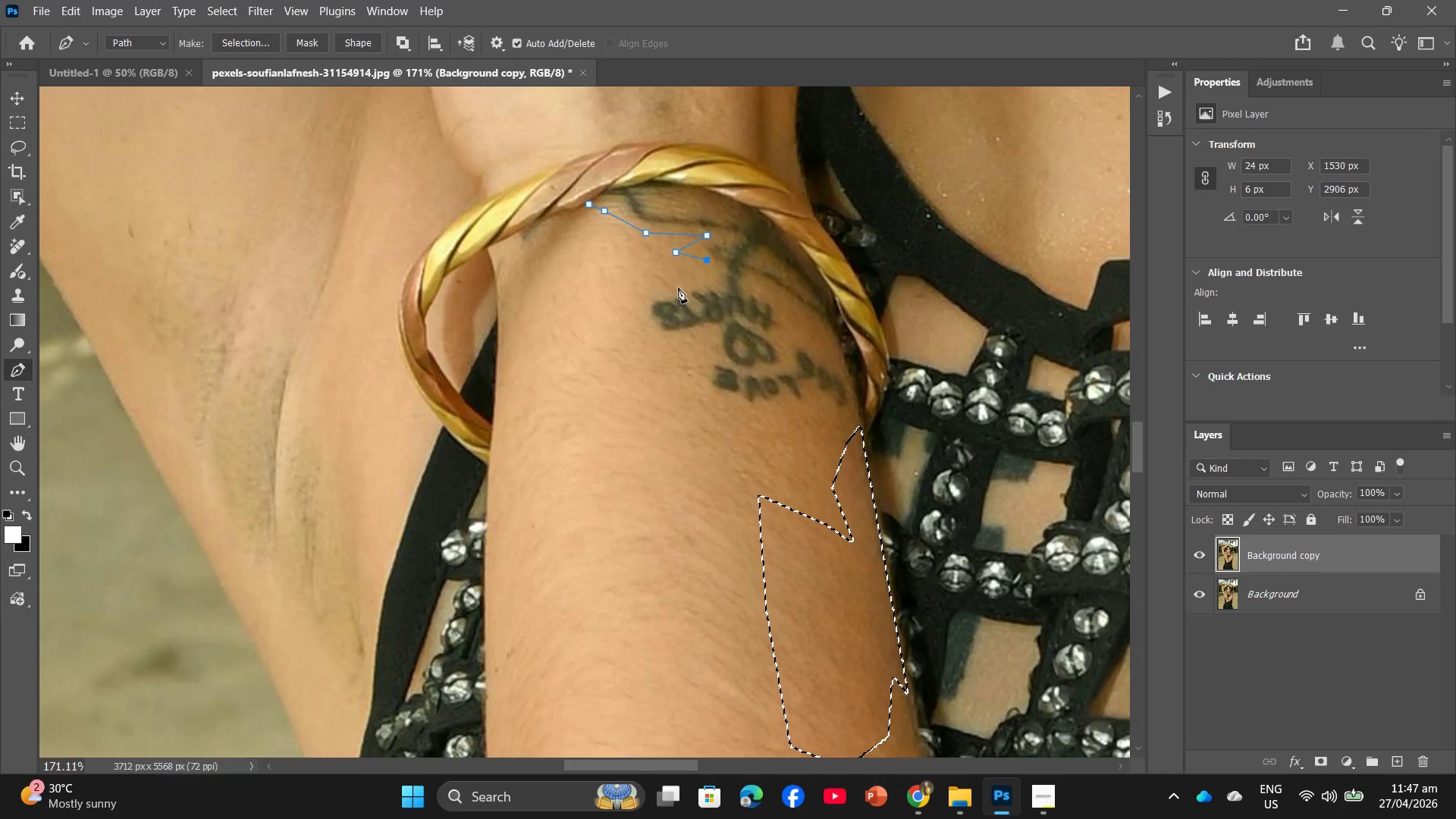 
triple_click([676, 289])
 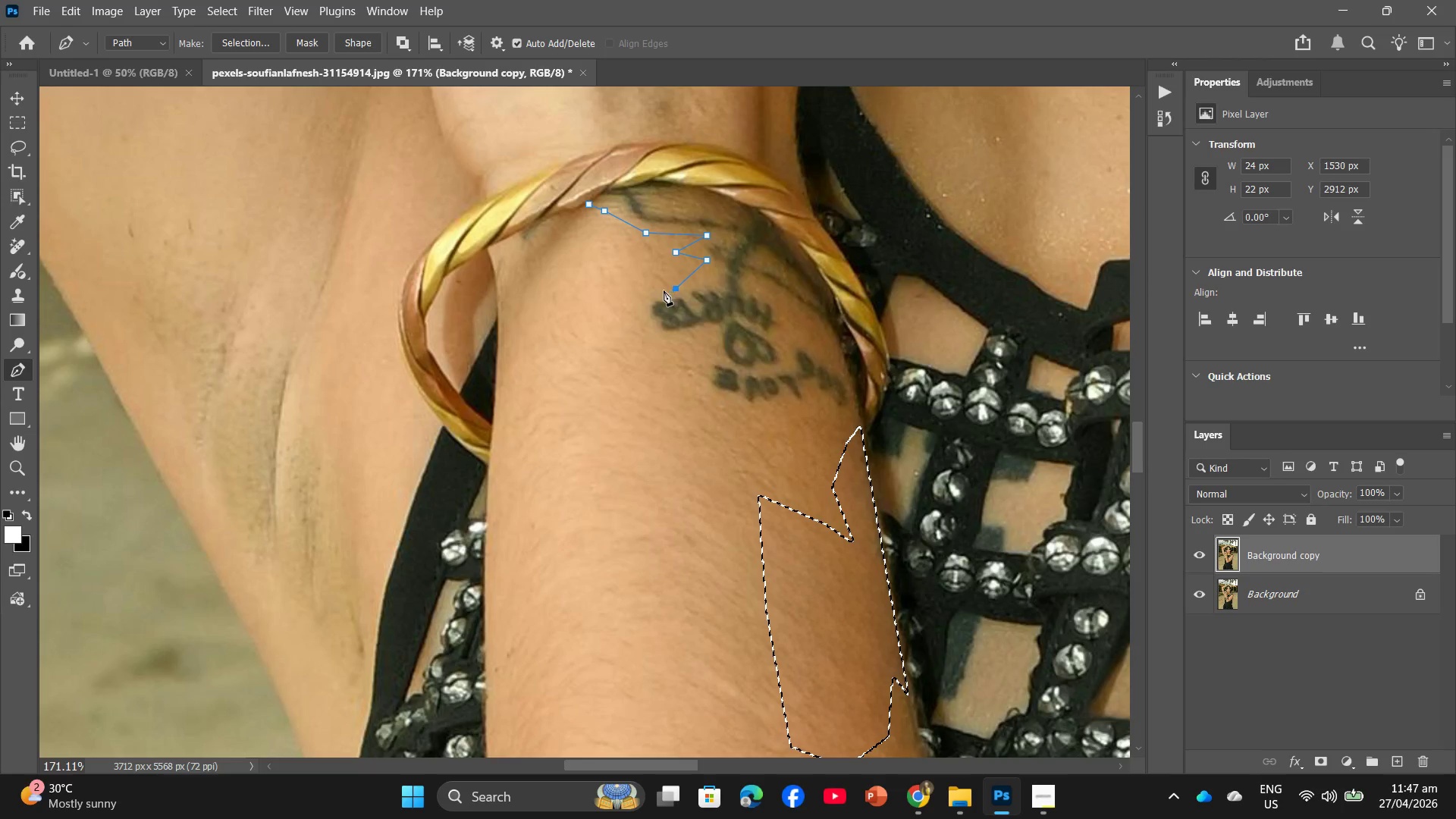 
left_click([661, 292])
 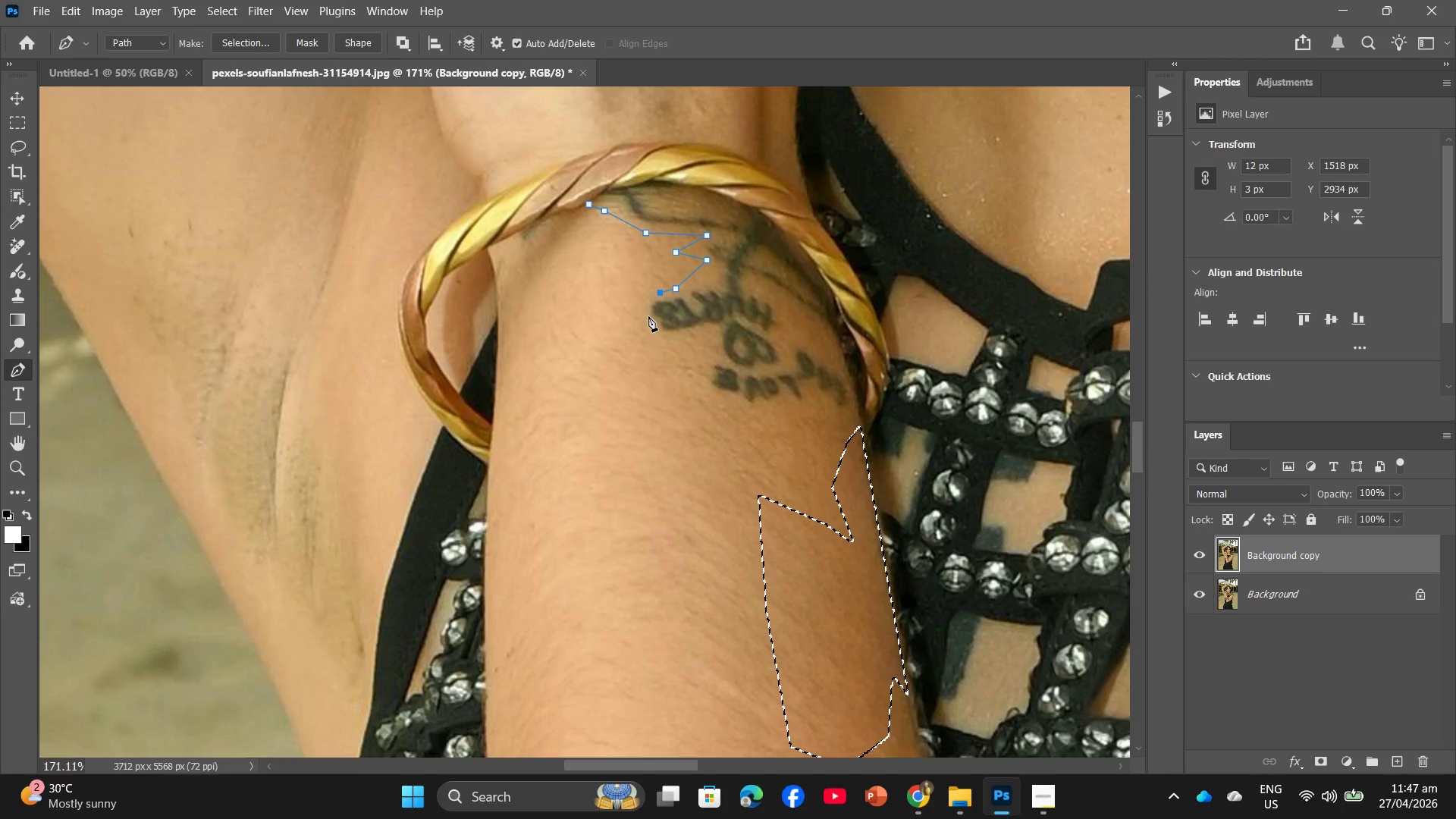 
left_click([646, 301])
 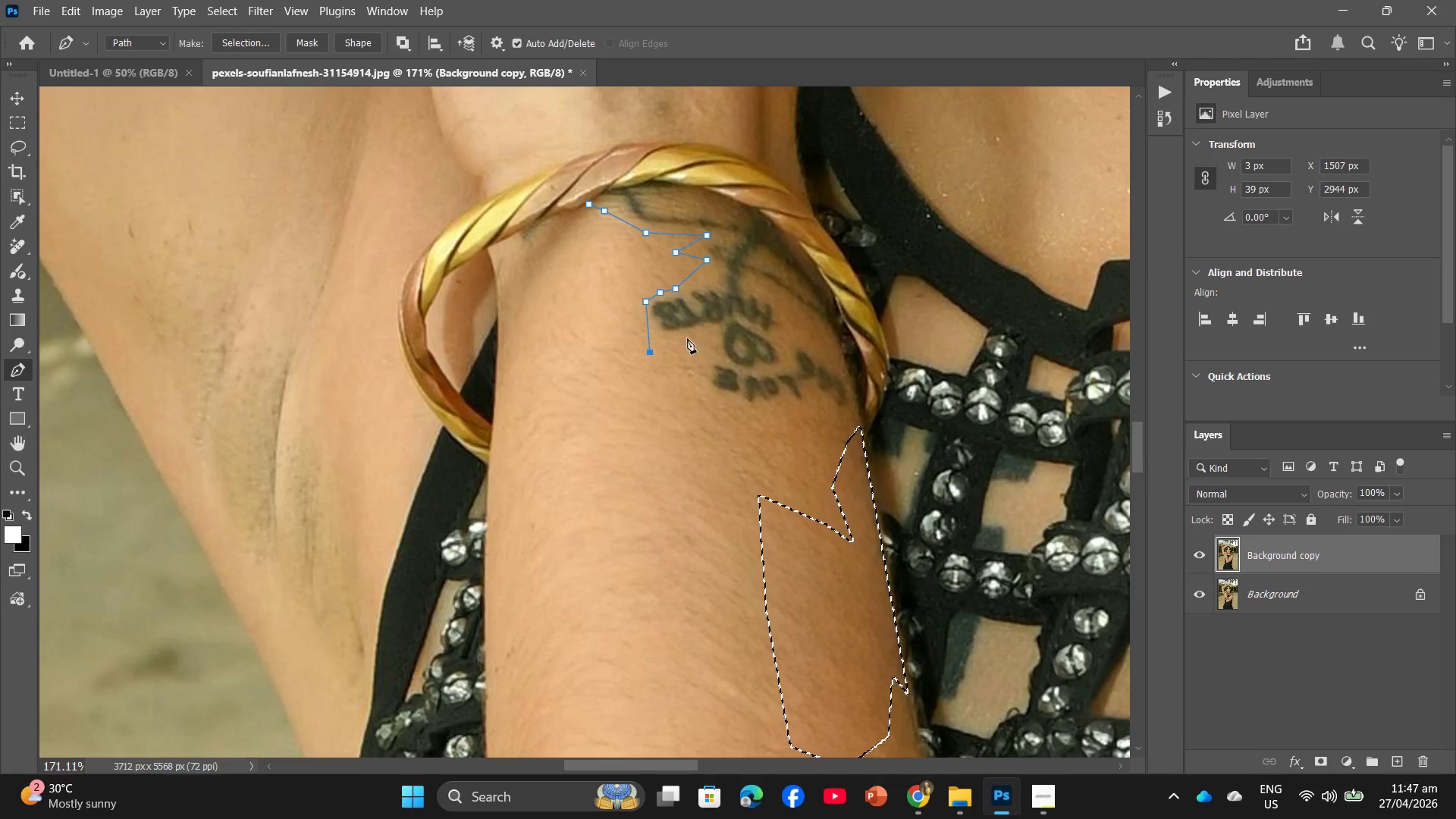 
double_click([723, 329])
 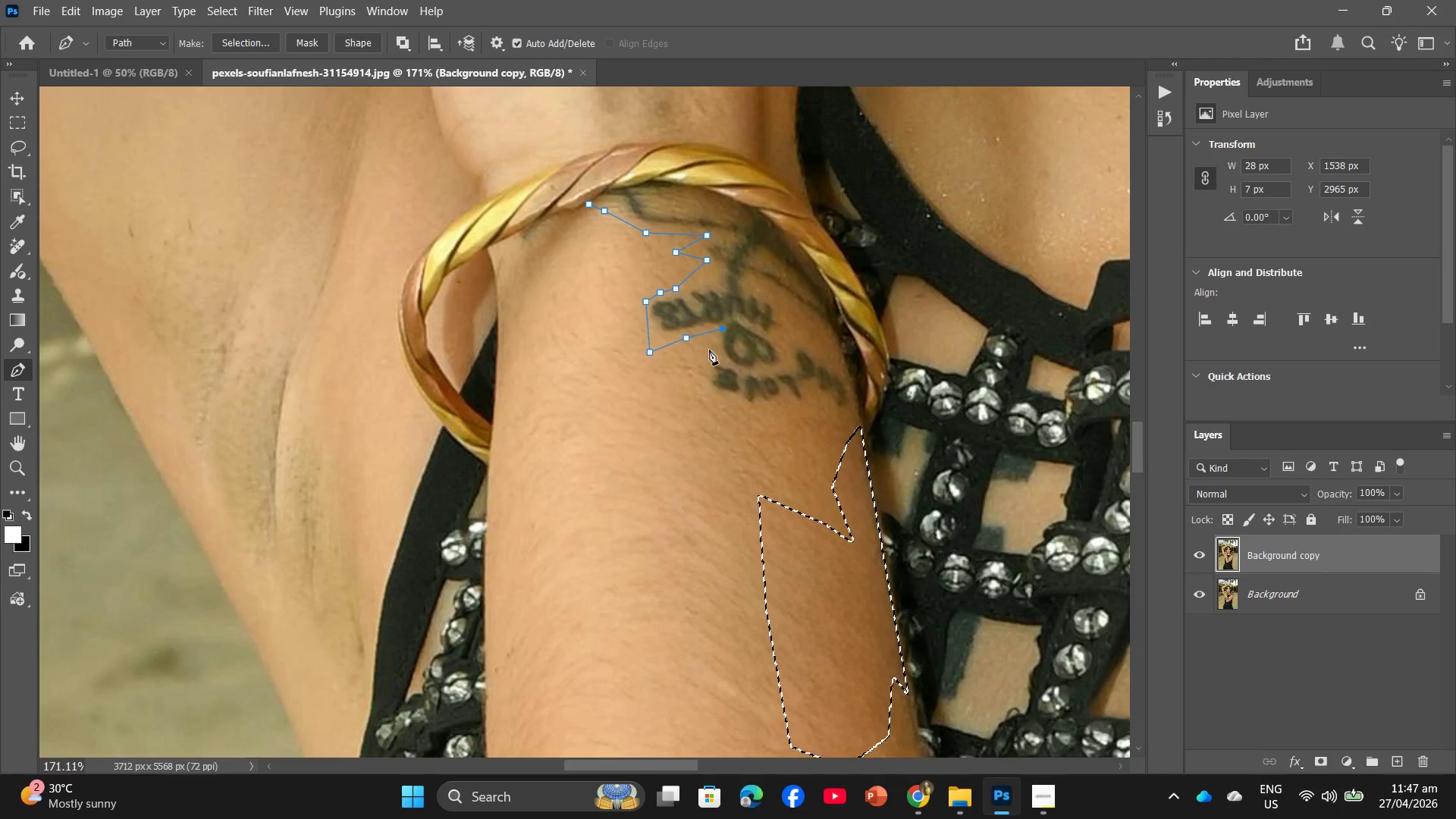 
key(Control+Z)
 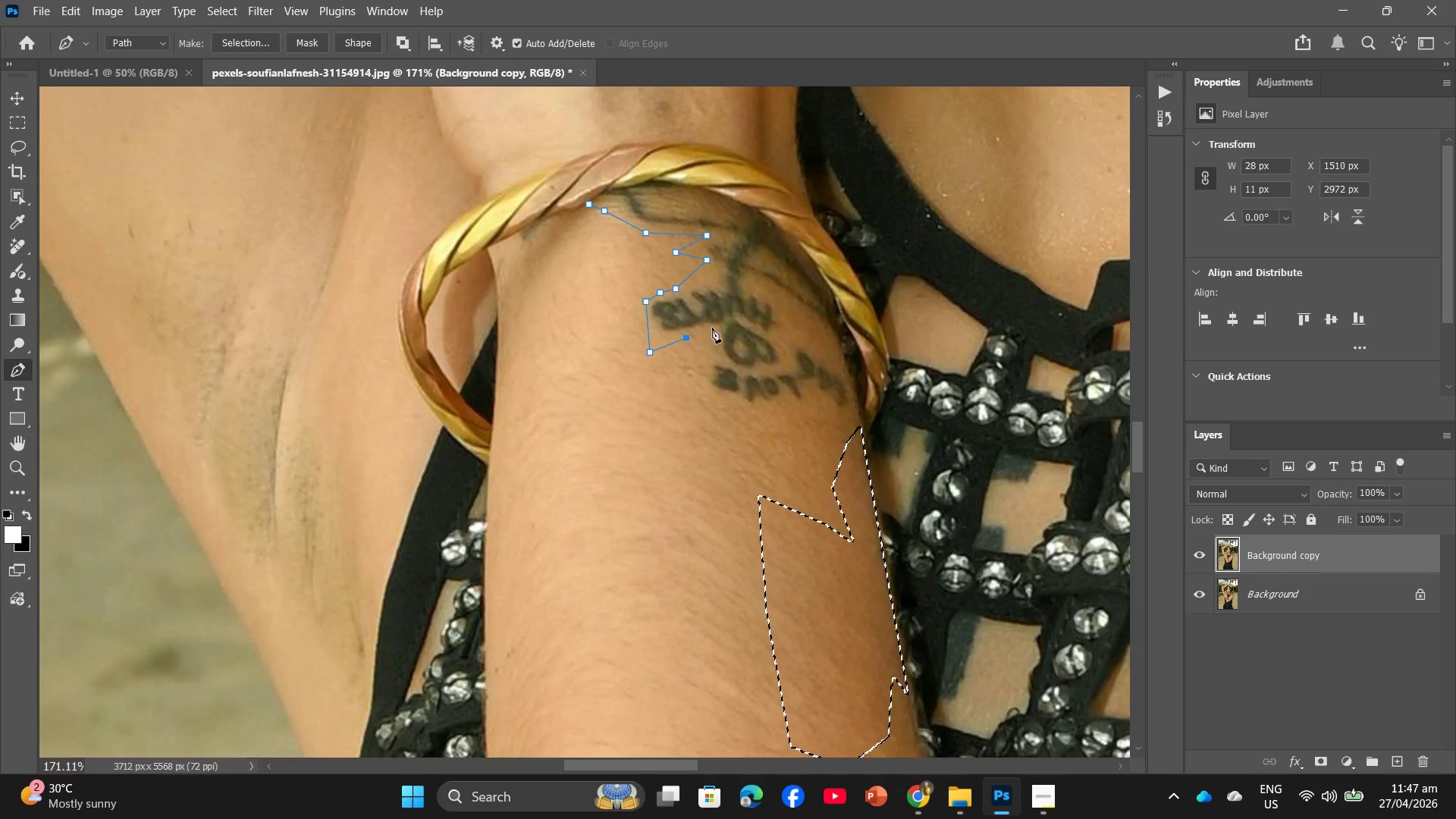 
double_click([708, 342])
 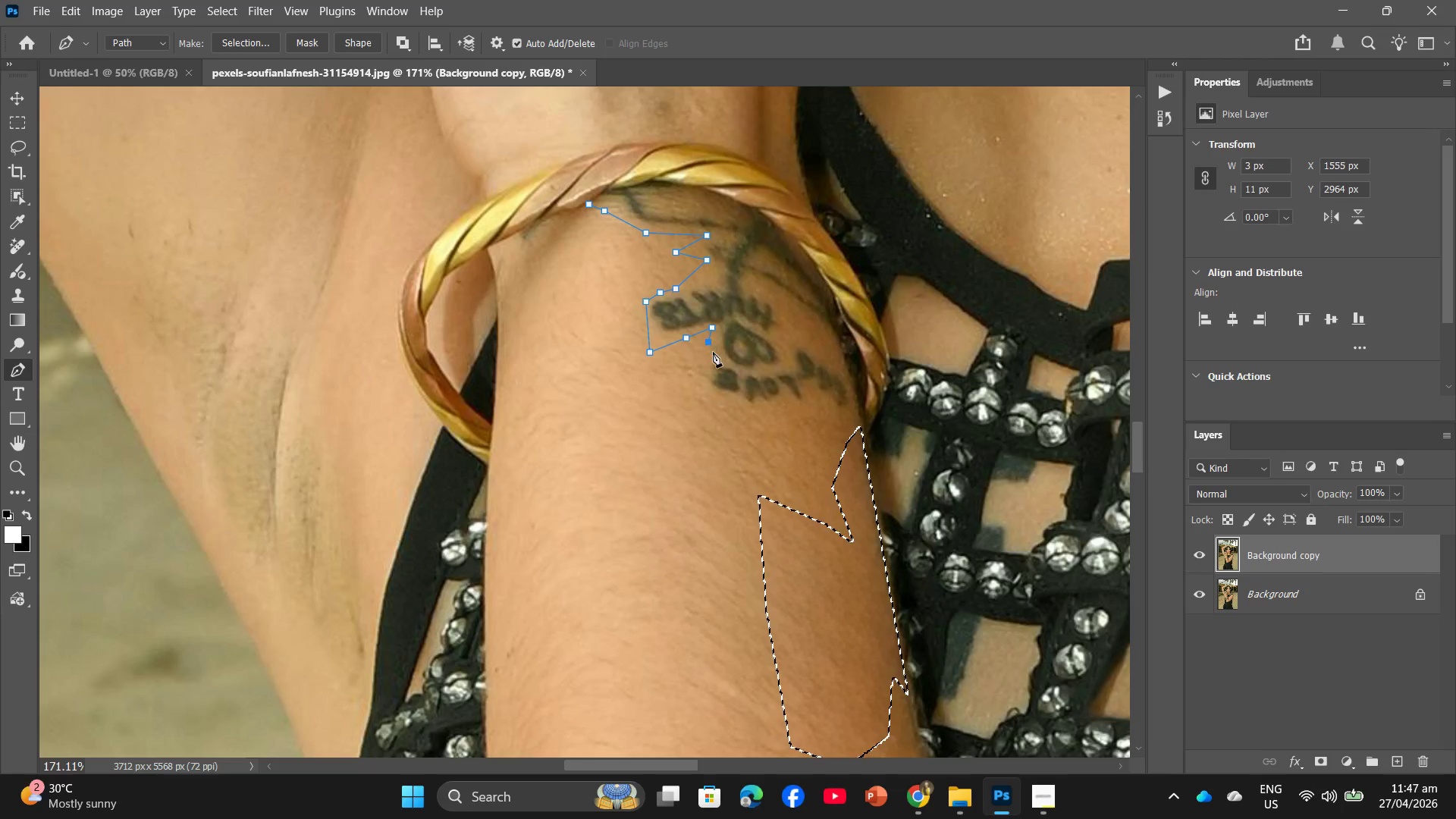 
triple_click([713, 352])
 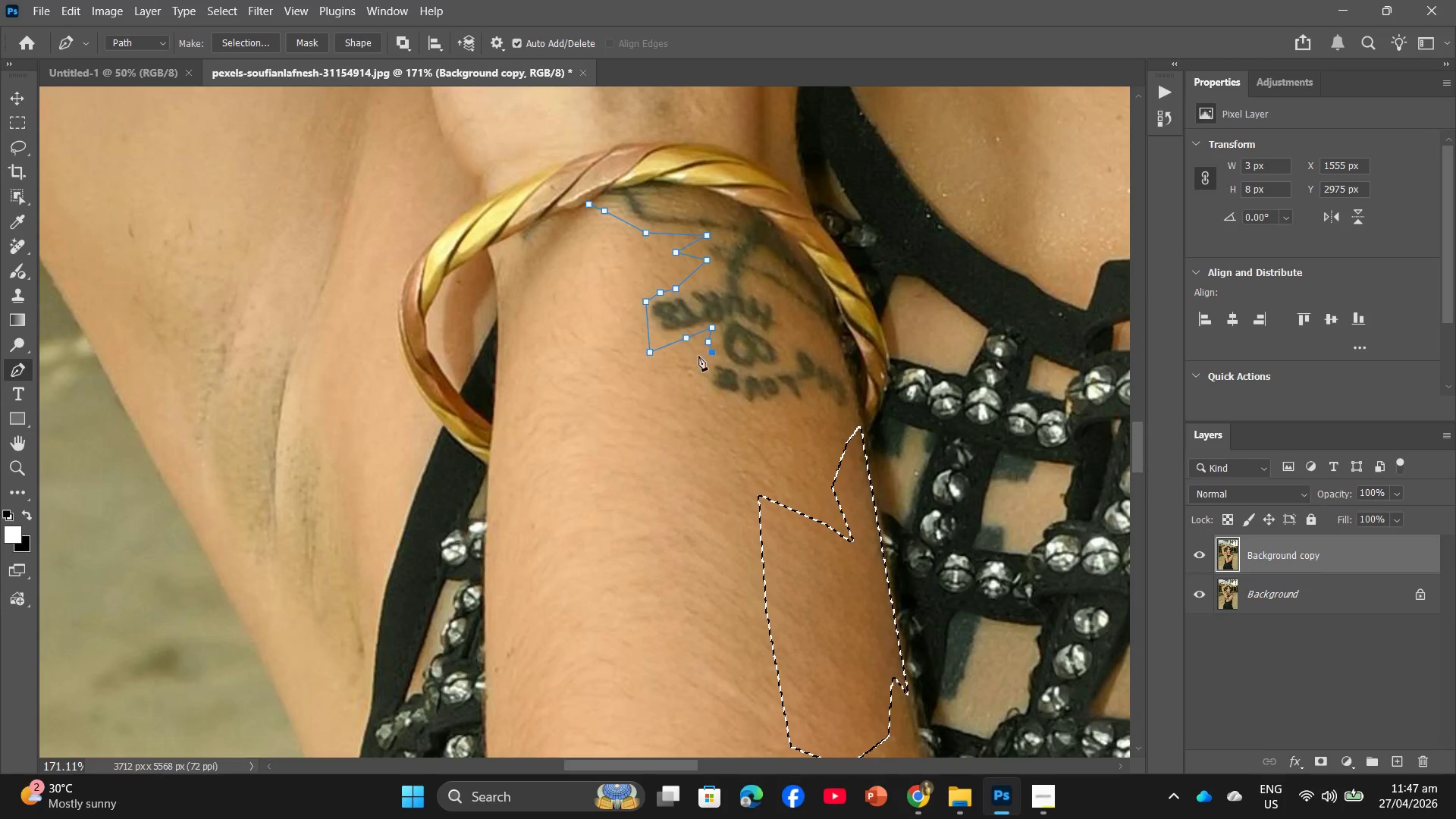 
triple_click([690, 359])
 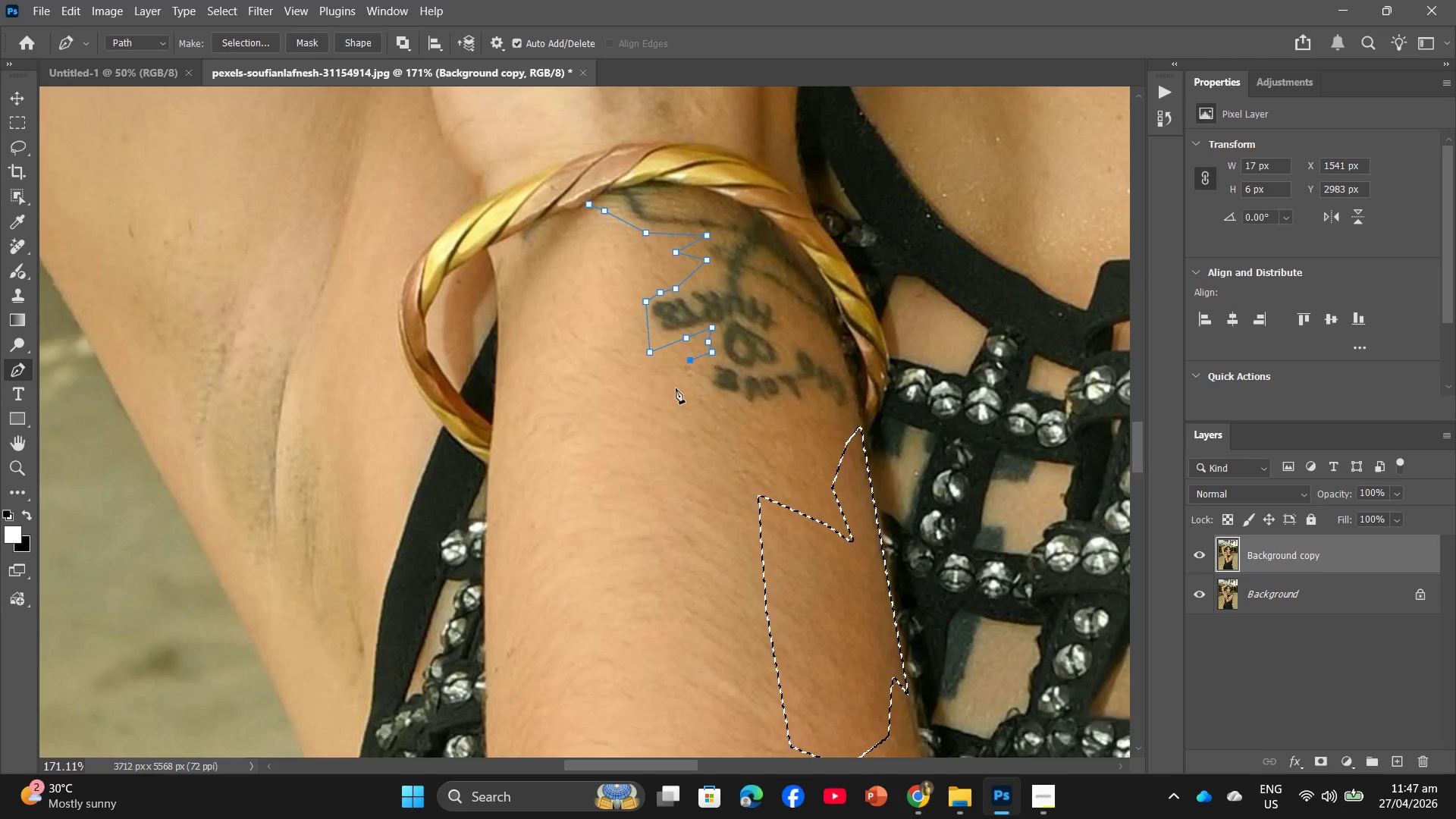 
triple_click([676, 388])
 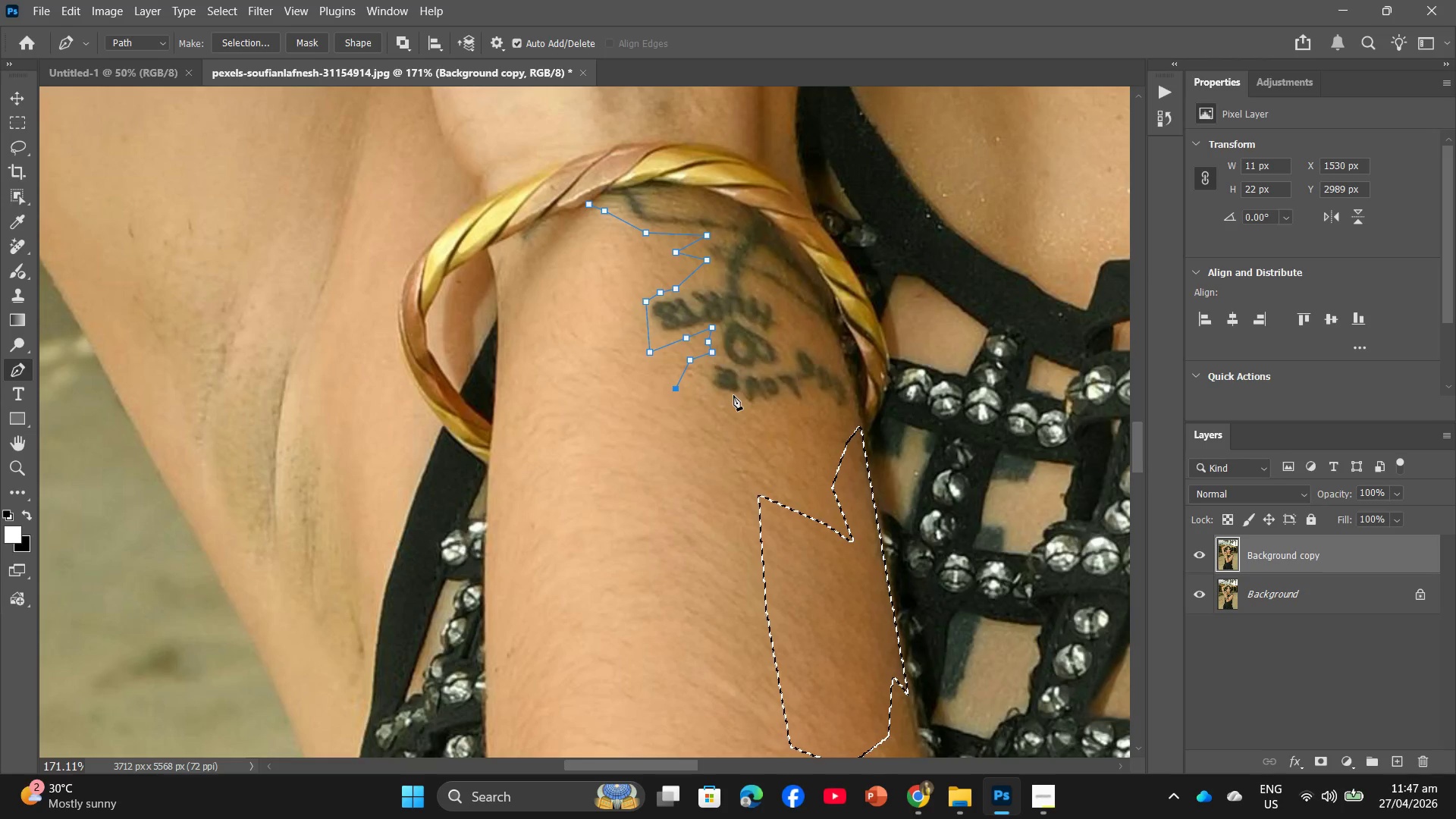 
left_click([729, 406])
 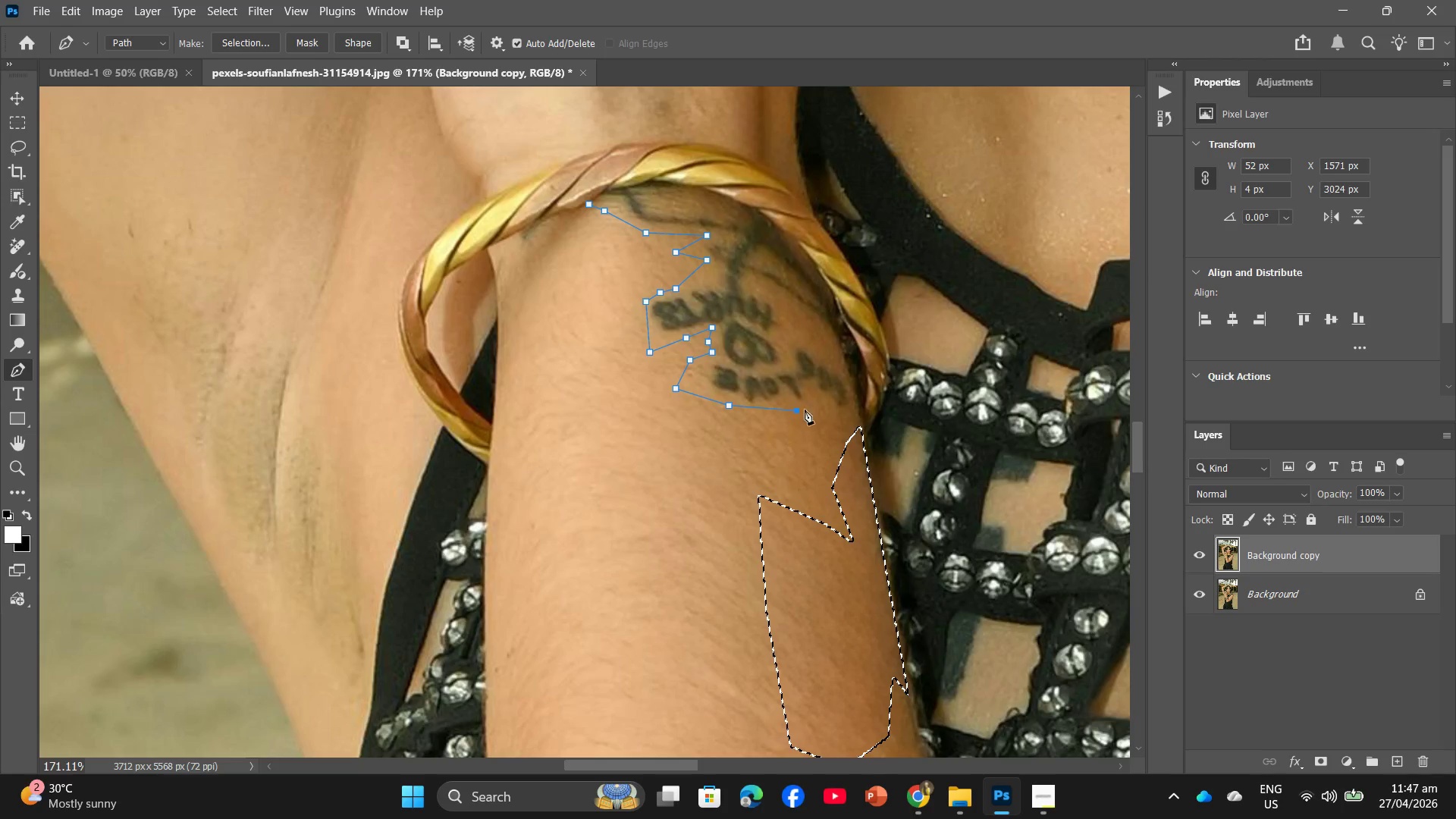 
double_click([813, 403])
 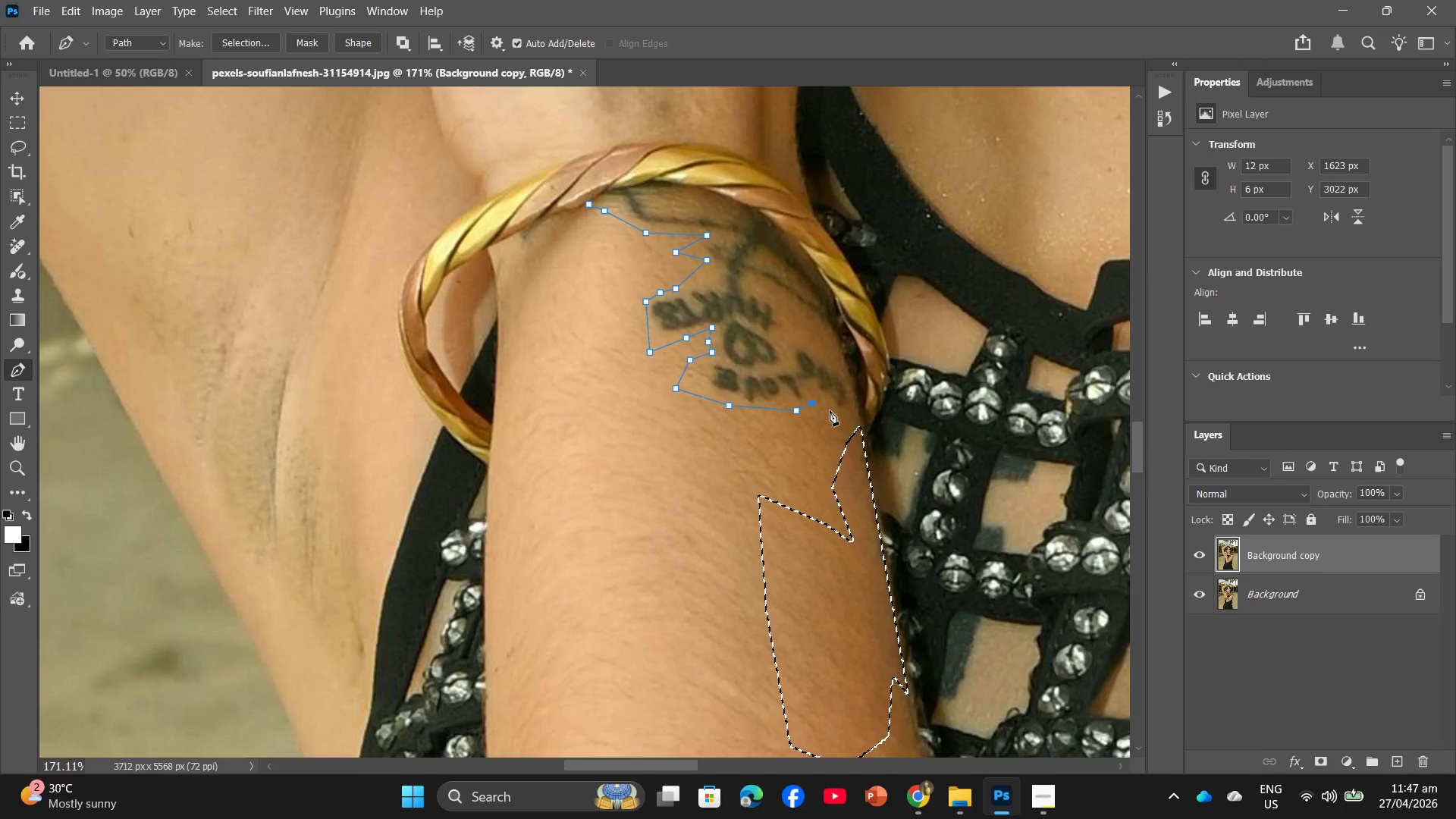 
left_click([838, 414])
 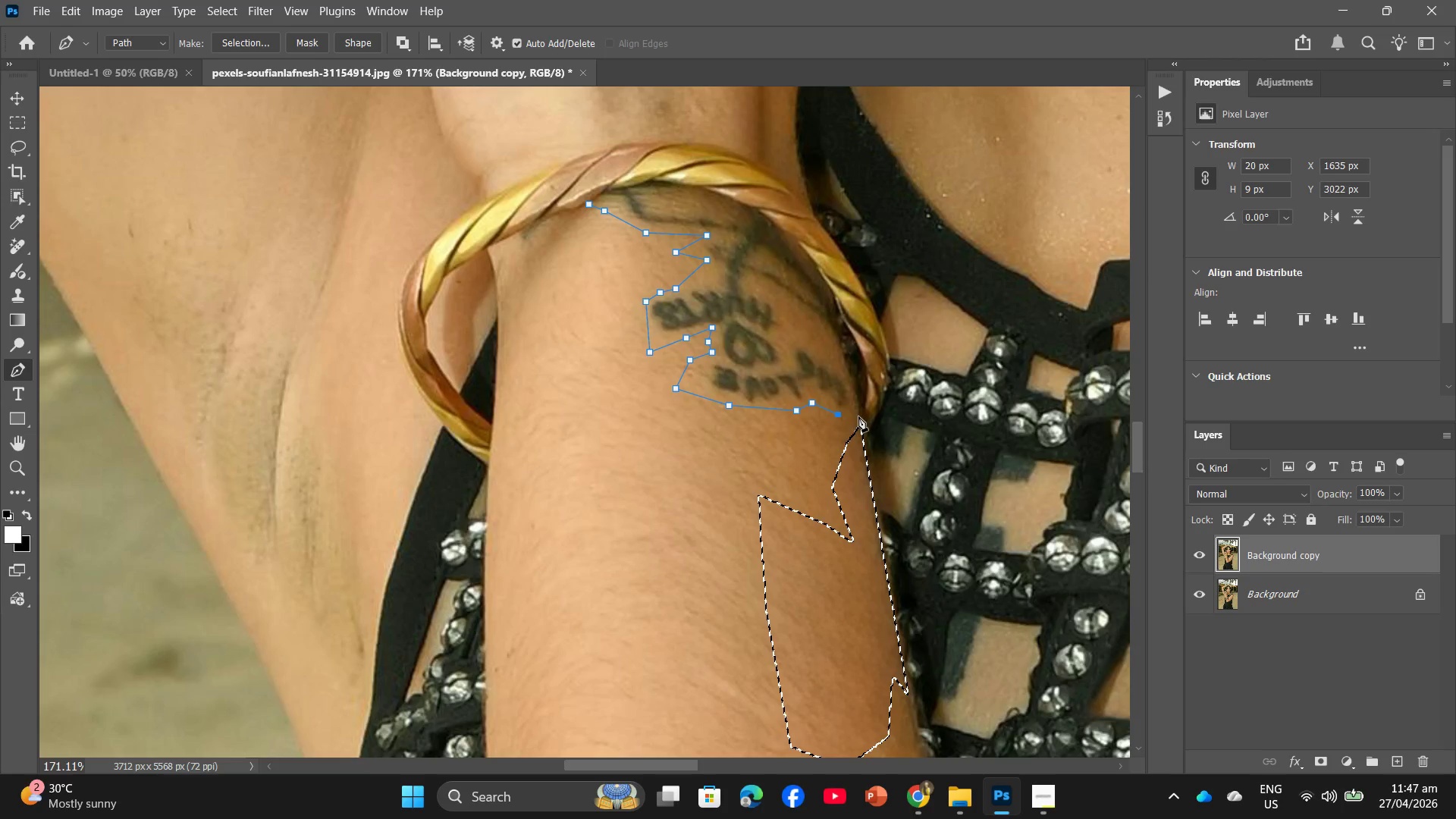 
left_click([856, 416])
 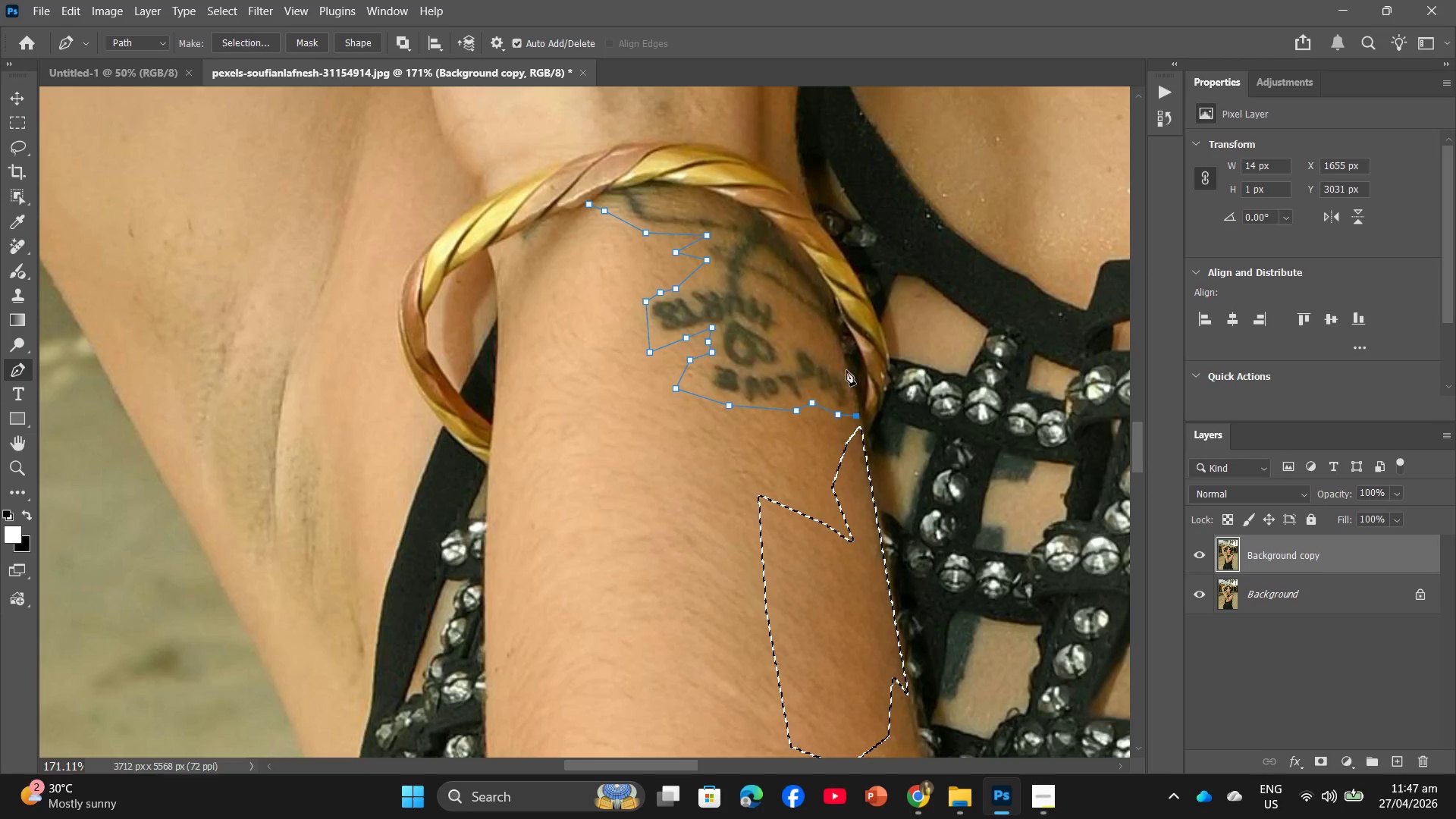 
left_click([846, 370])
 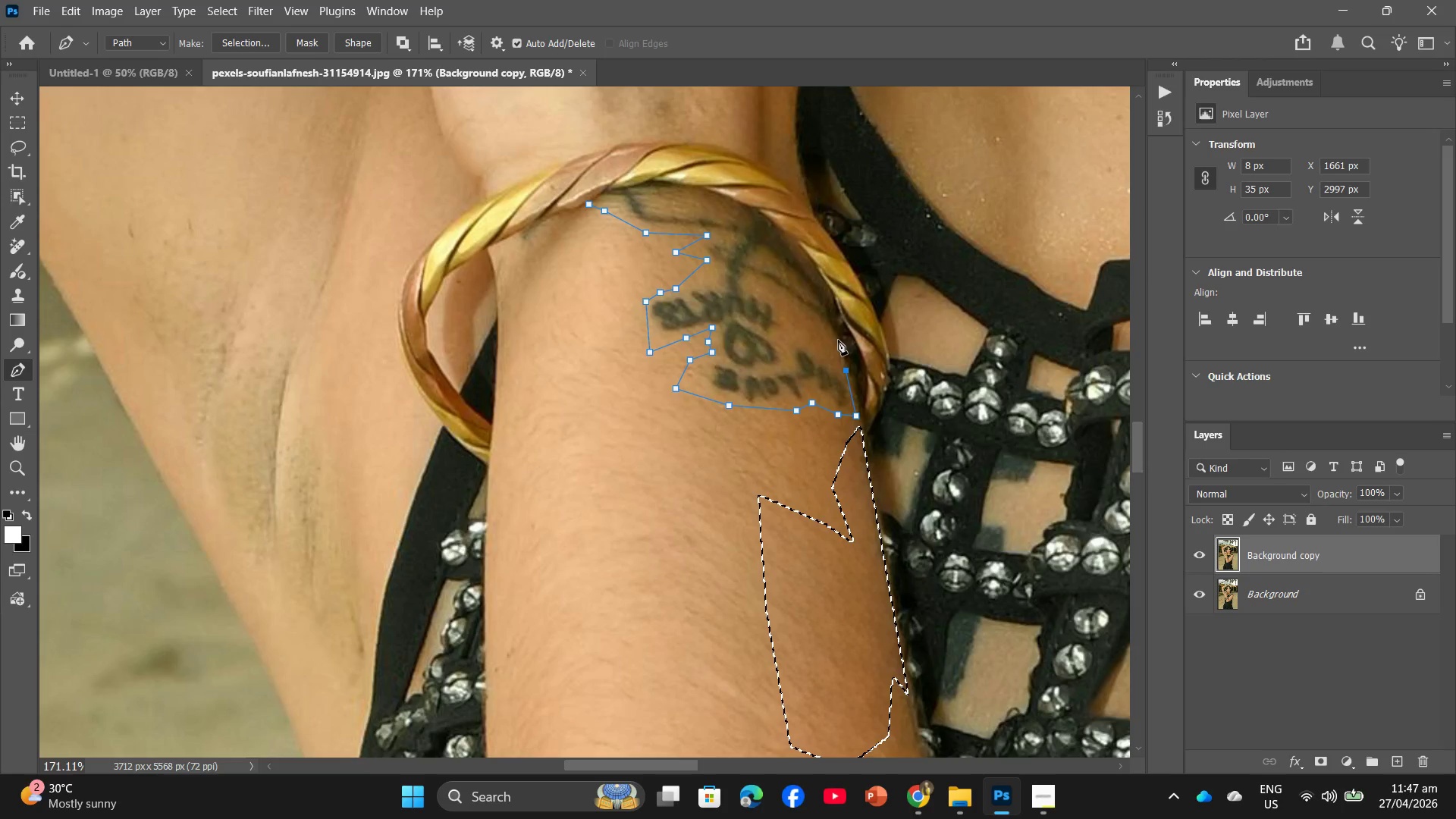 
left_click([838, 340])
 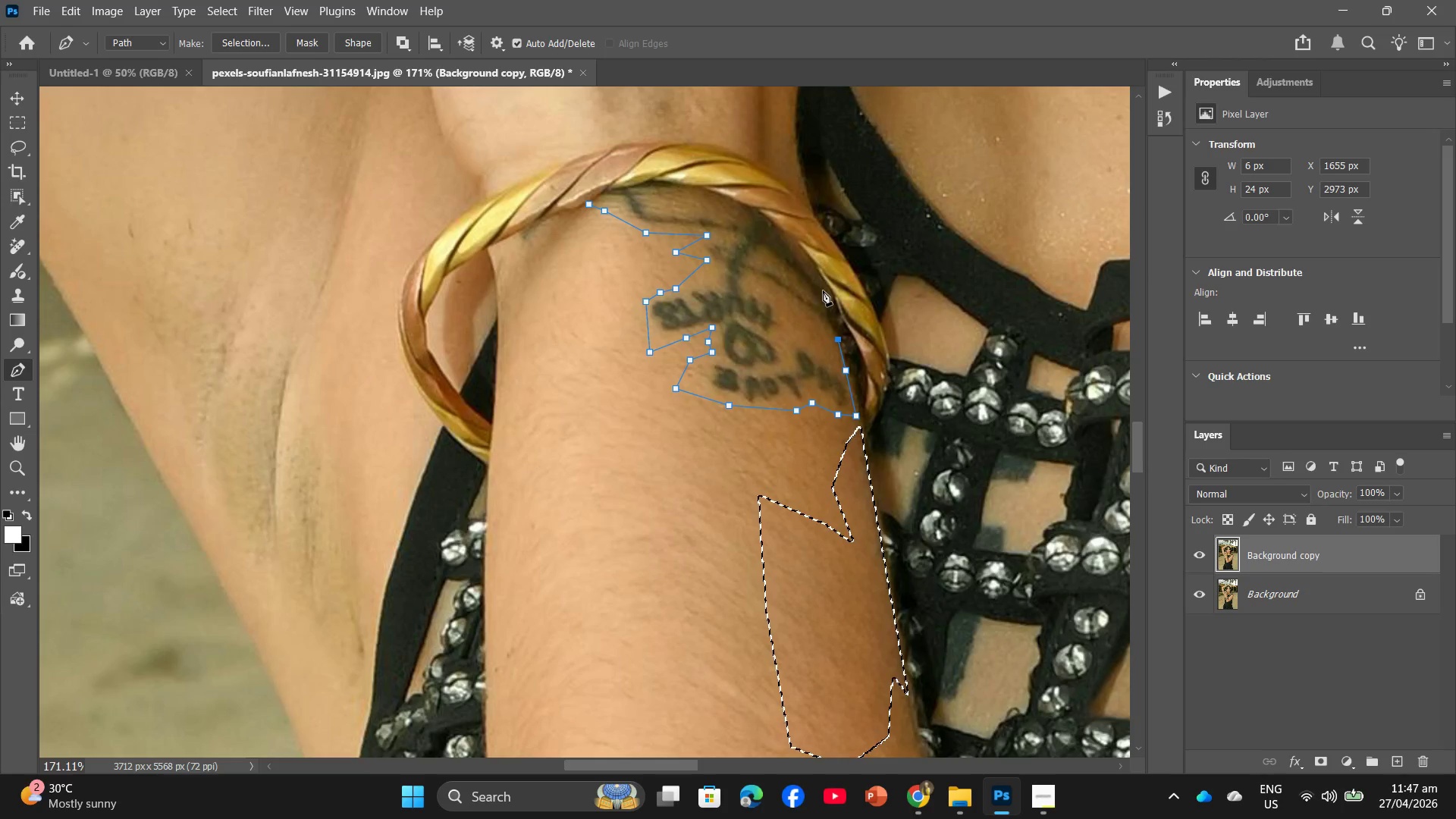 
left_click([823, 290])
 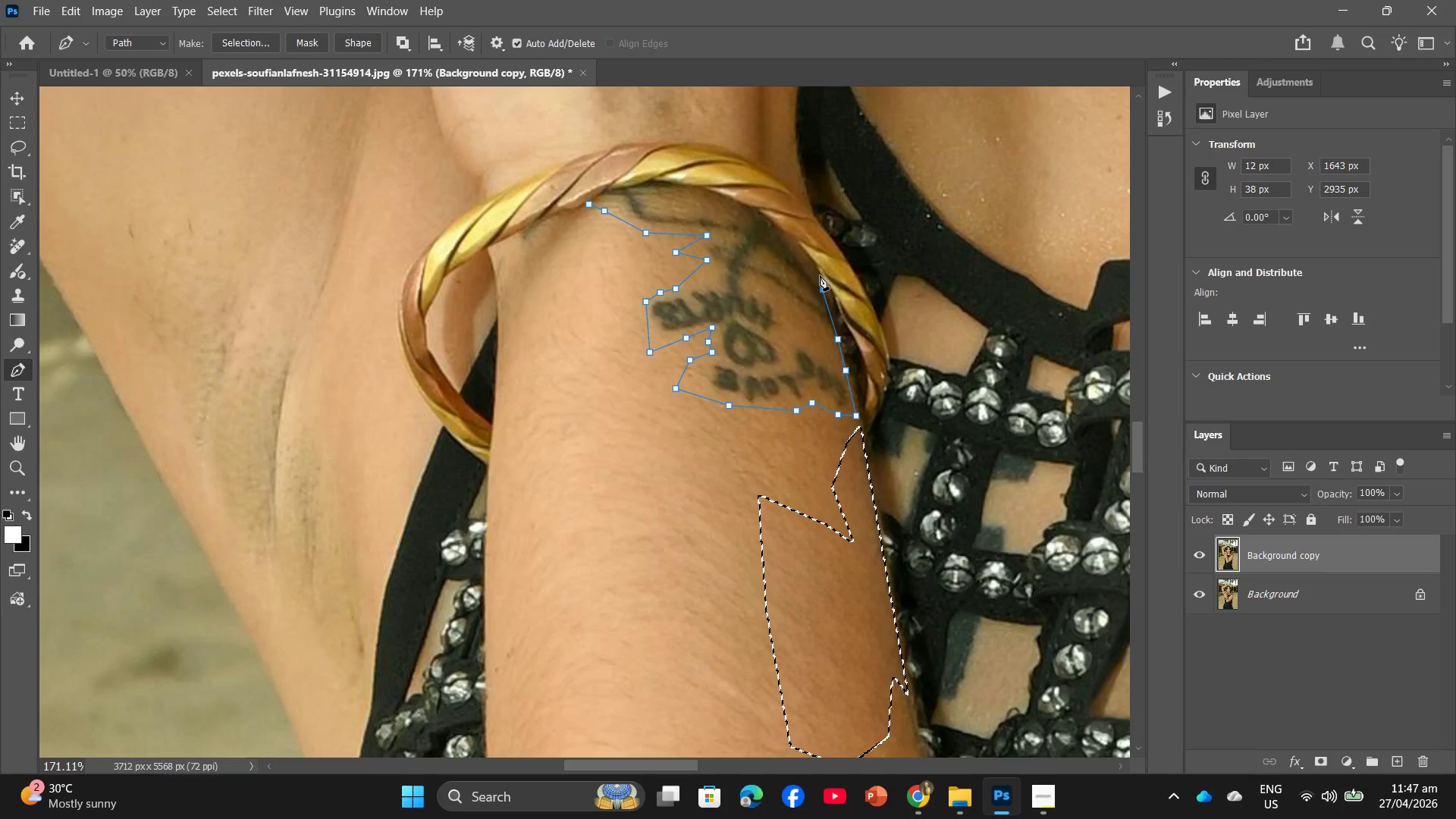 
left_click([820, 275])
 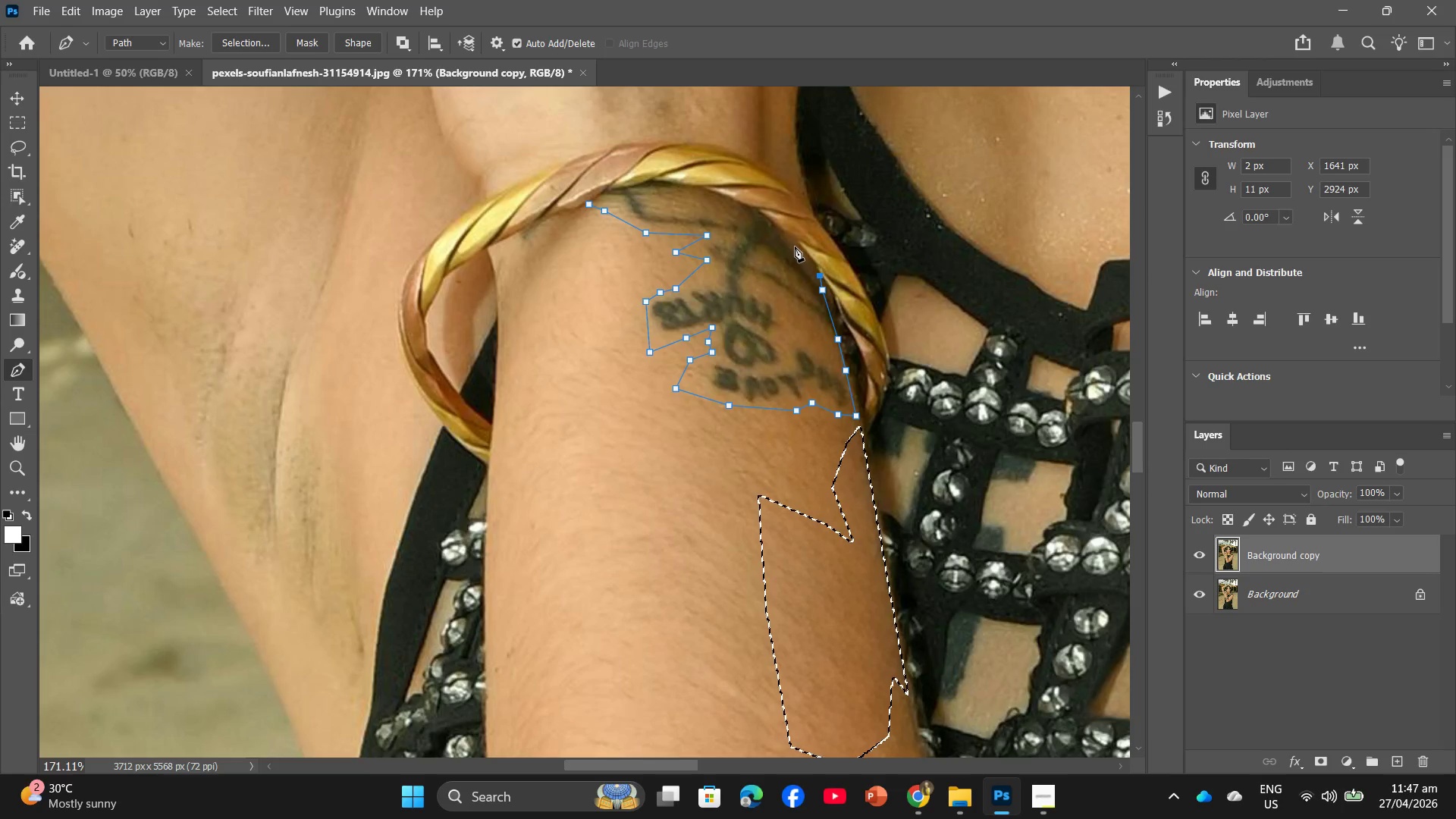 
left_click([794, 244])
 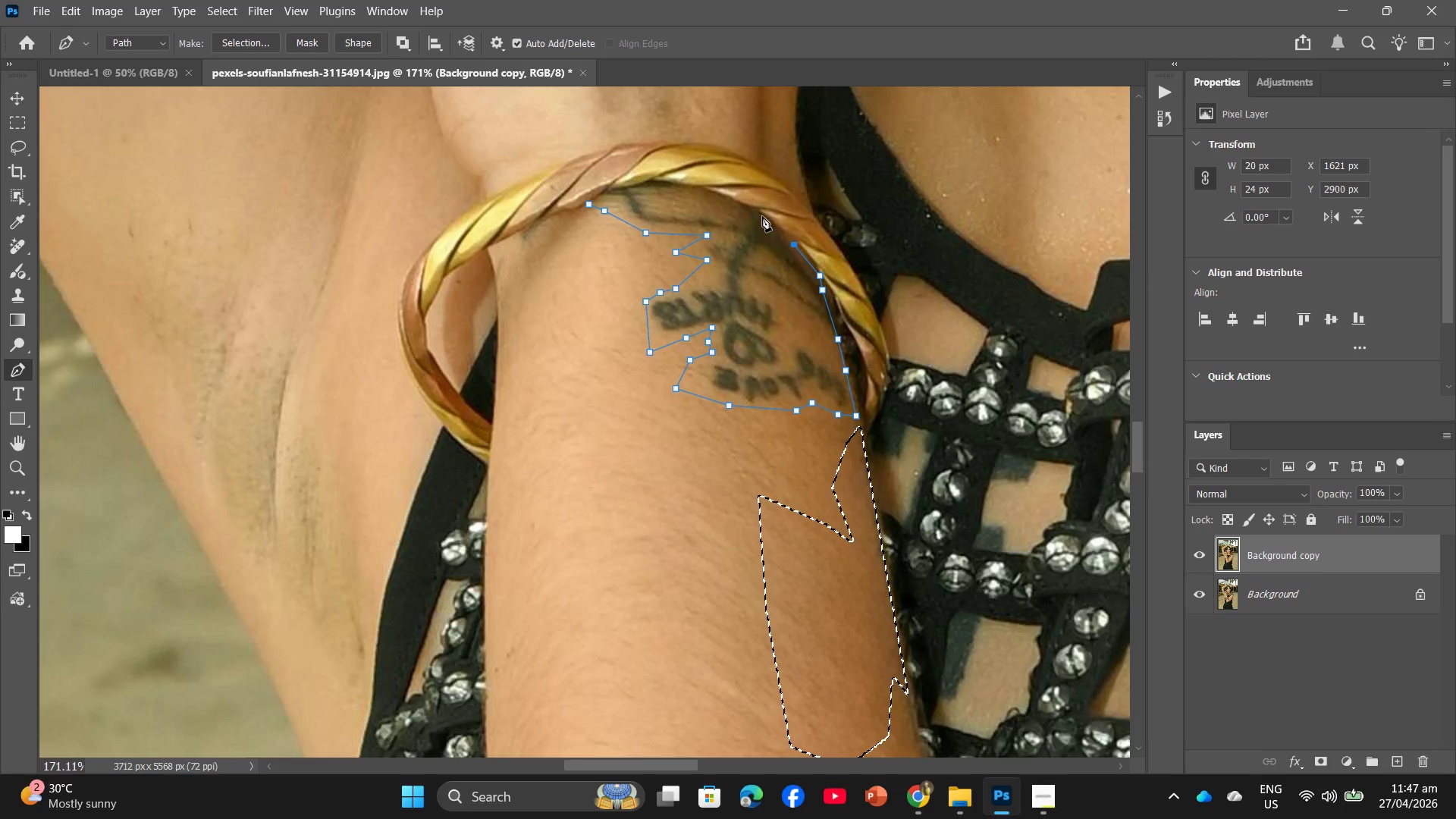 
left_click([761, 214])
 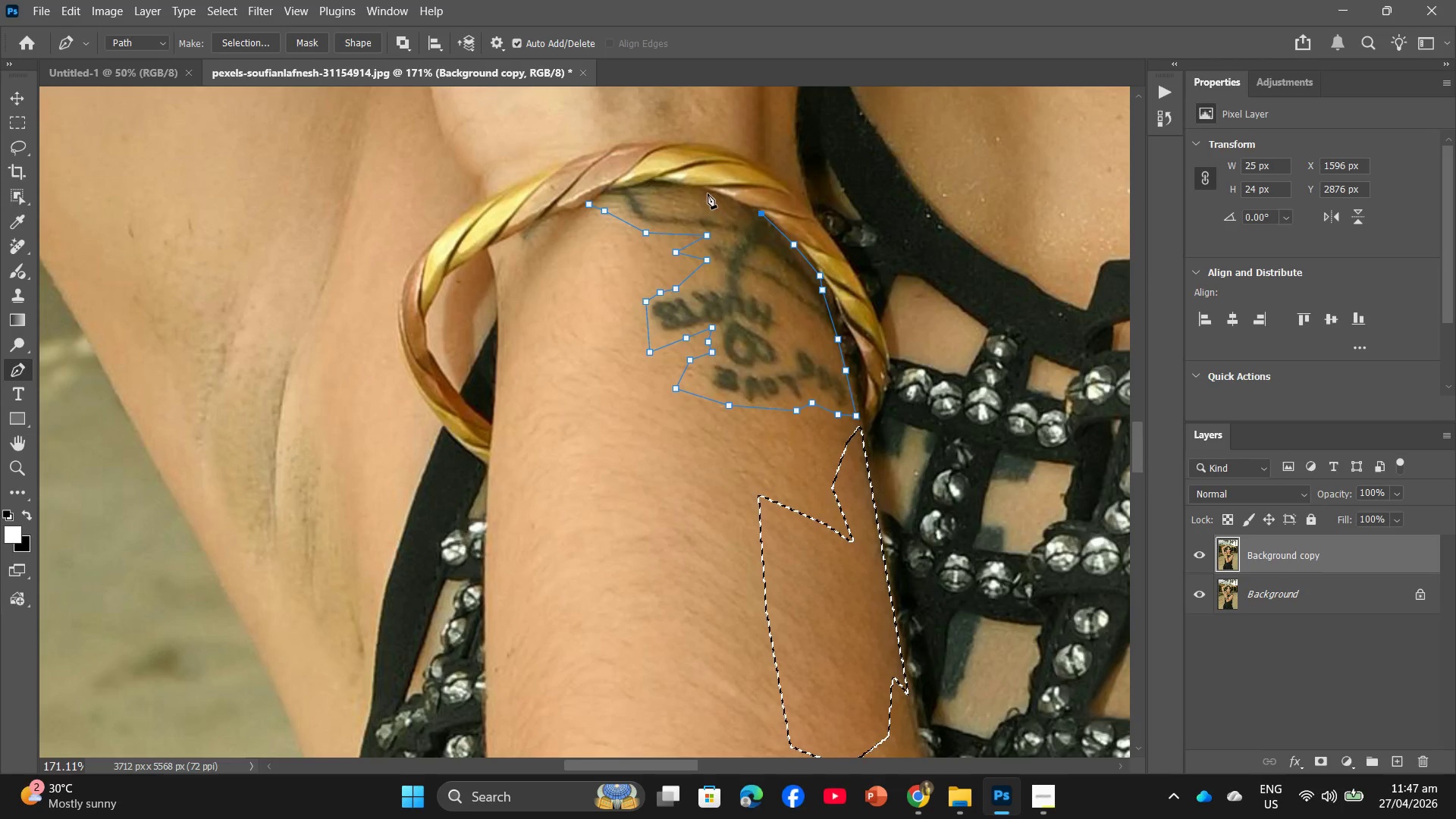 
left_click([707, 191])
 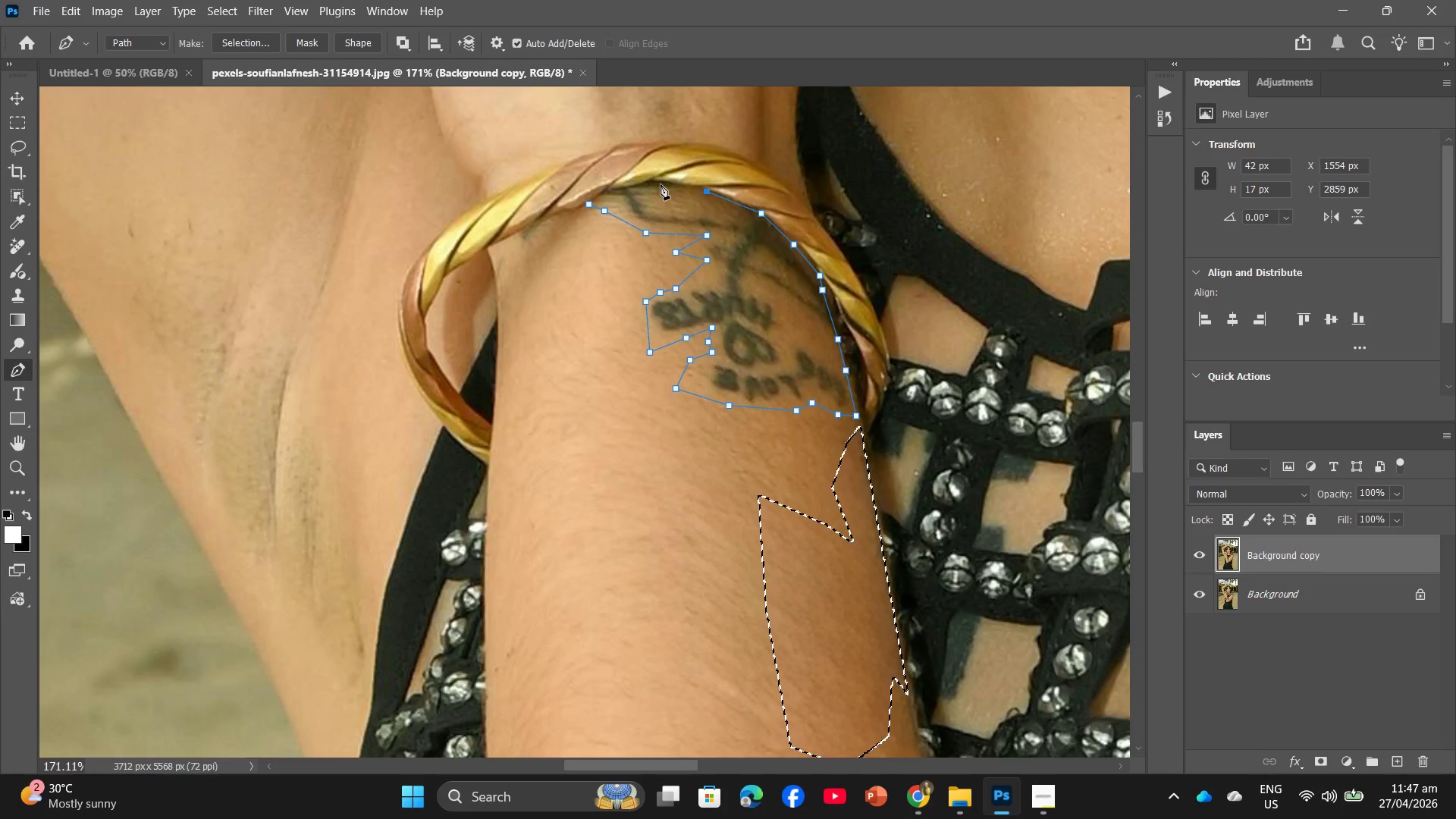 
left_click([657, 184])
 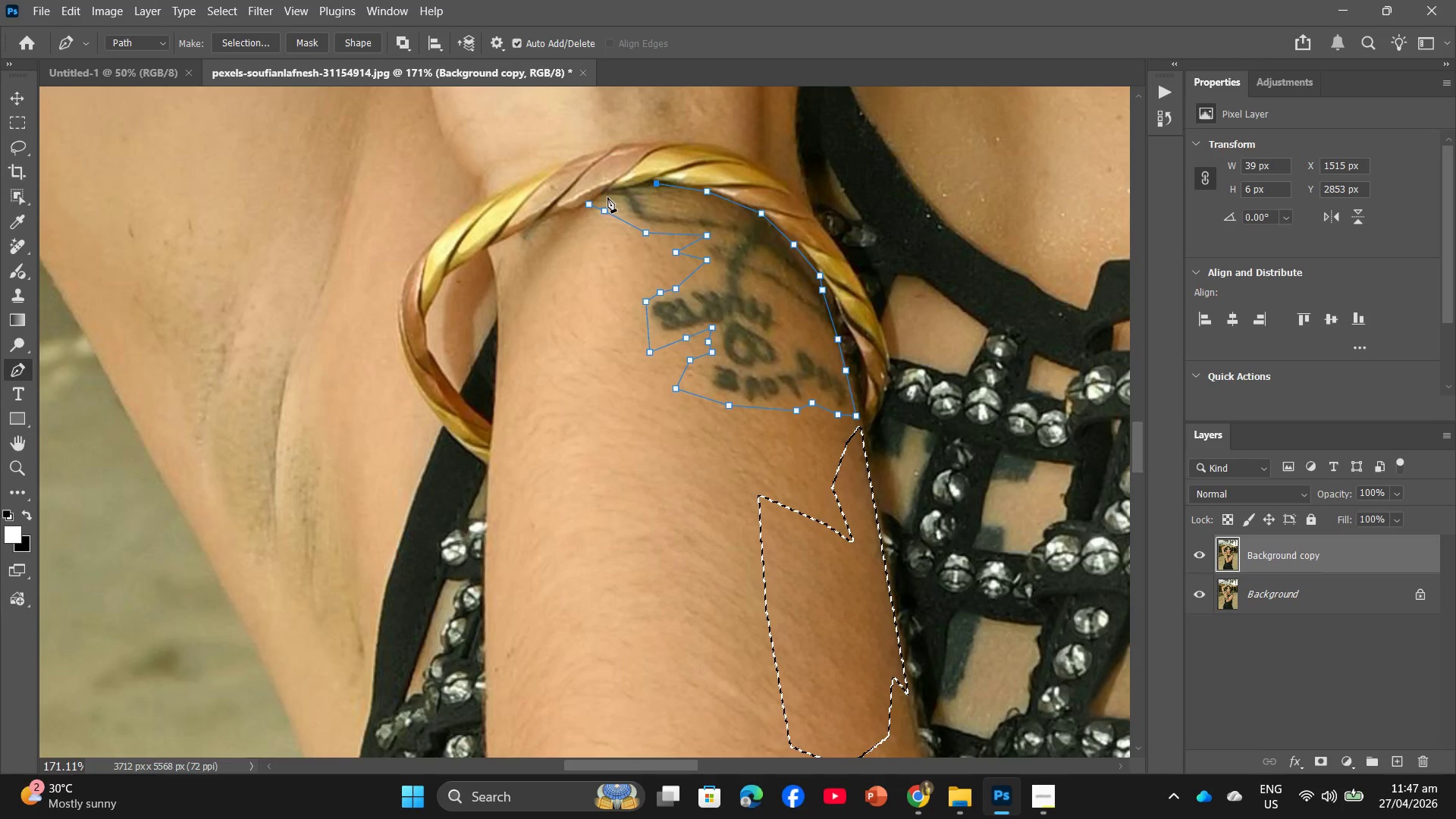 
left_click([595, 200])
 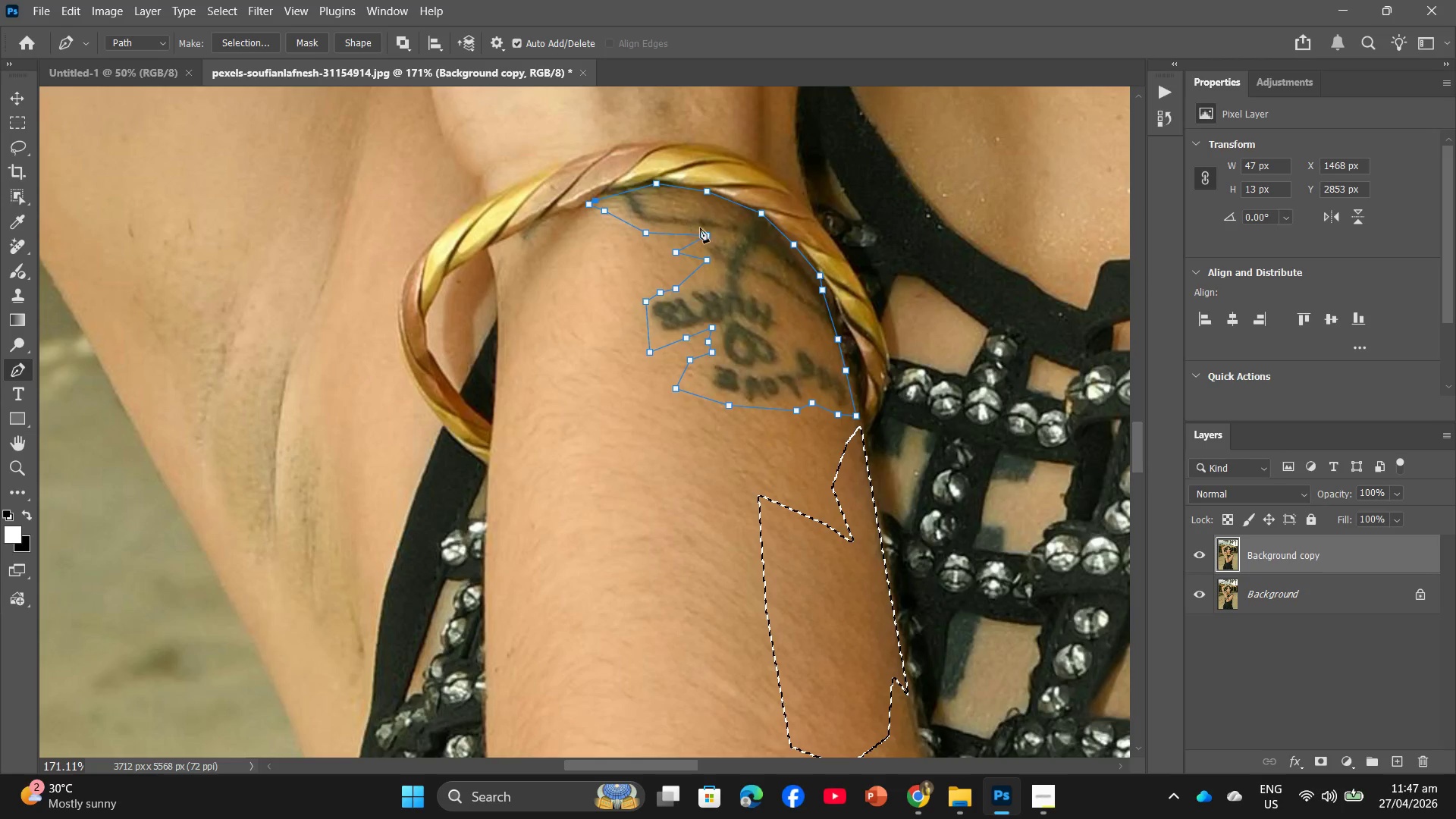 
right_click([704, 231])
 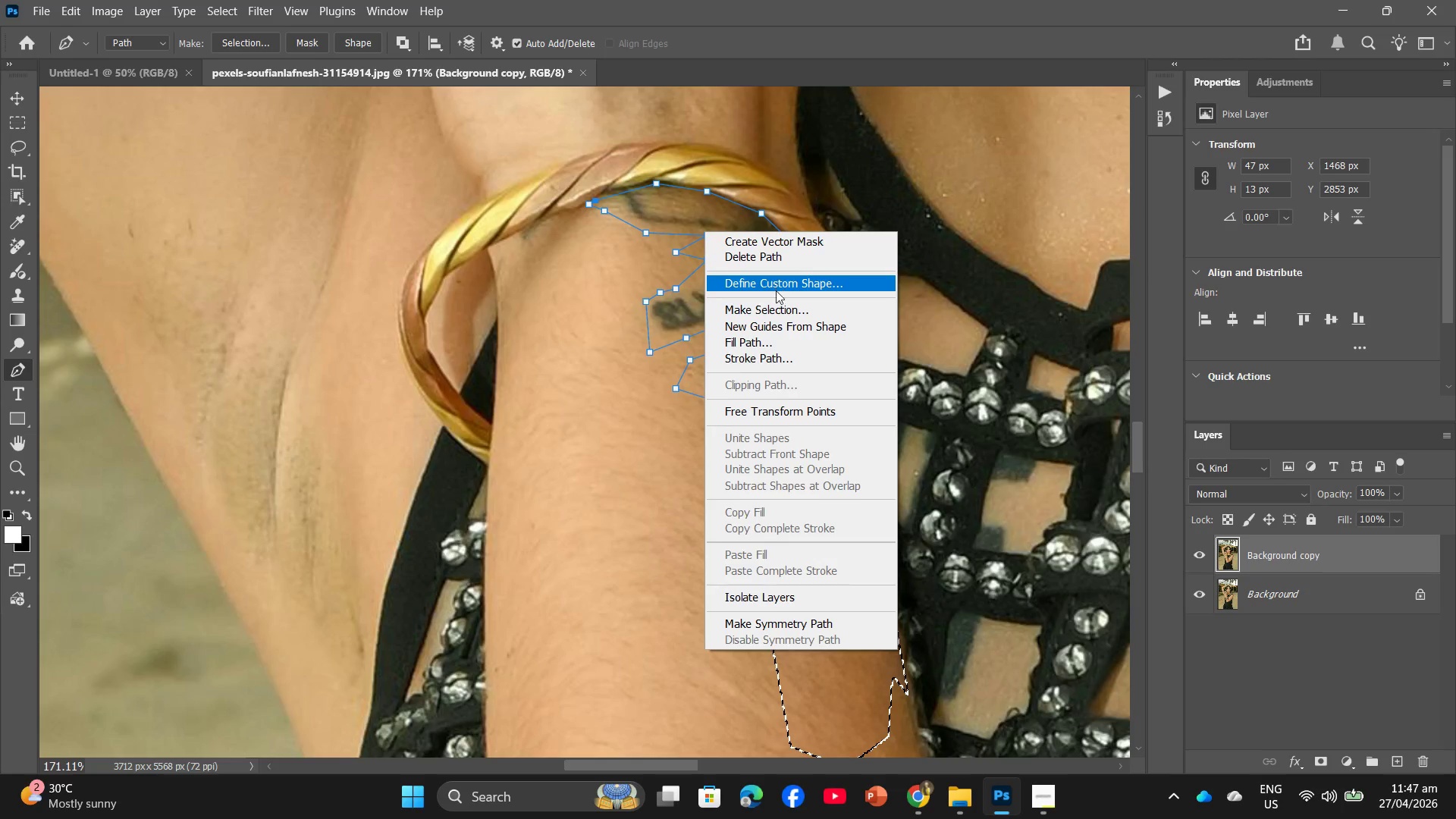 
left_click([770, 309])
 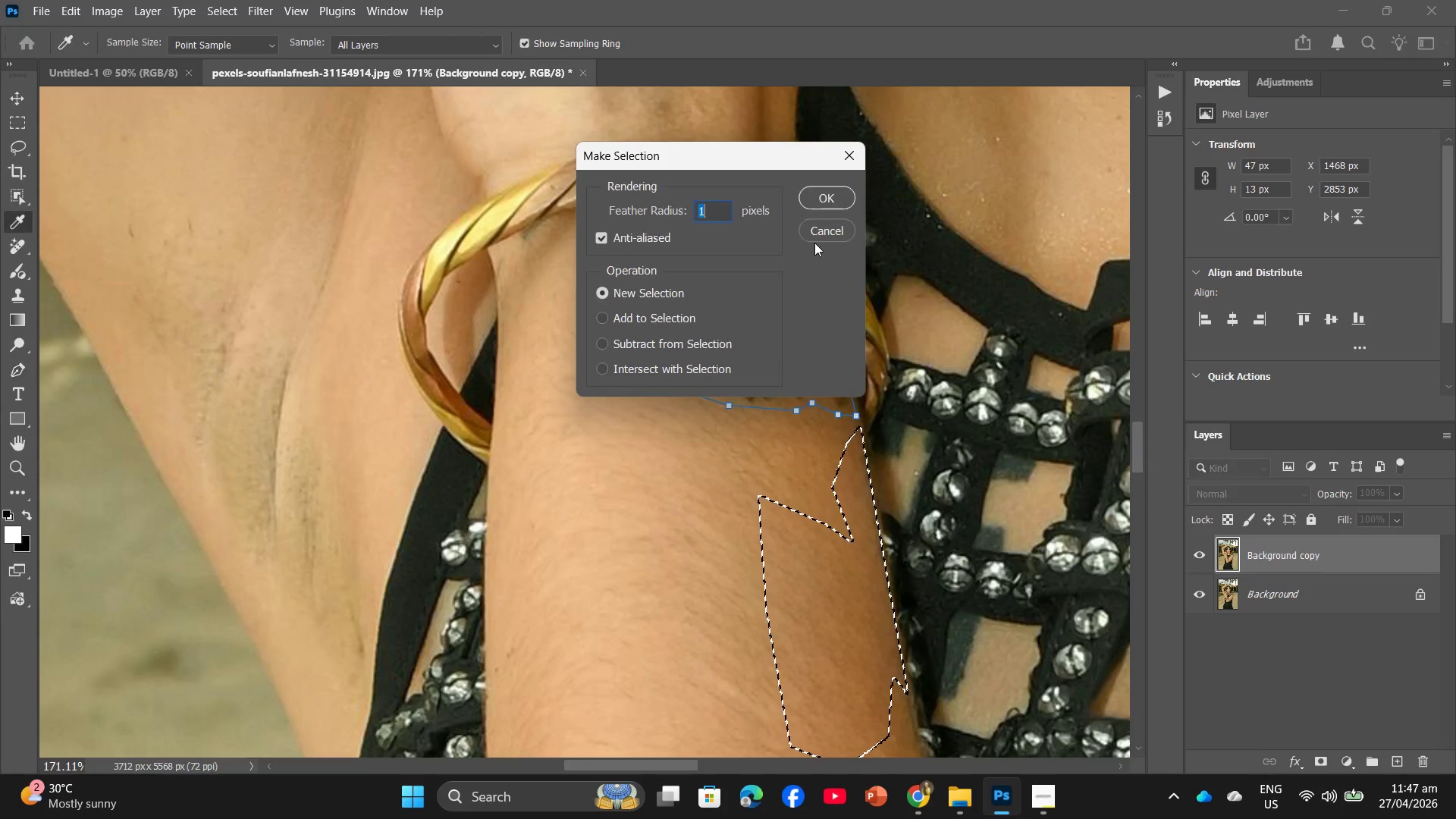 
left_click([822, 197])
 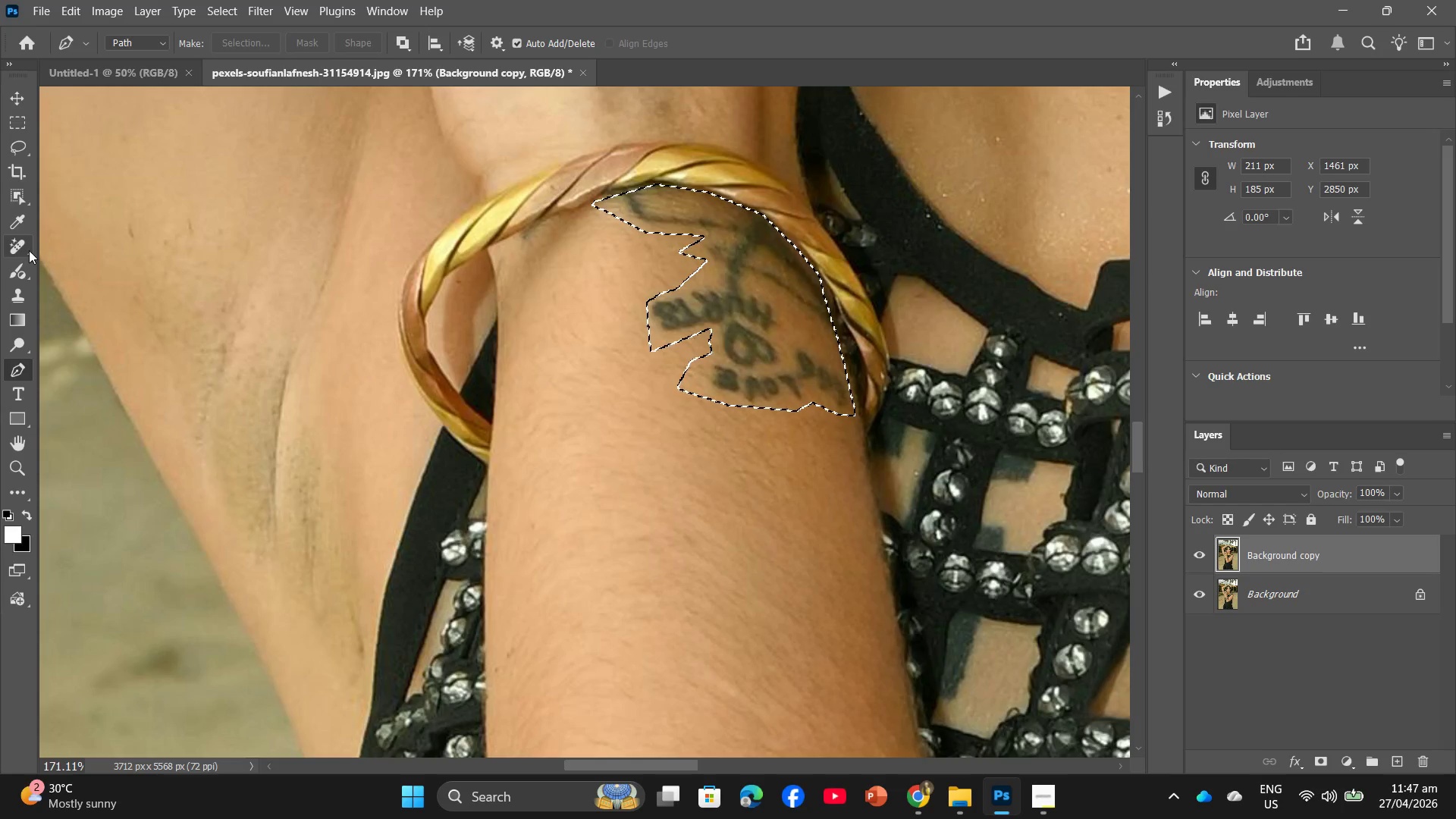 
double_click([9, 238])
 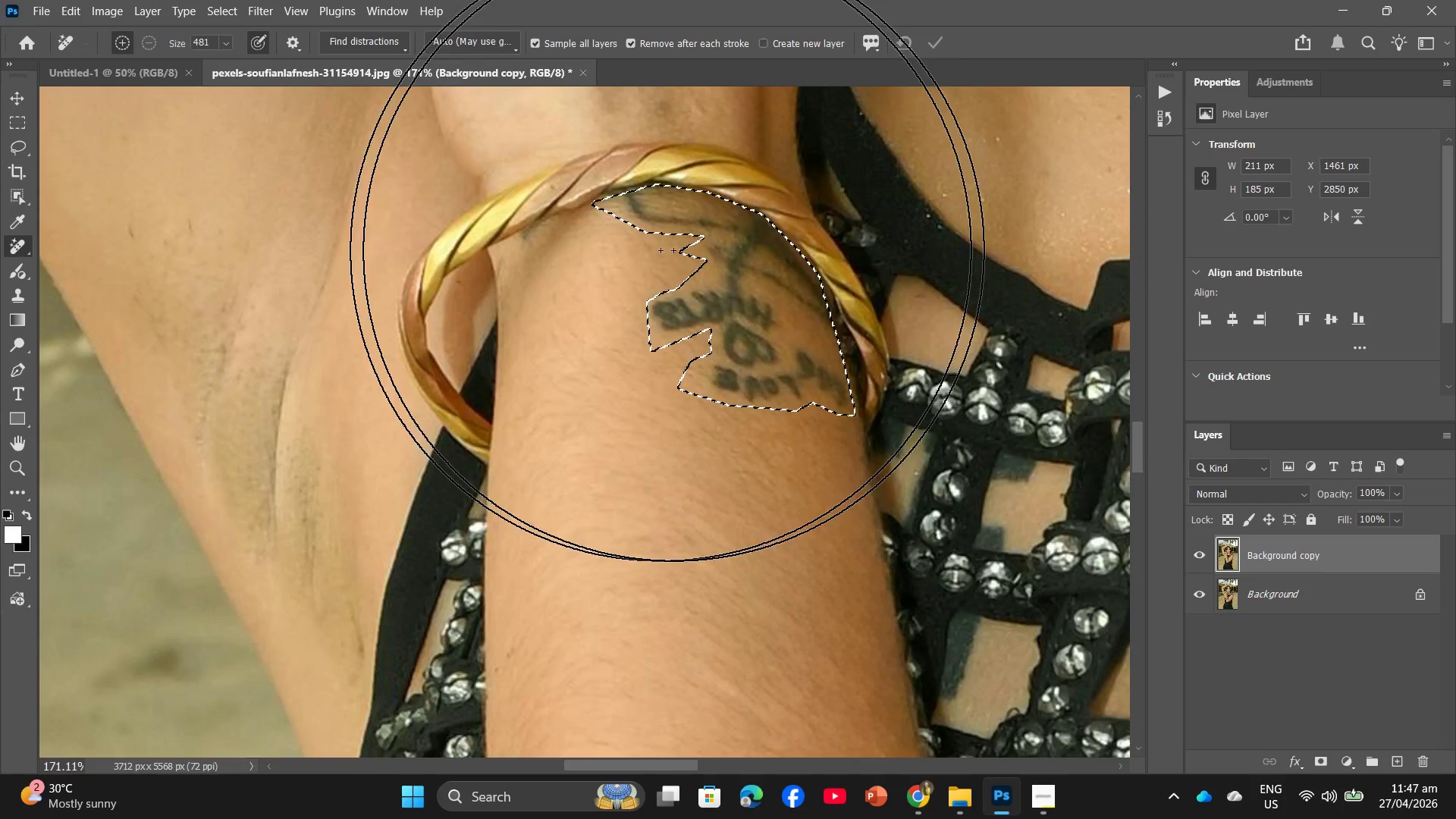 
left_click_drag(start_coordinate=[710, 252], to_coordinate=[883, 340])
 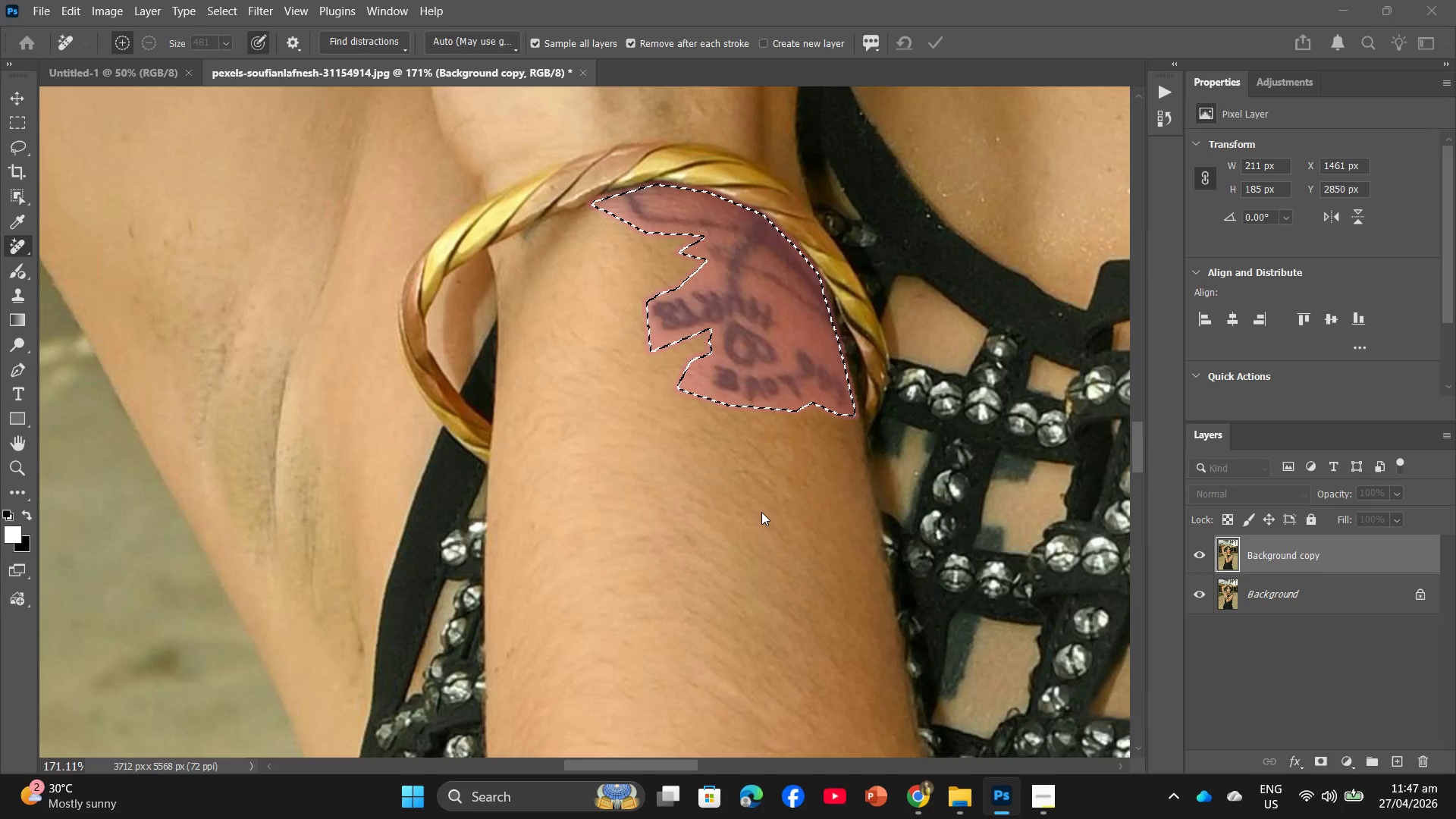 
key(X)
 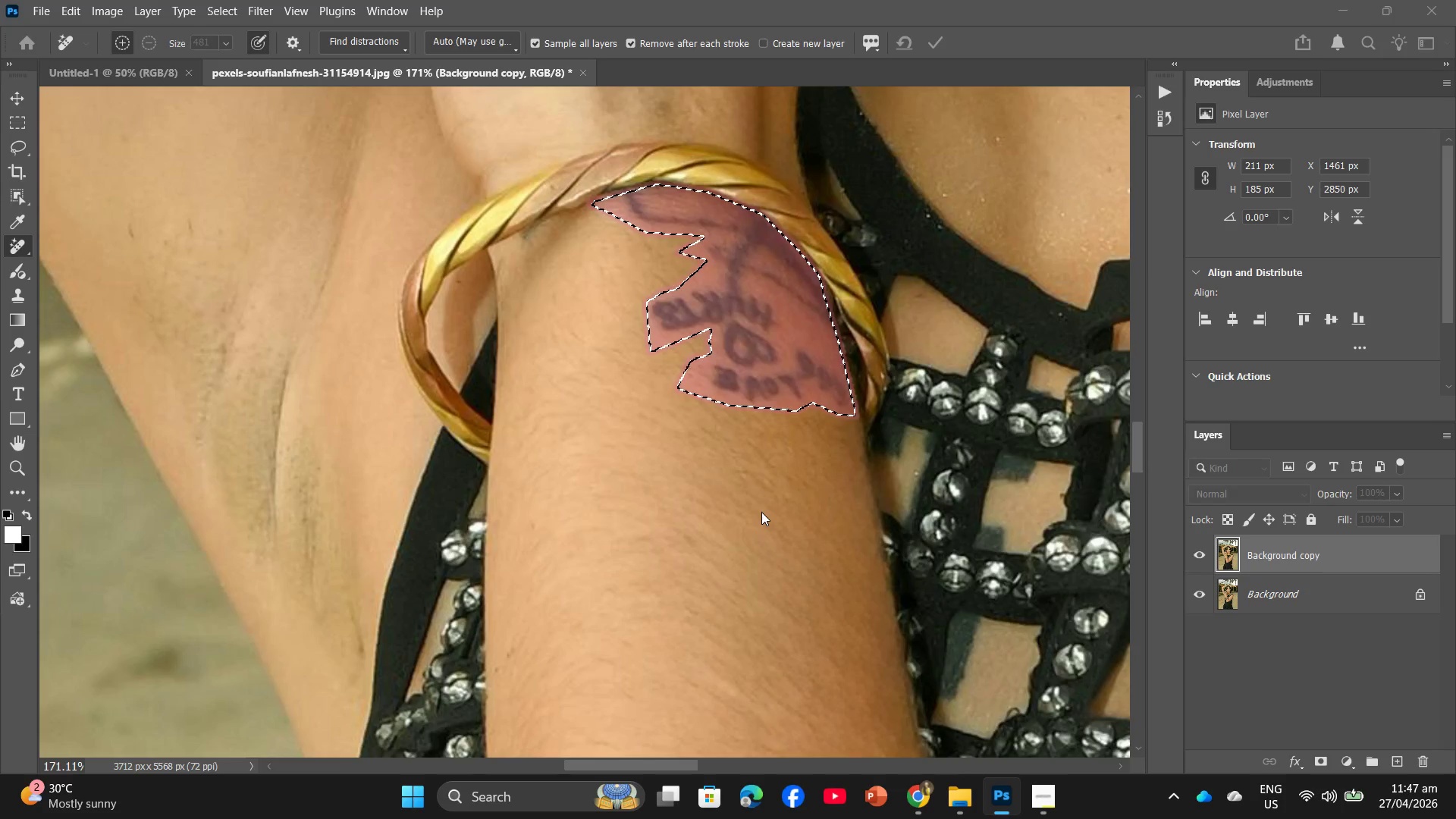 
hold_key(key=AltLeft, duration=1.47)
scroll: coordinate [746, 504], scroll_direction: down, amount: 23.0
 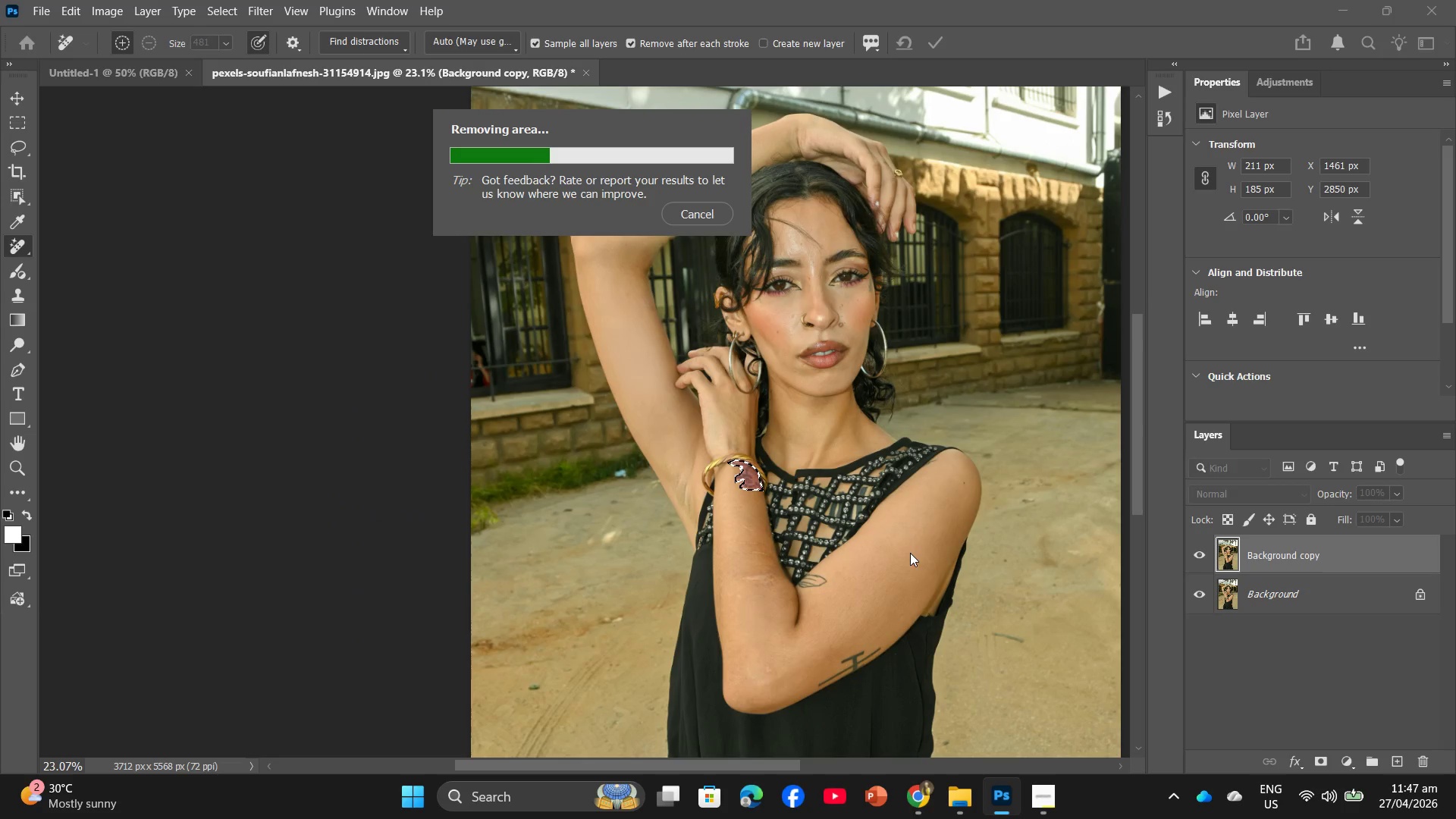 
scroll: coordinate [922, 571], scroll_direction: up, amount: 6.0
 